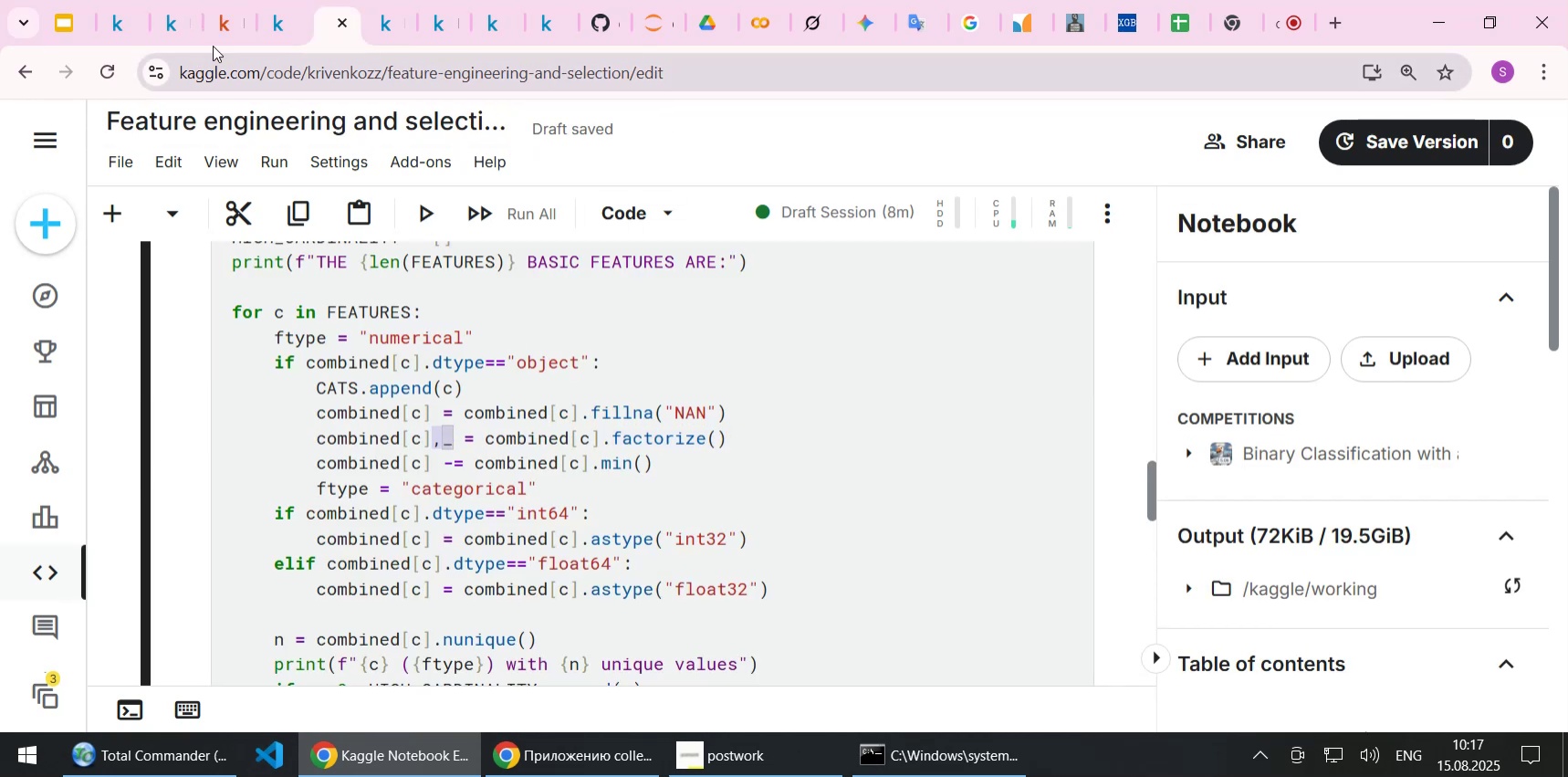 
left_click([227, 26])
 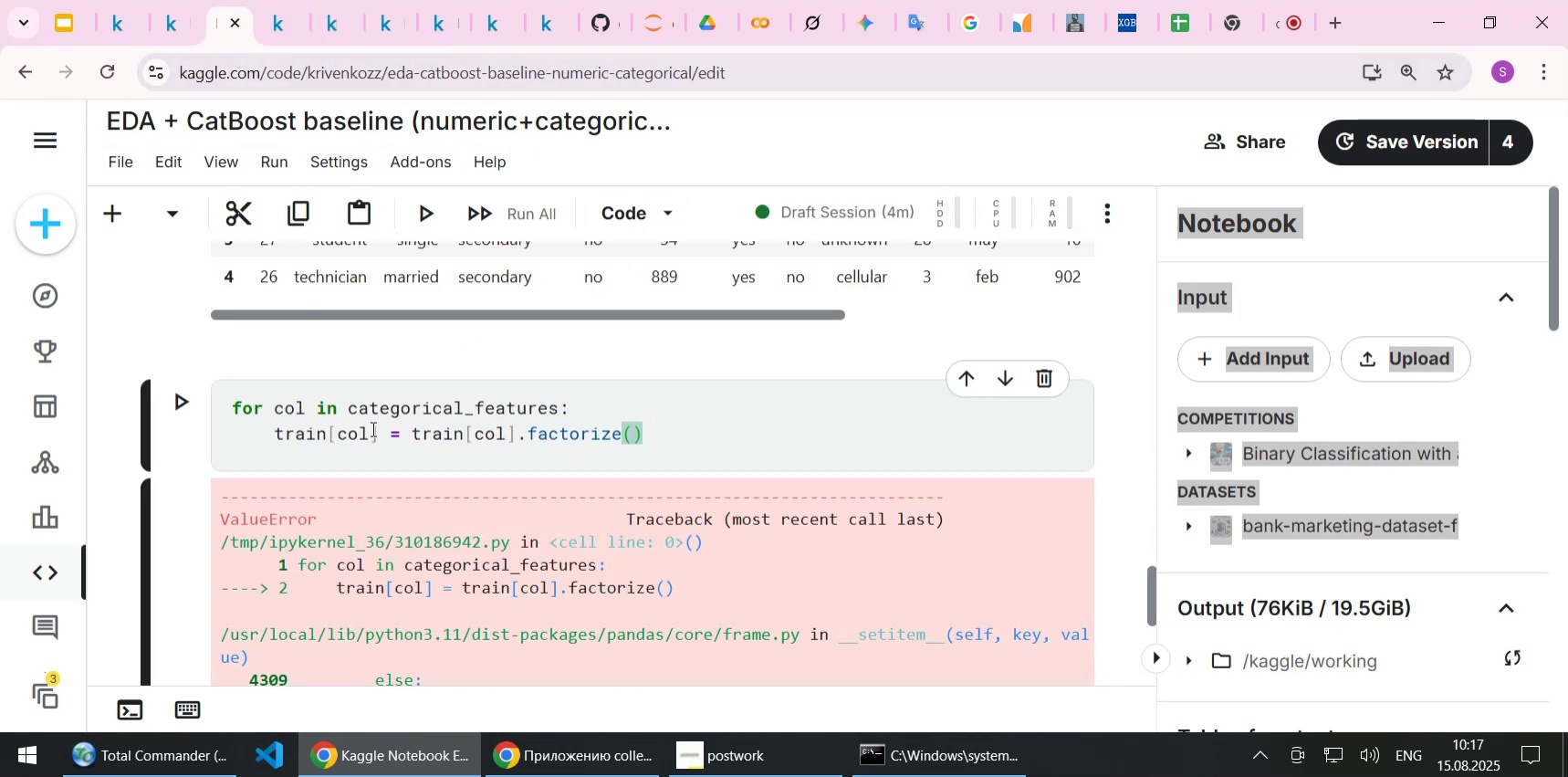 
left_click([371, 429])
 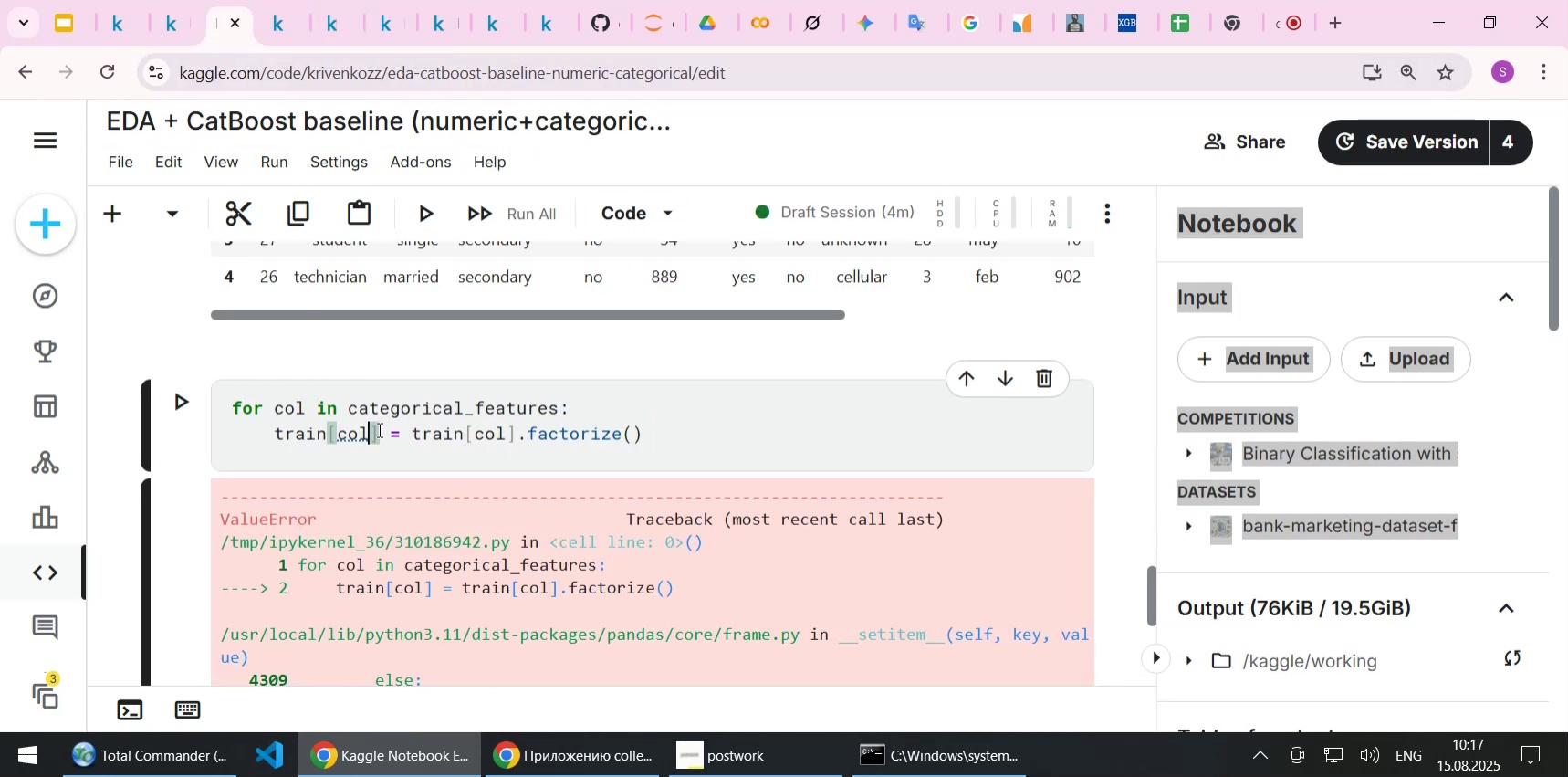 
left_click([378, 429])
 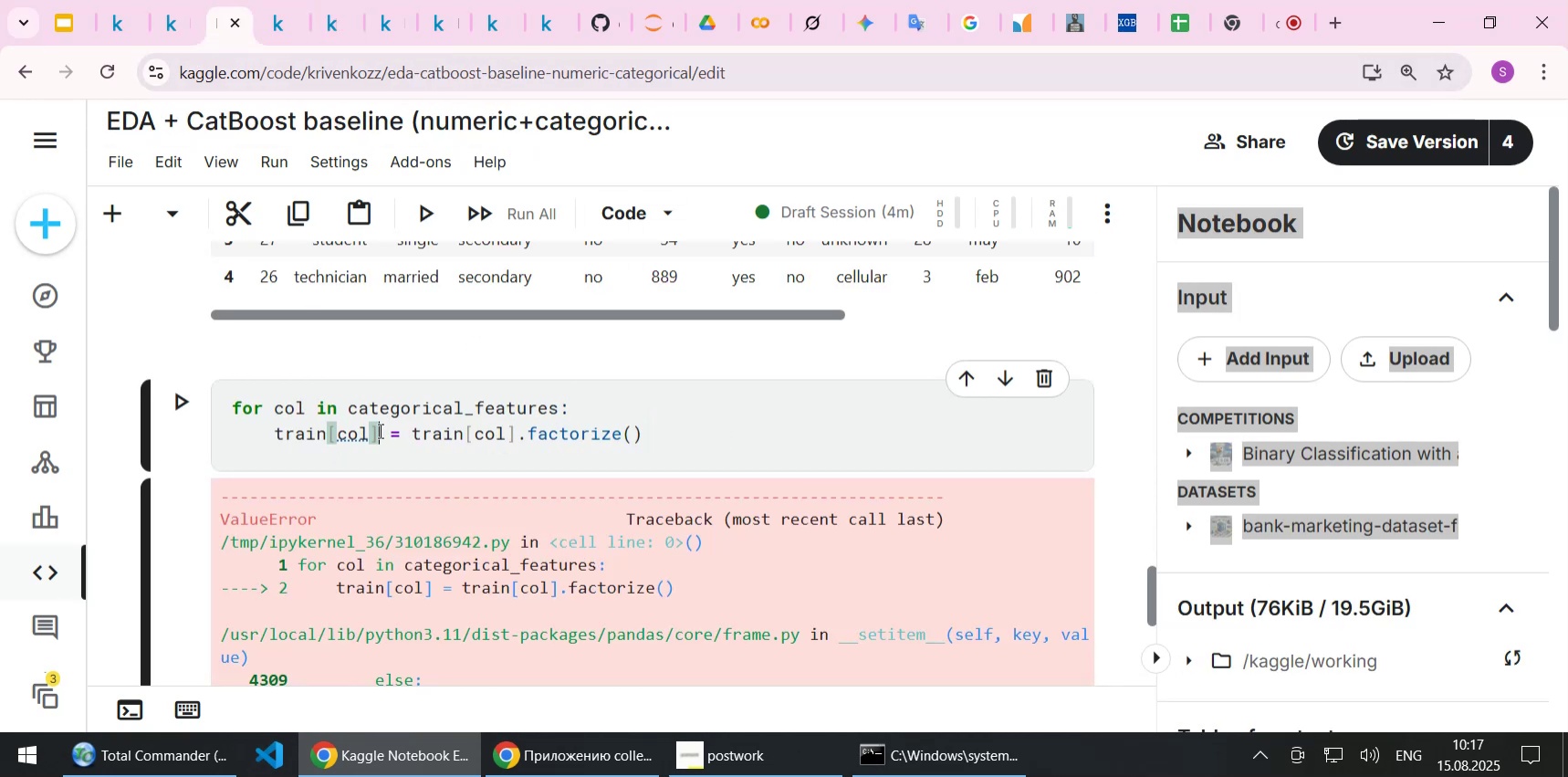 
key(Control+ControlLeft)
 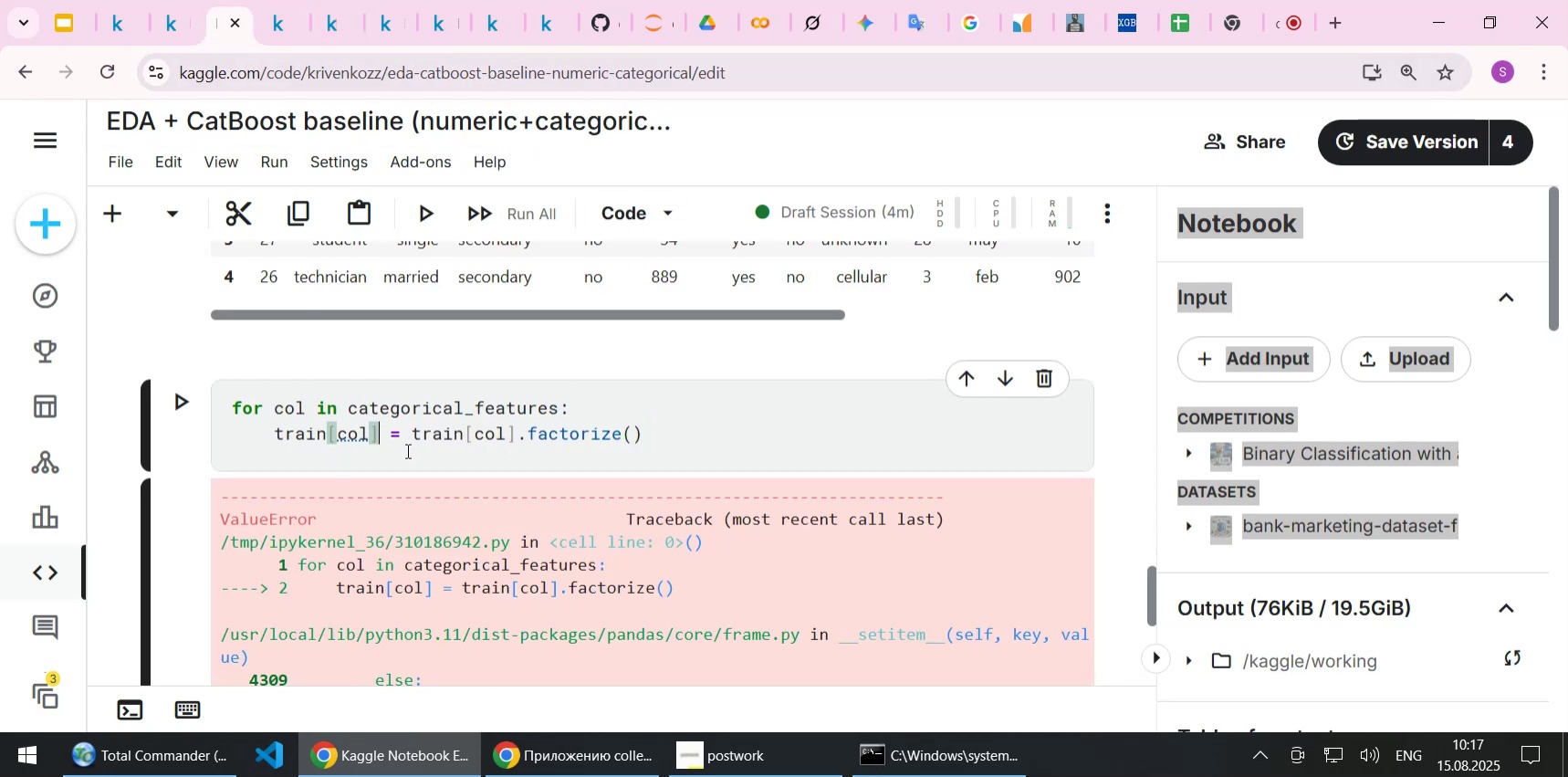 
key(Control+V)
 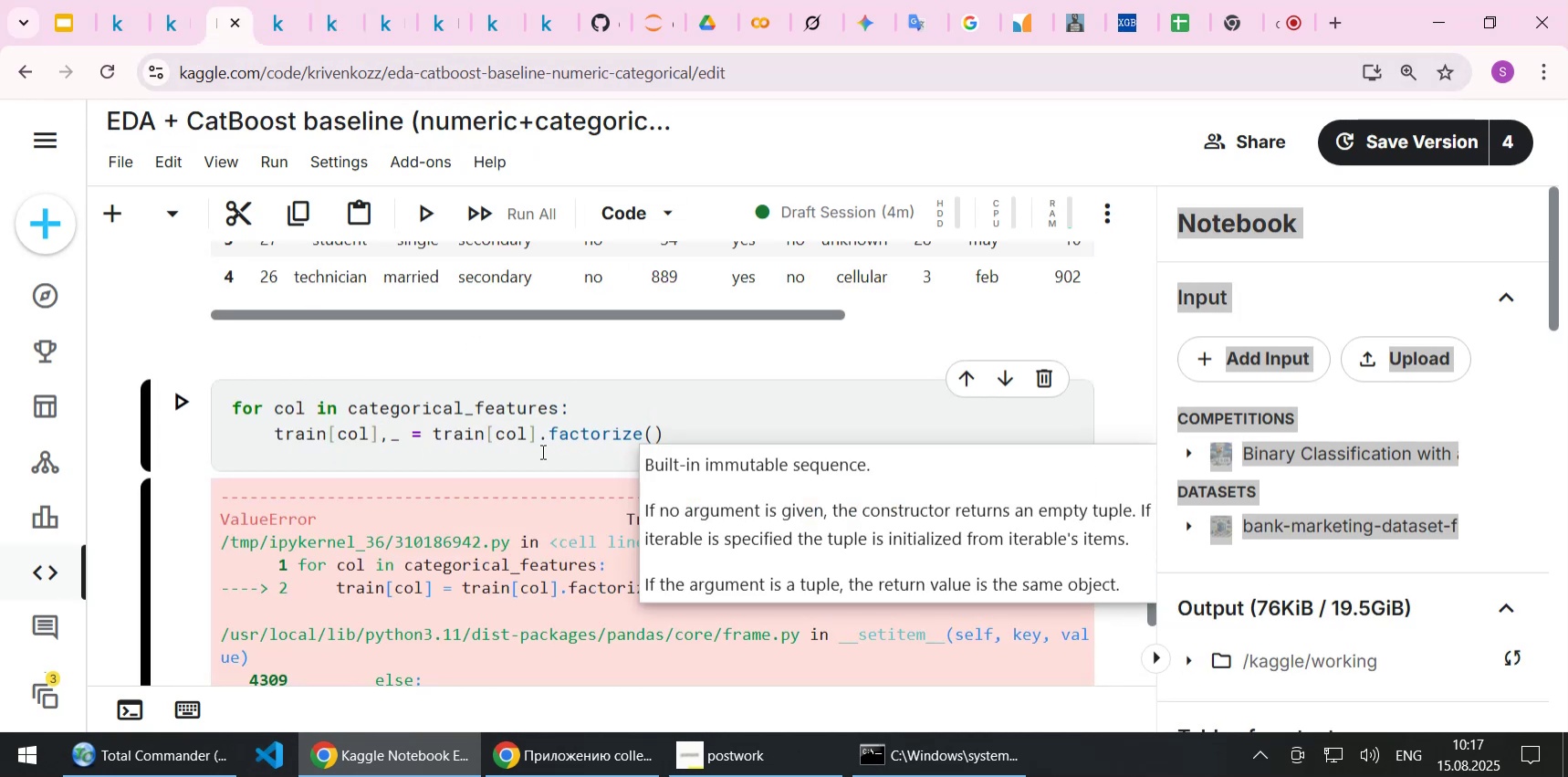 
key(Shift+Enter)
 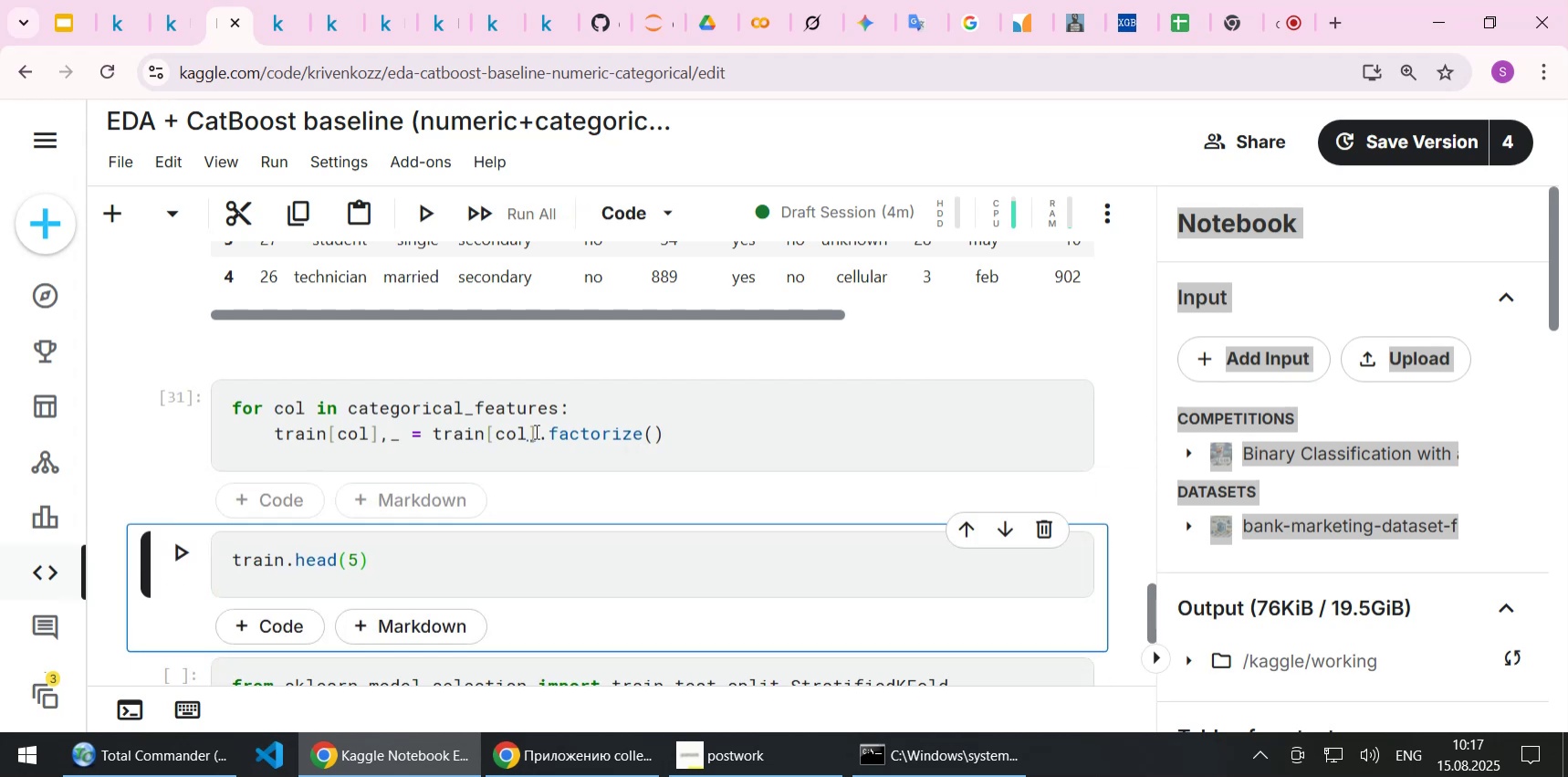 
left_click([444, 560])
 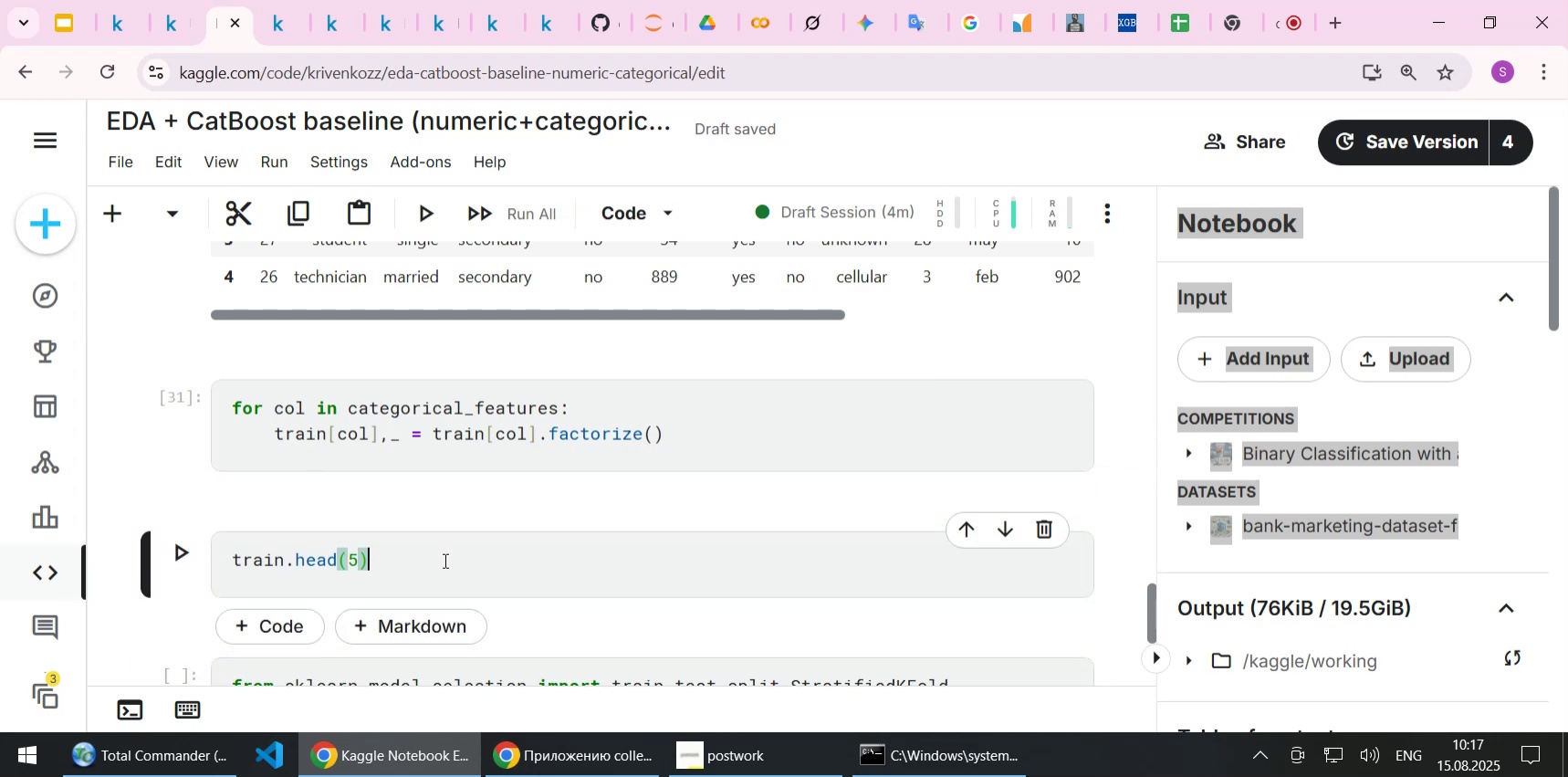 
key(Shift+Enter)
 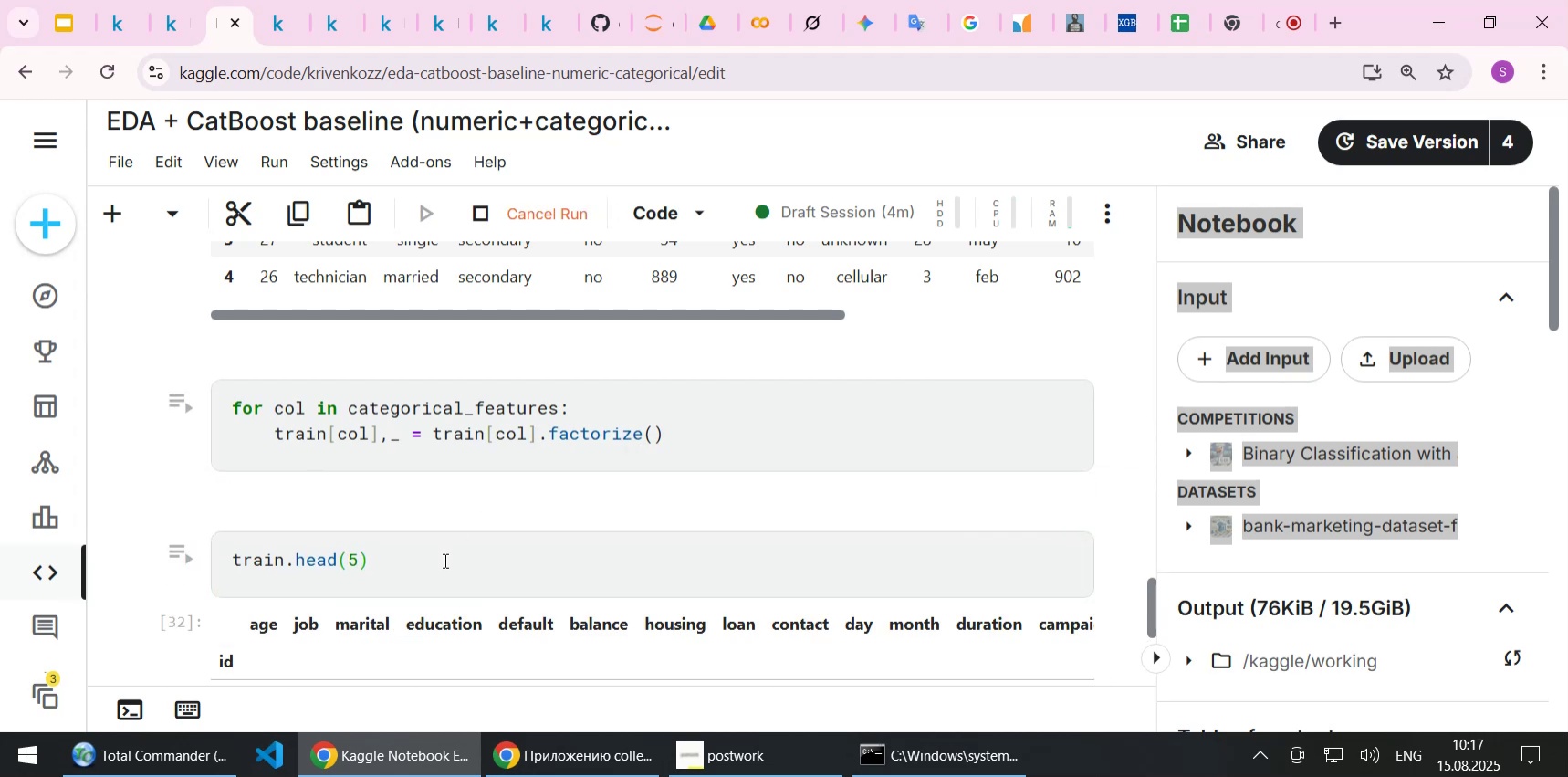 
scroll: coordinate [580, 514], scroll_direction: down, amount: 2.0
 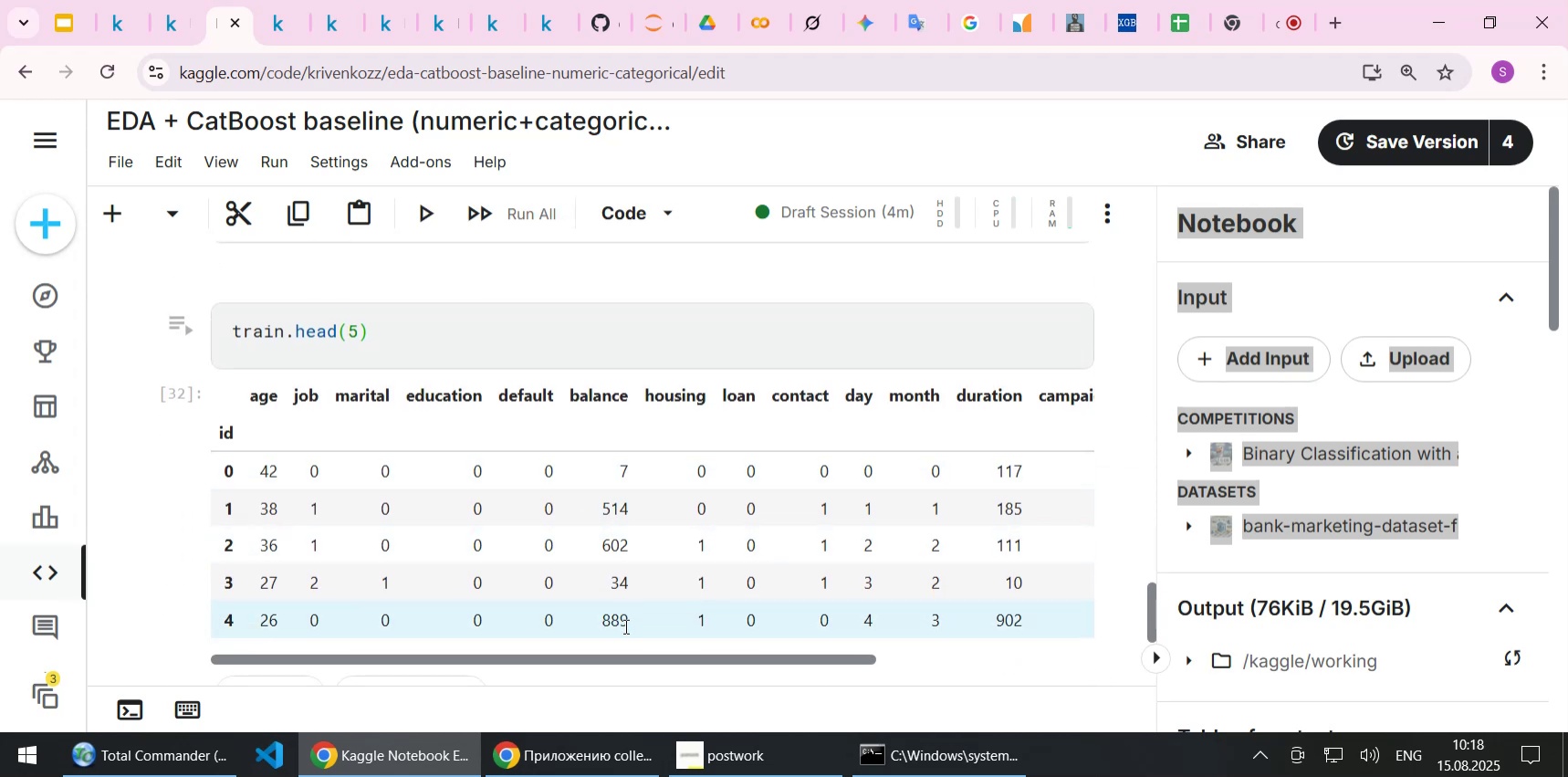 
left_click_drag(start_coordinate=[617, 661], to_coordinate=[479, 626])
 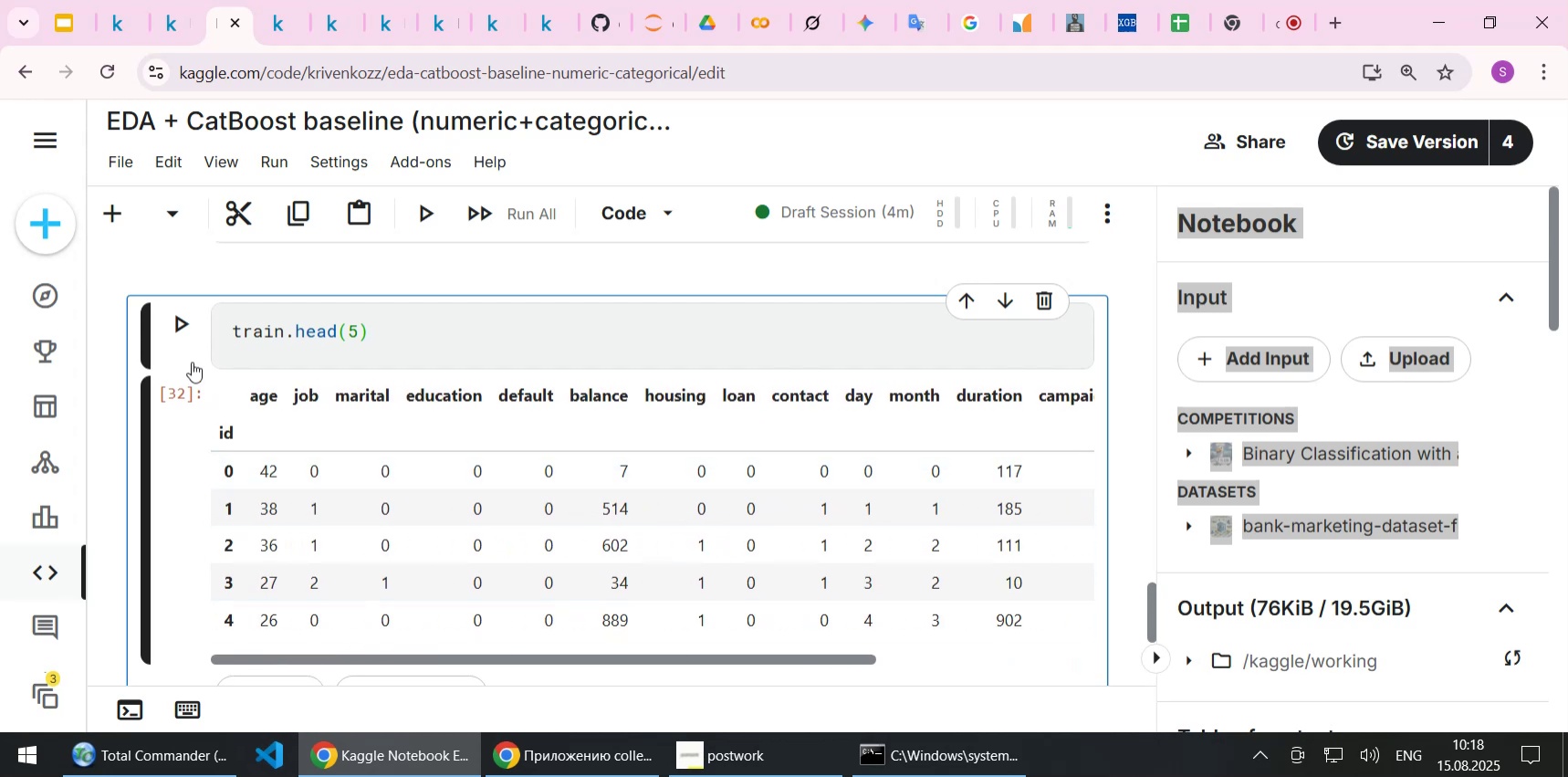 
scroll: coordinate [188, 341], scroll_direction: up, amount: 2.0
 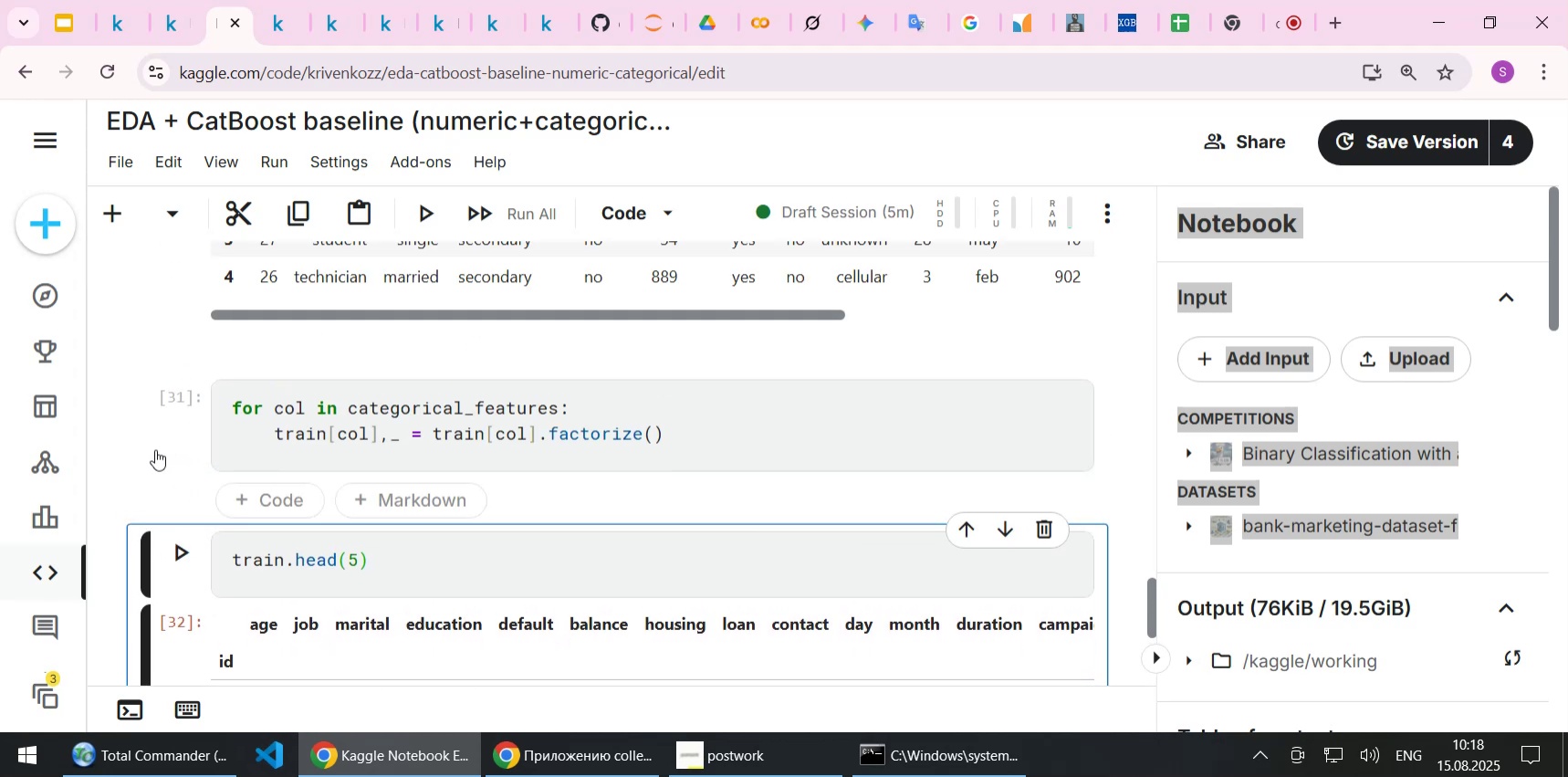 
scroll: coordinate [155, 449], scroll_direction: down, amount: 4.0
 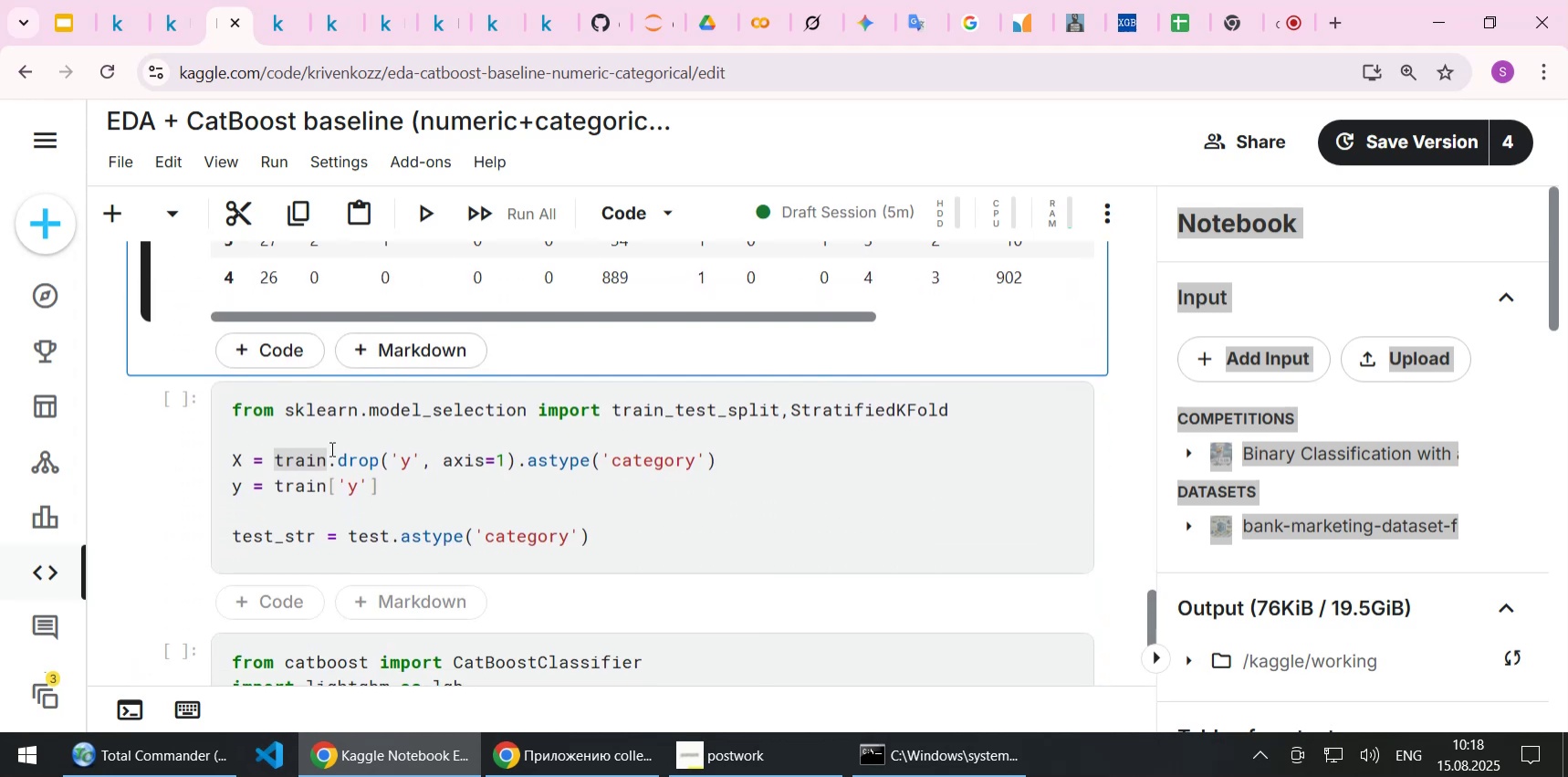 
left_click([337, 450])
 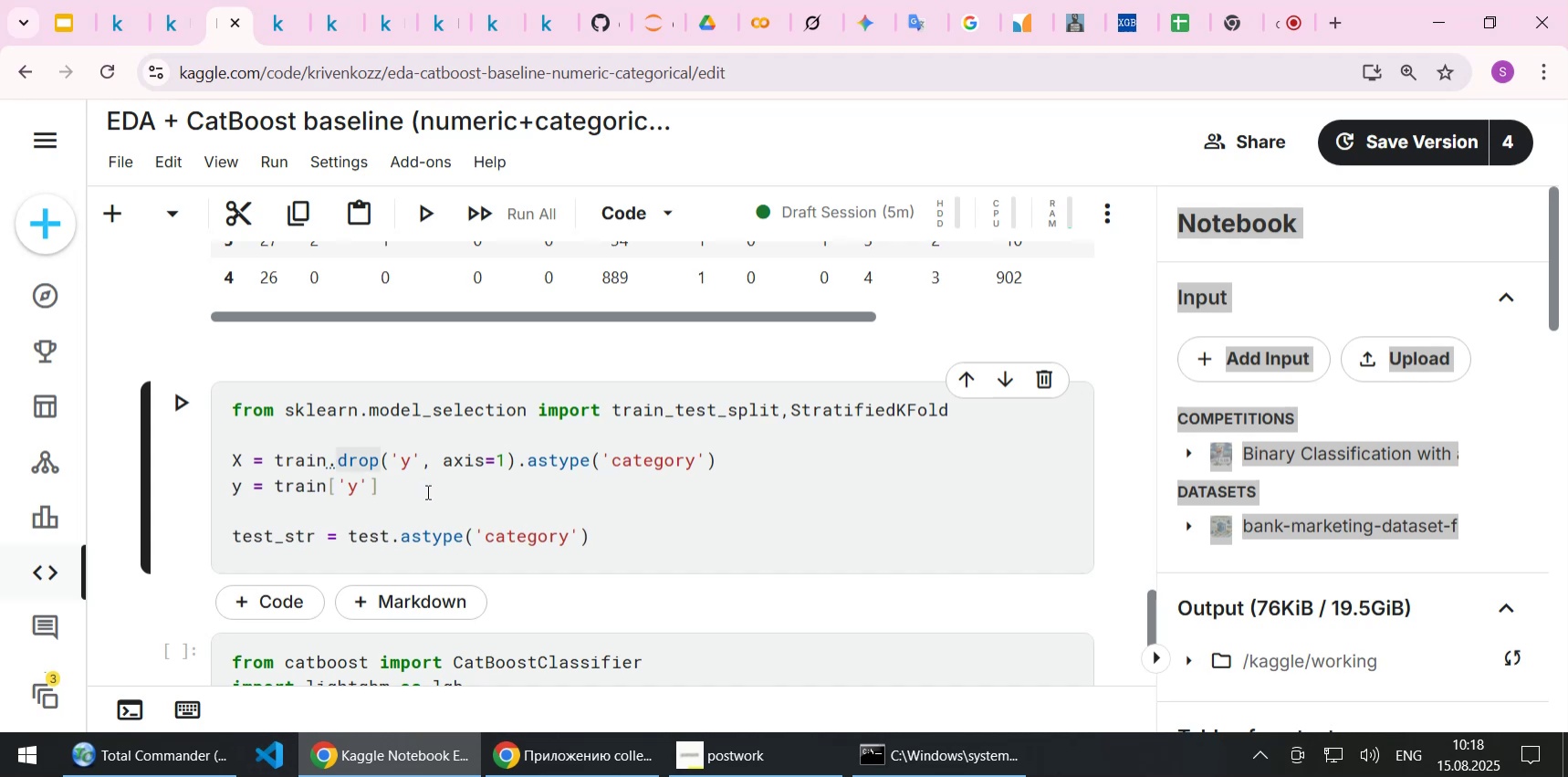 
left_click([429, 492])
 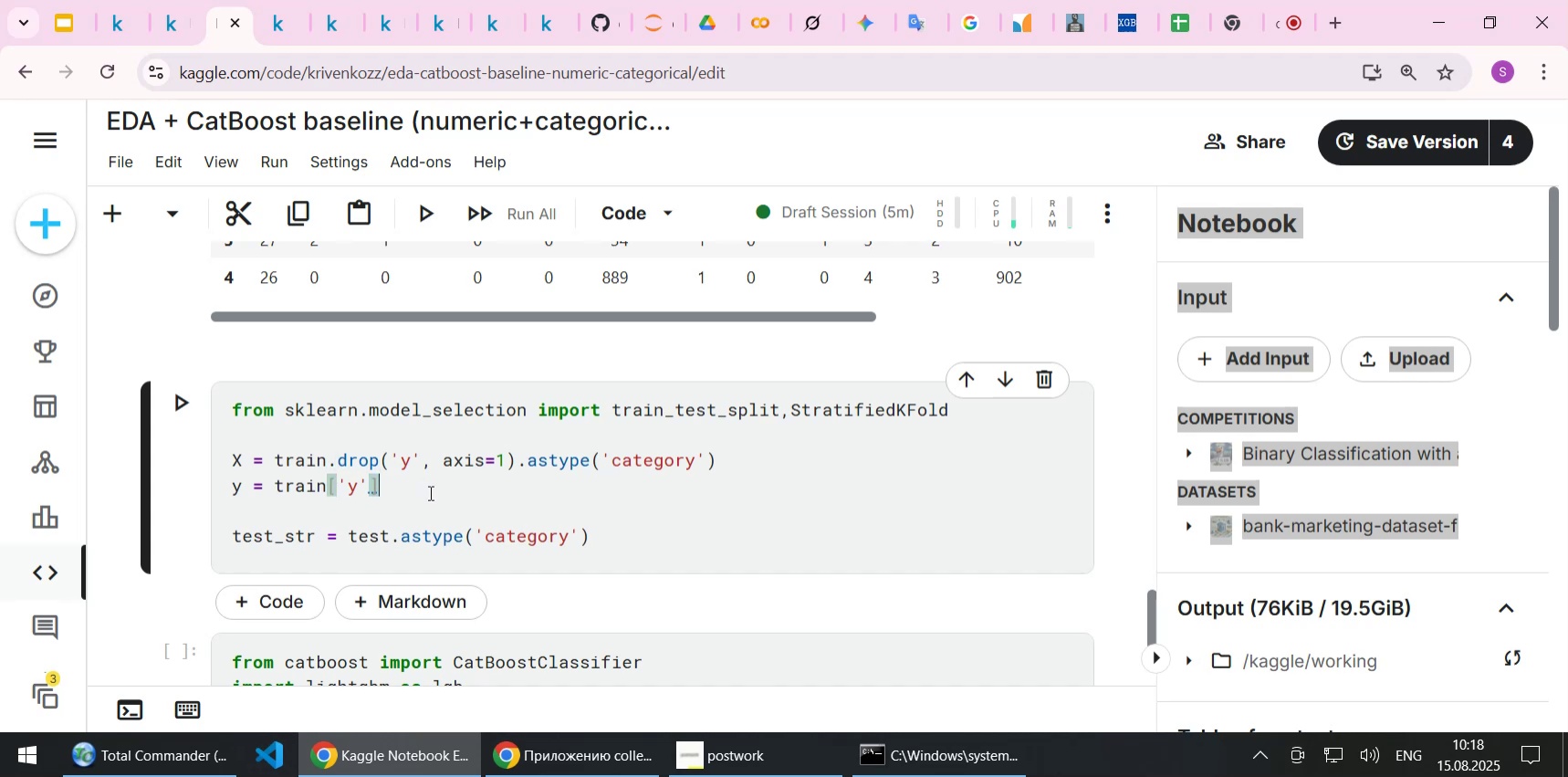 
wait(8.25)
 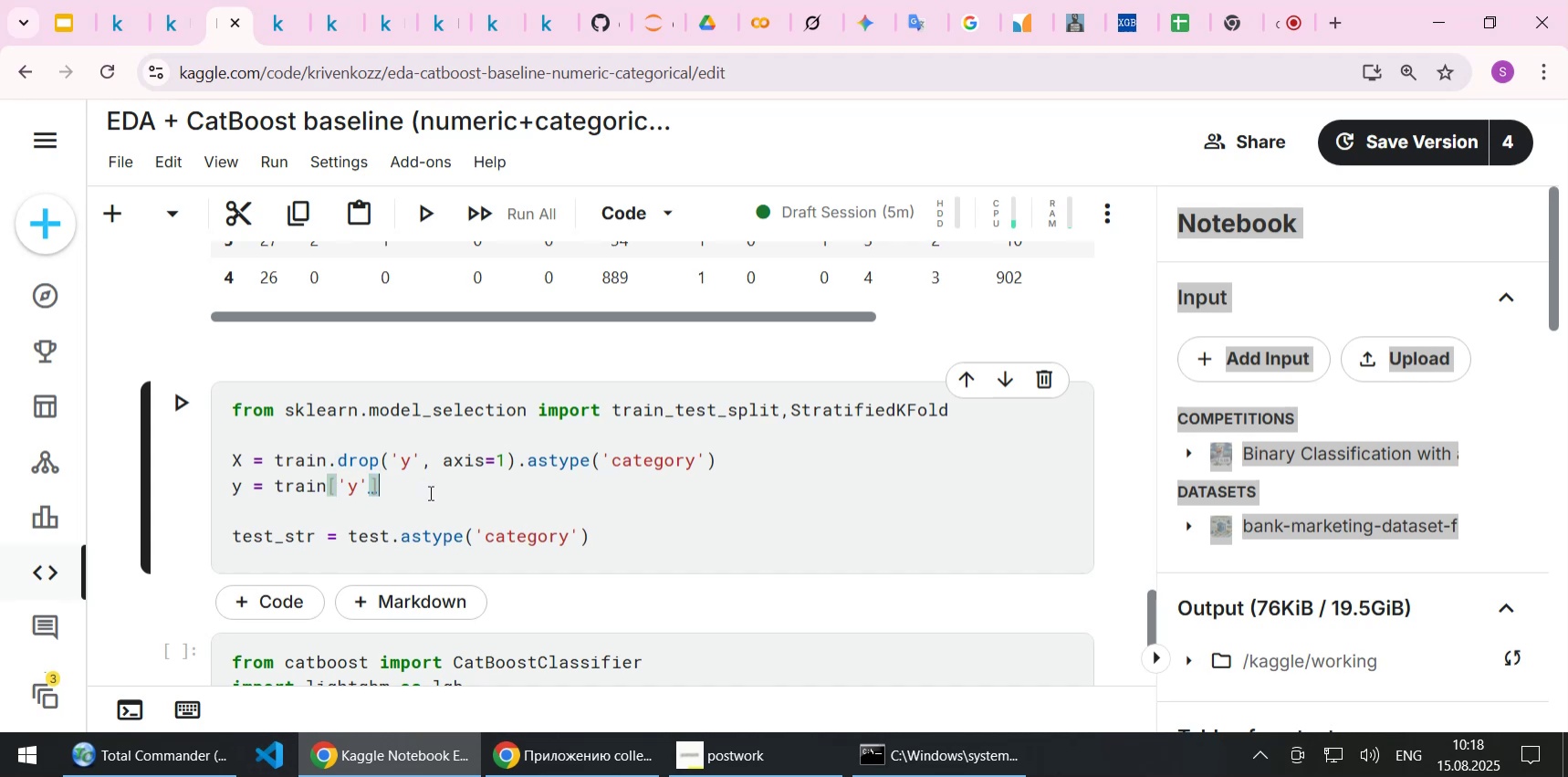 
scroll: coordinate [434, 492], scroll_direction: up, amount: 1.0
 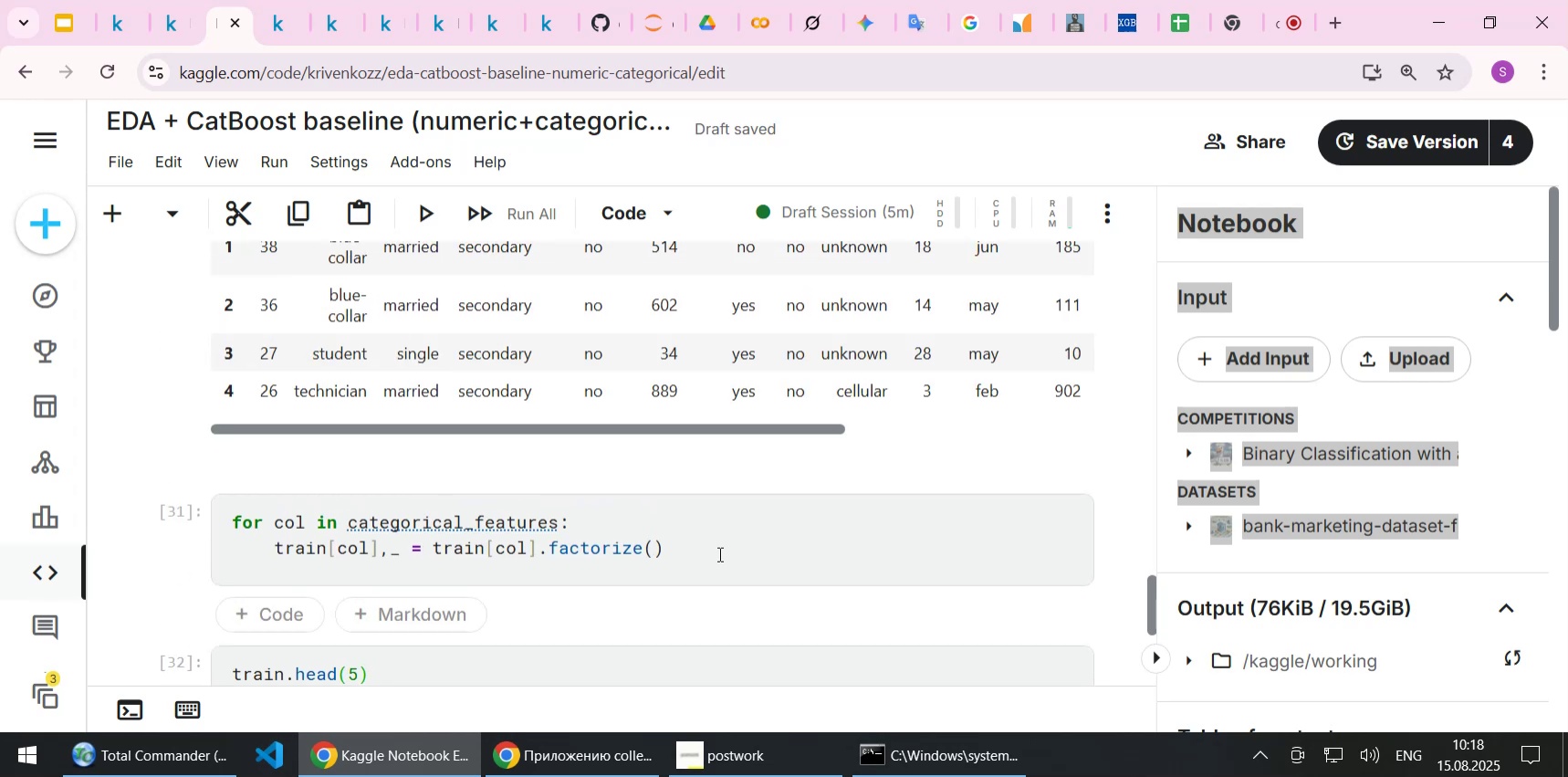 
key(NumpadEnter)
 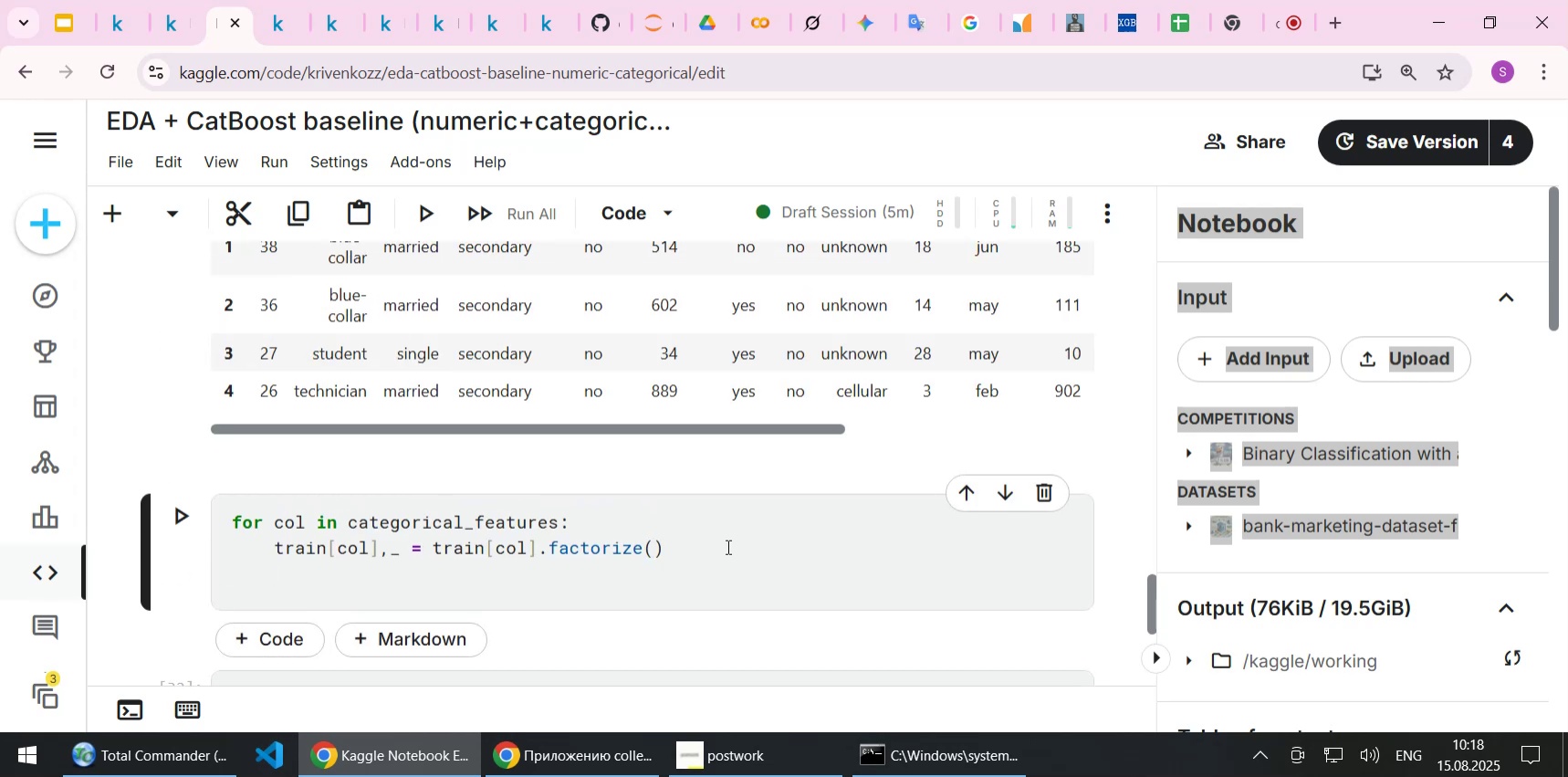 
key(ArrowUp)
 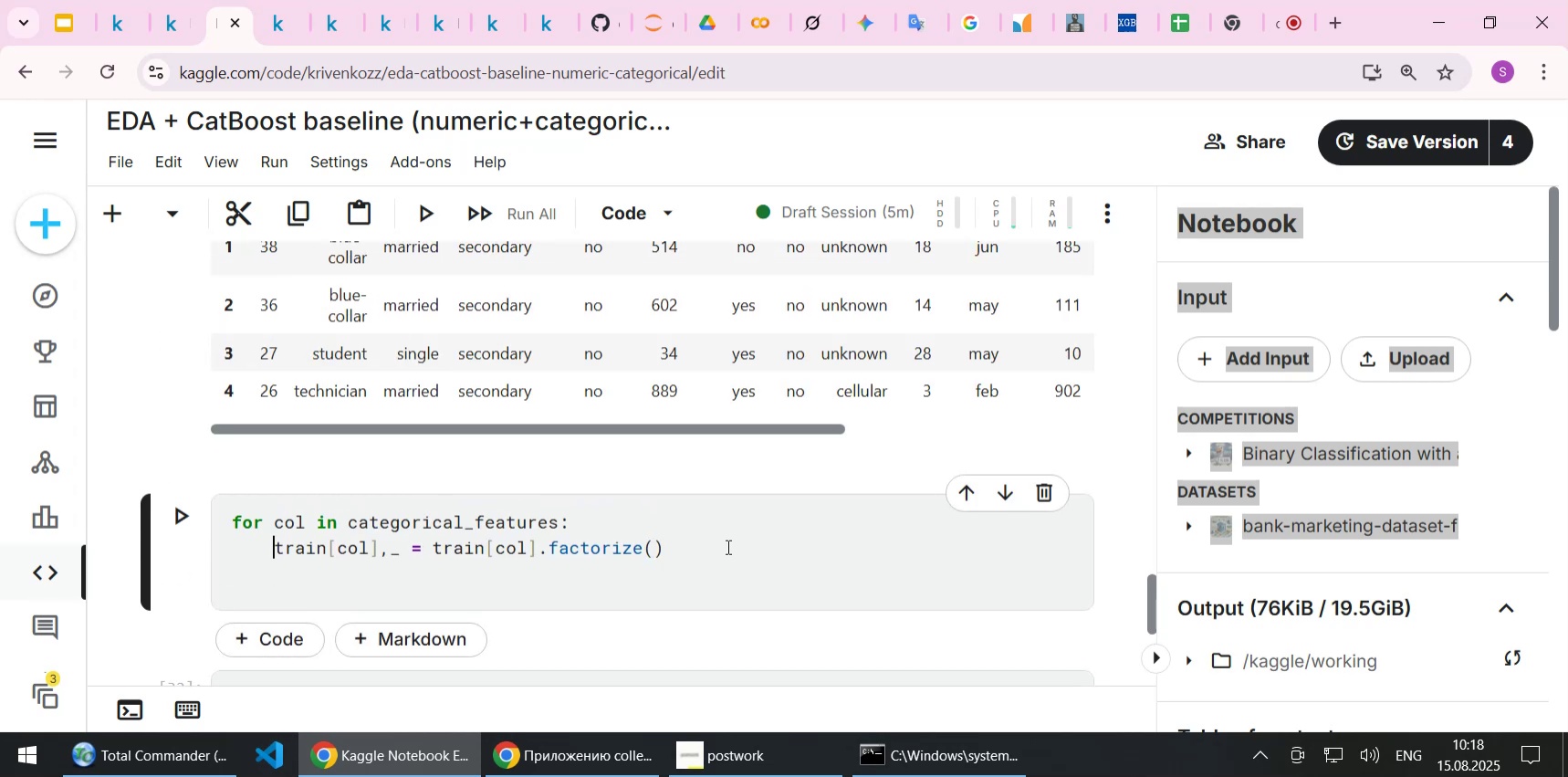 
key(Shift+End)
 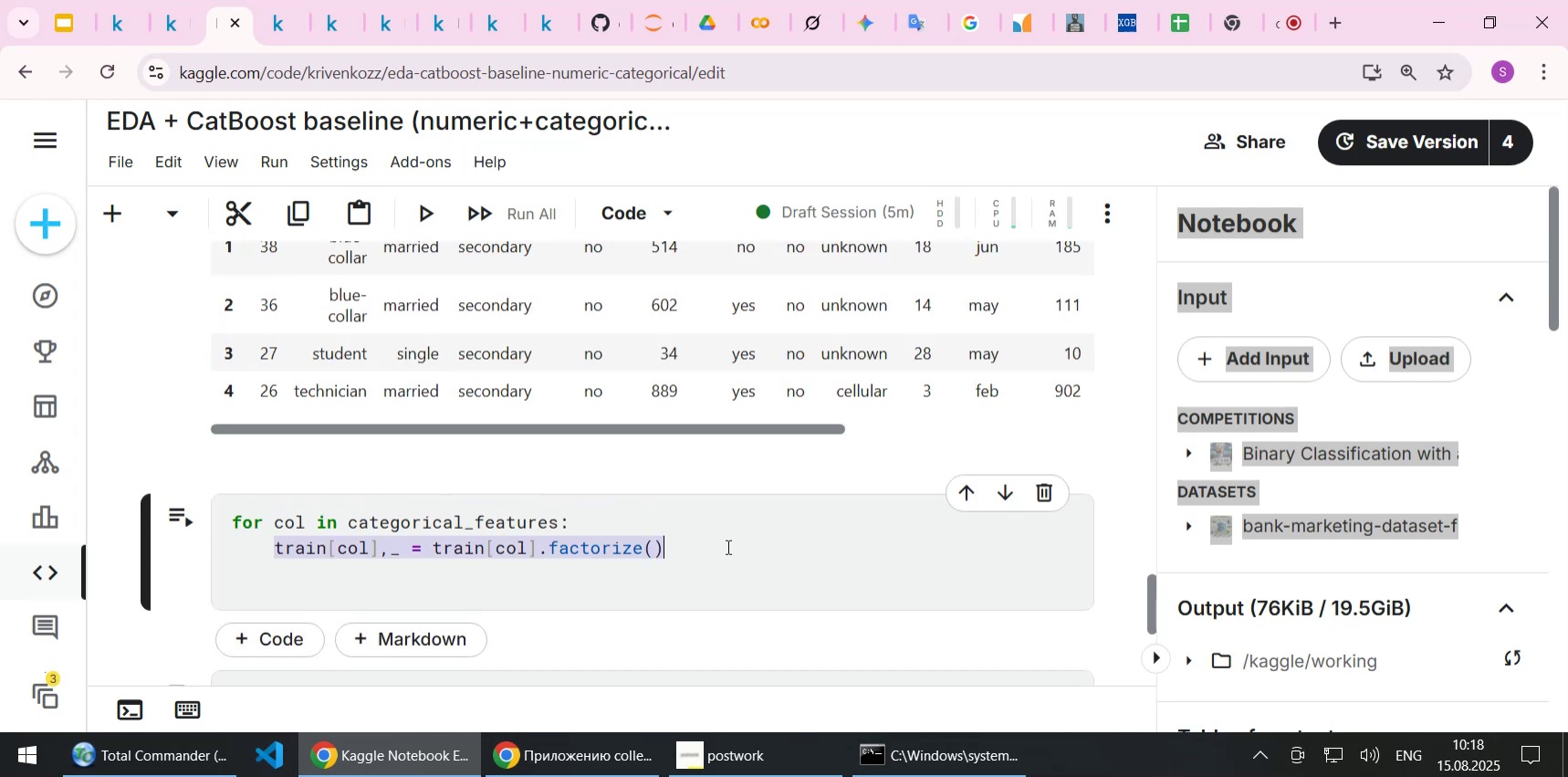 
key(Control+C)
 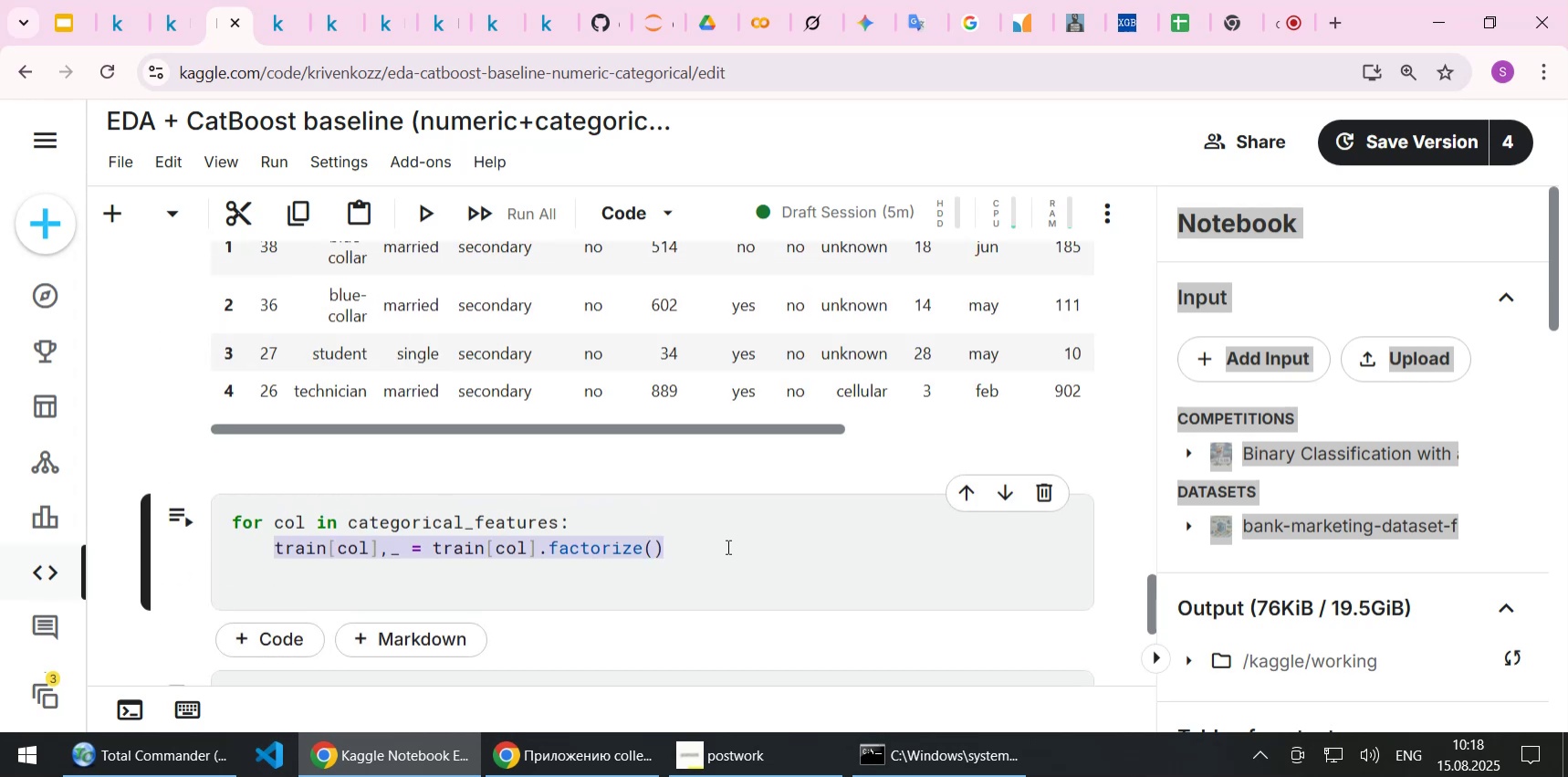 
key(ArrowDown)
 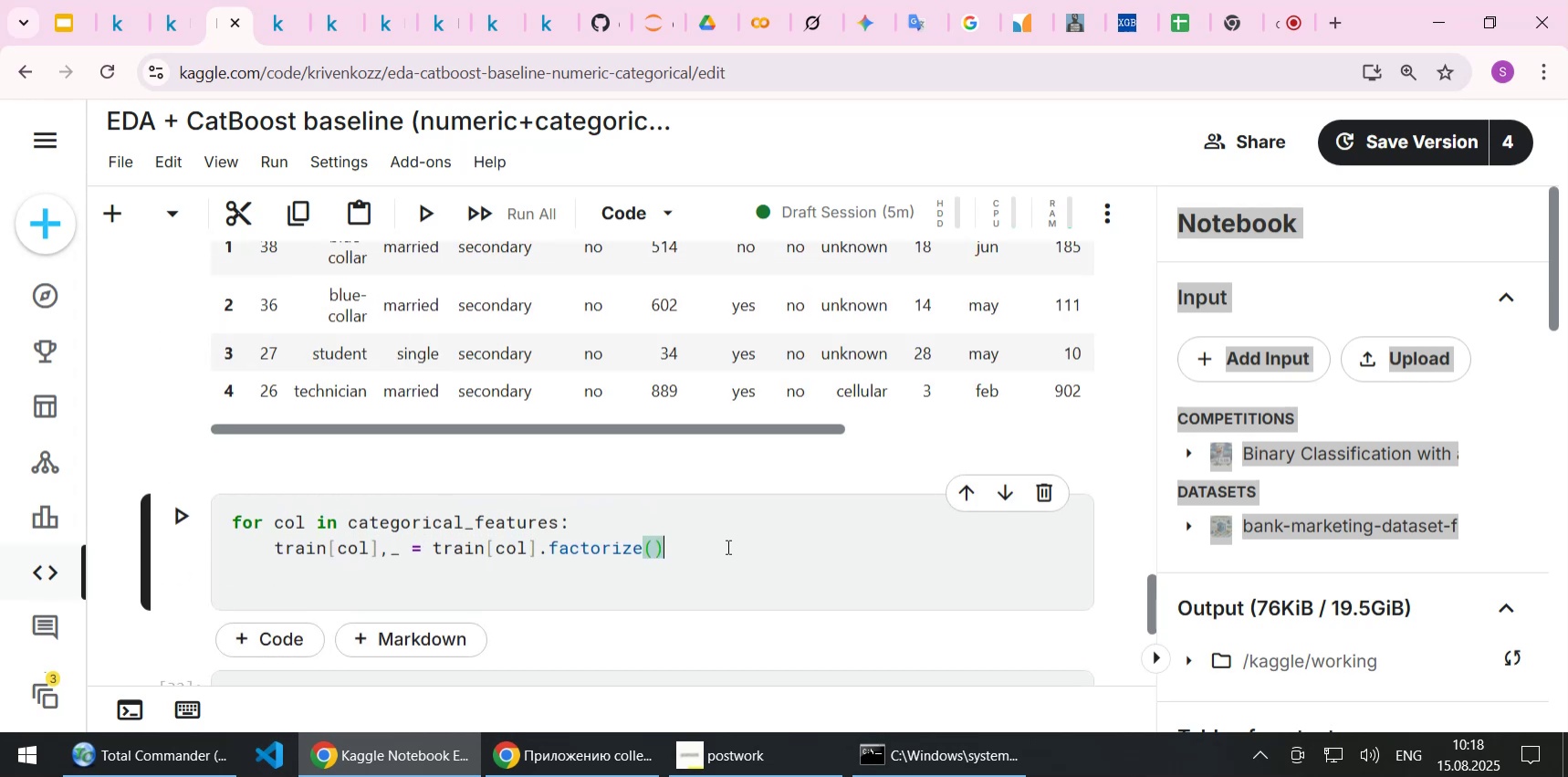 
key(ArrowDown)
 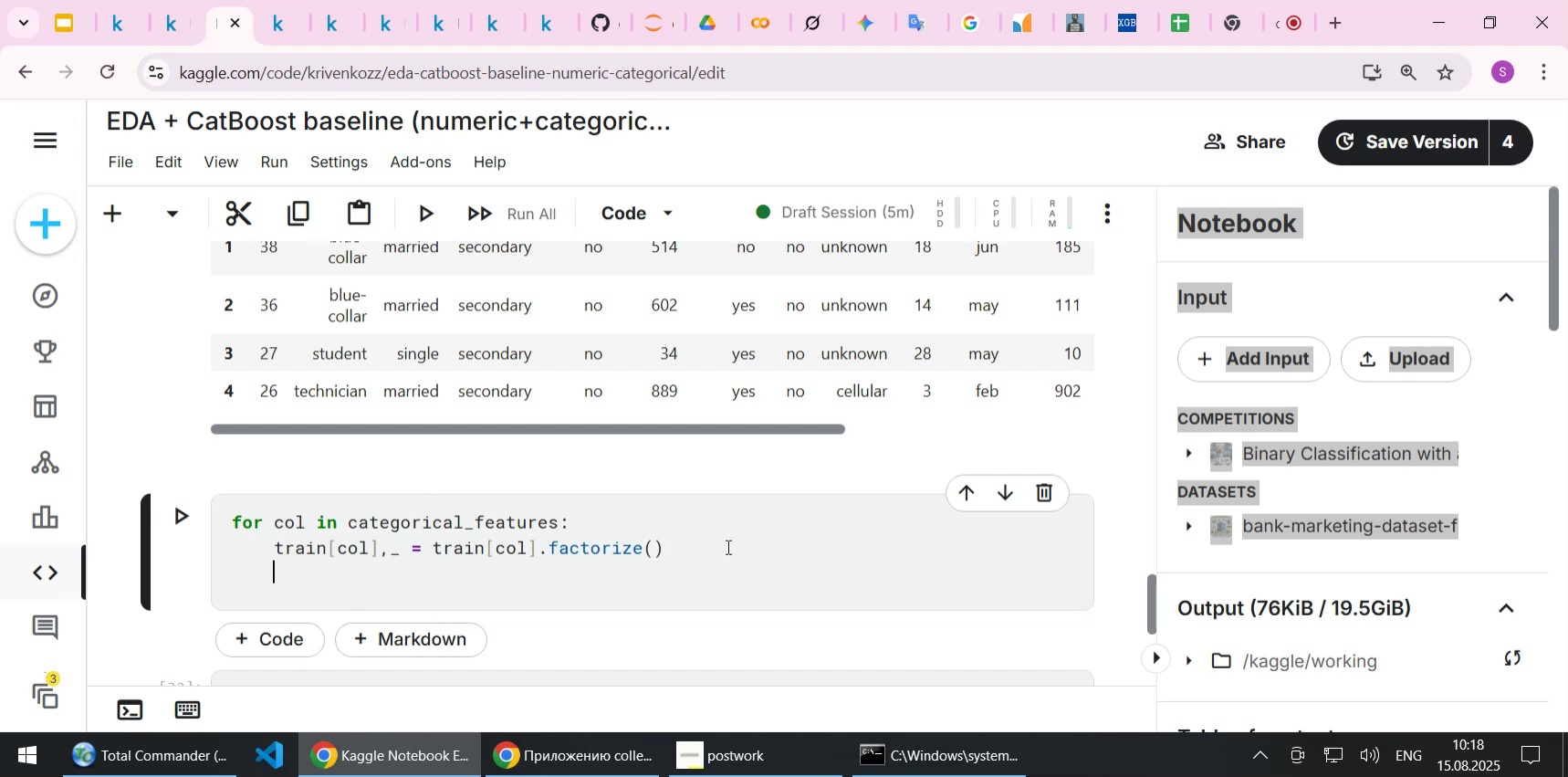 
key(Control+V)
 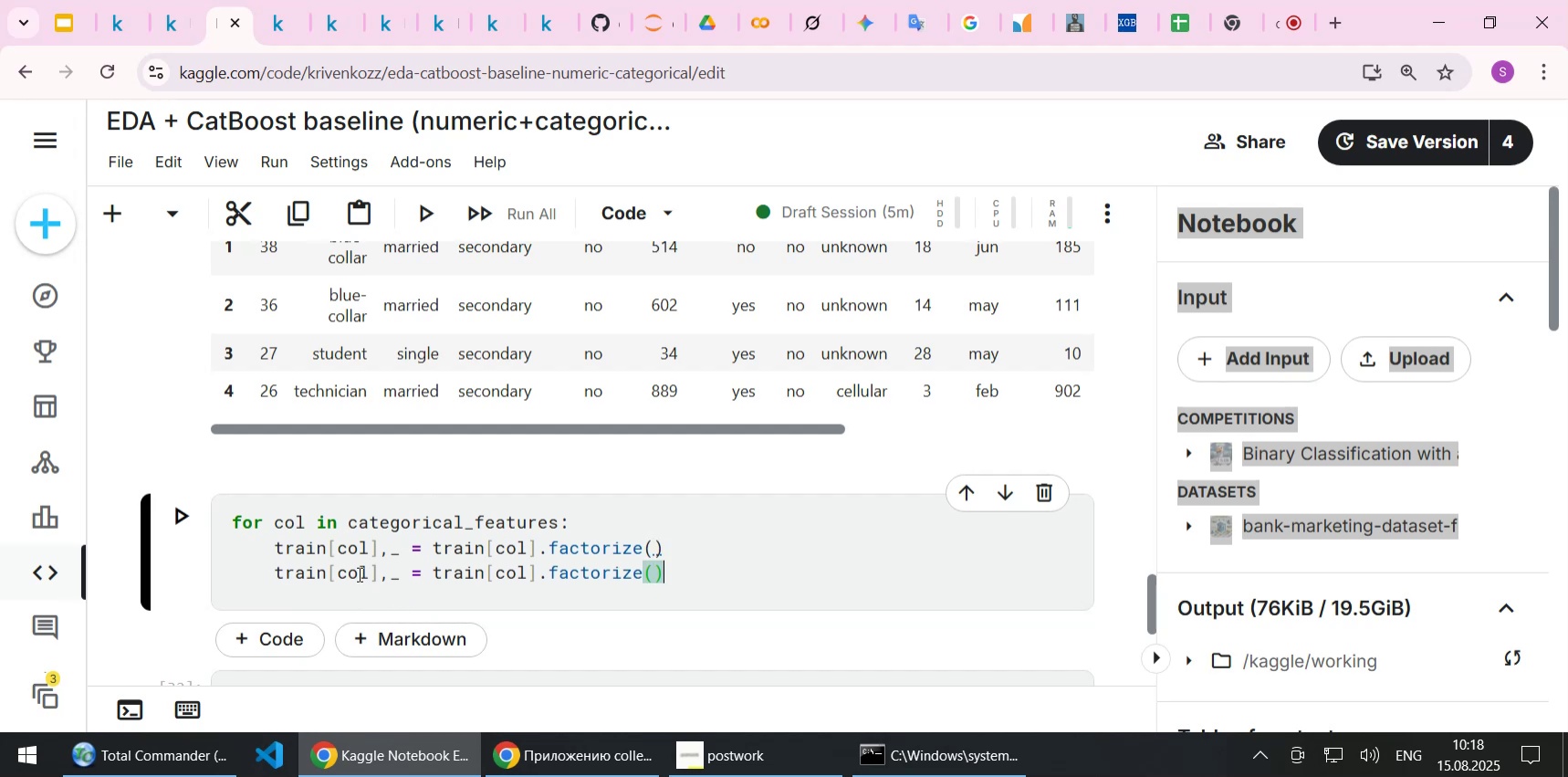 
double_click([284, 574])
 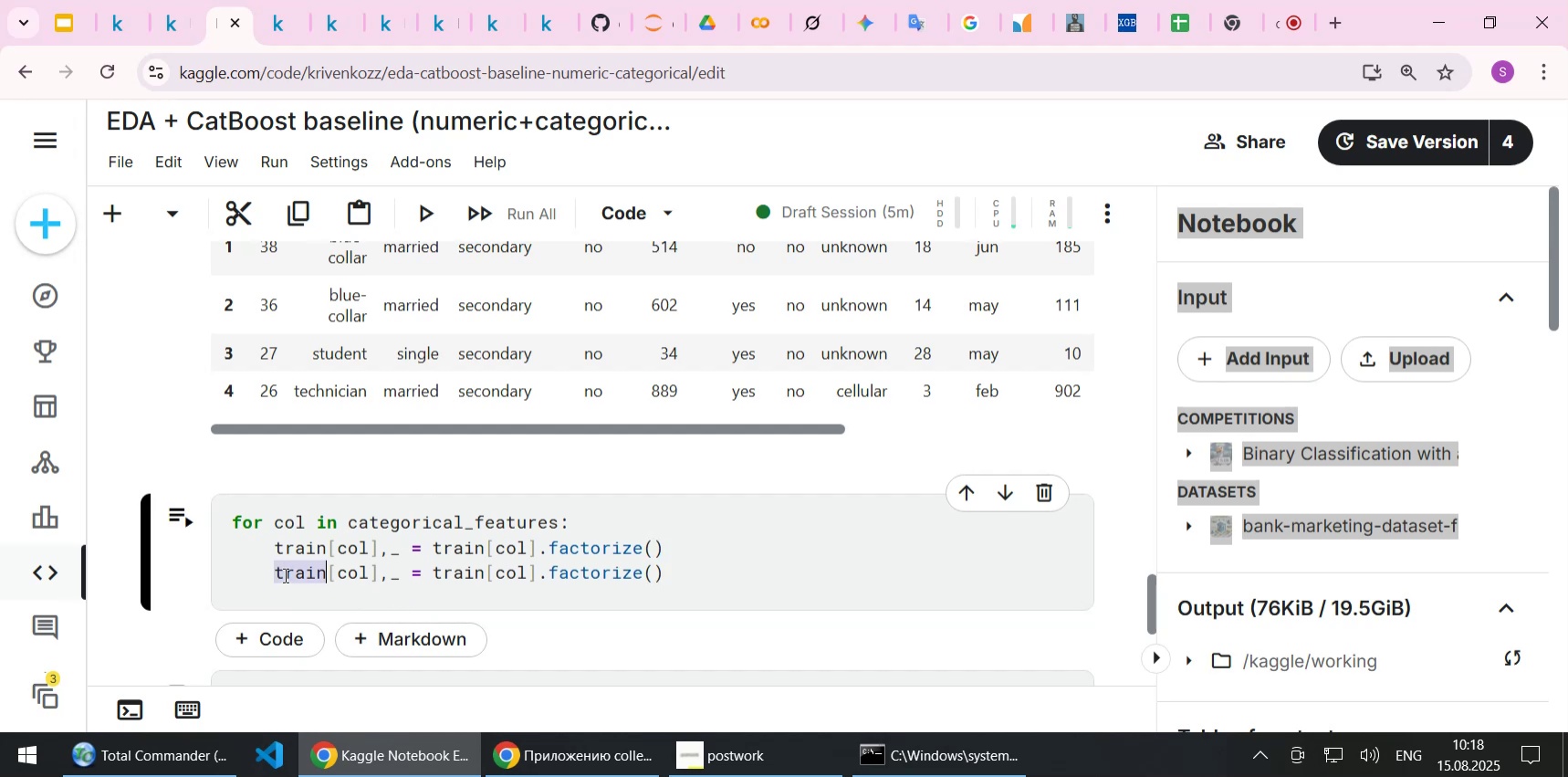 
type(test)
 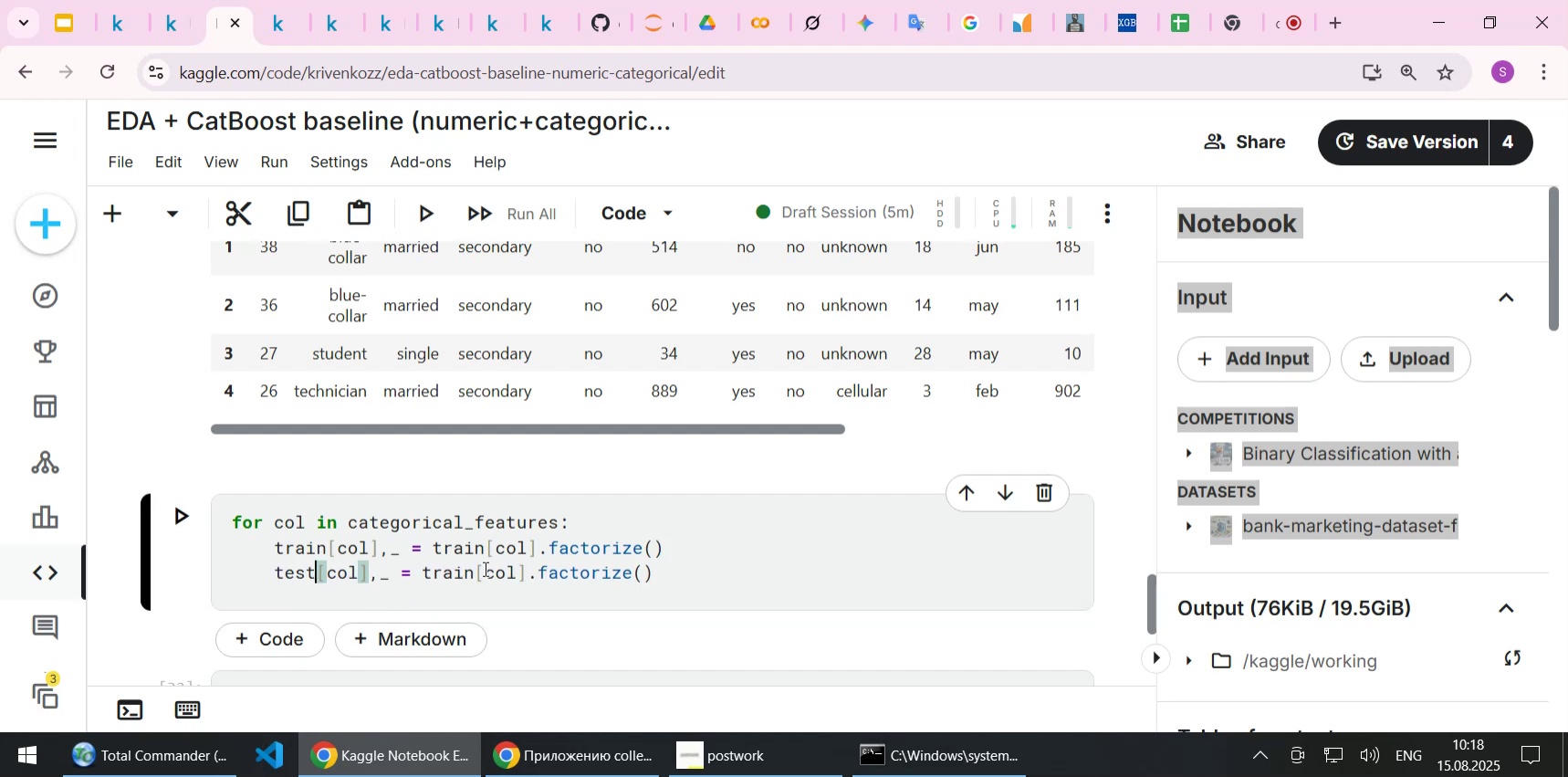 
double_click([449, 569])
 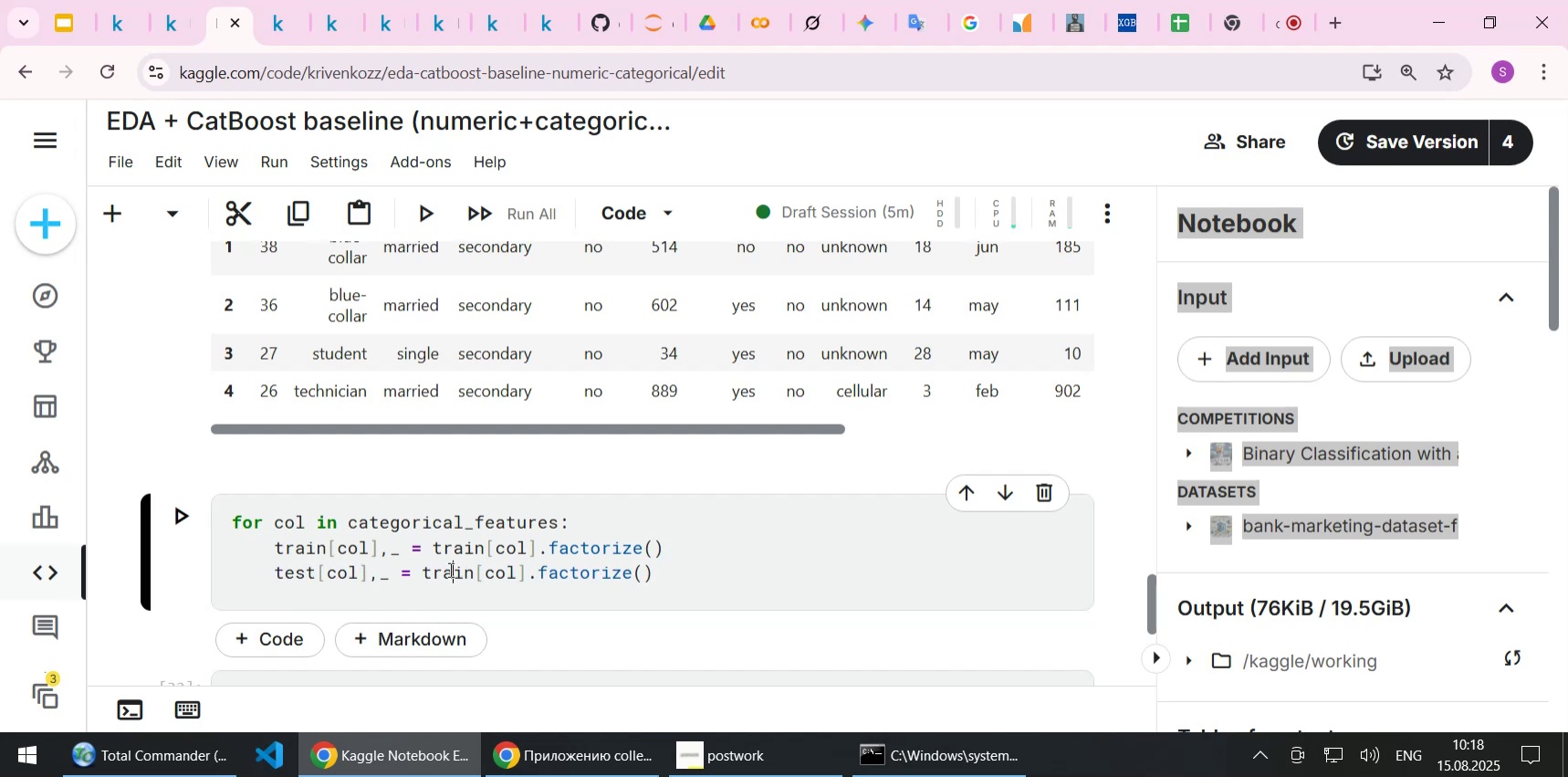 
triple_click([449, 569])
 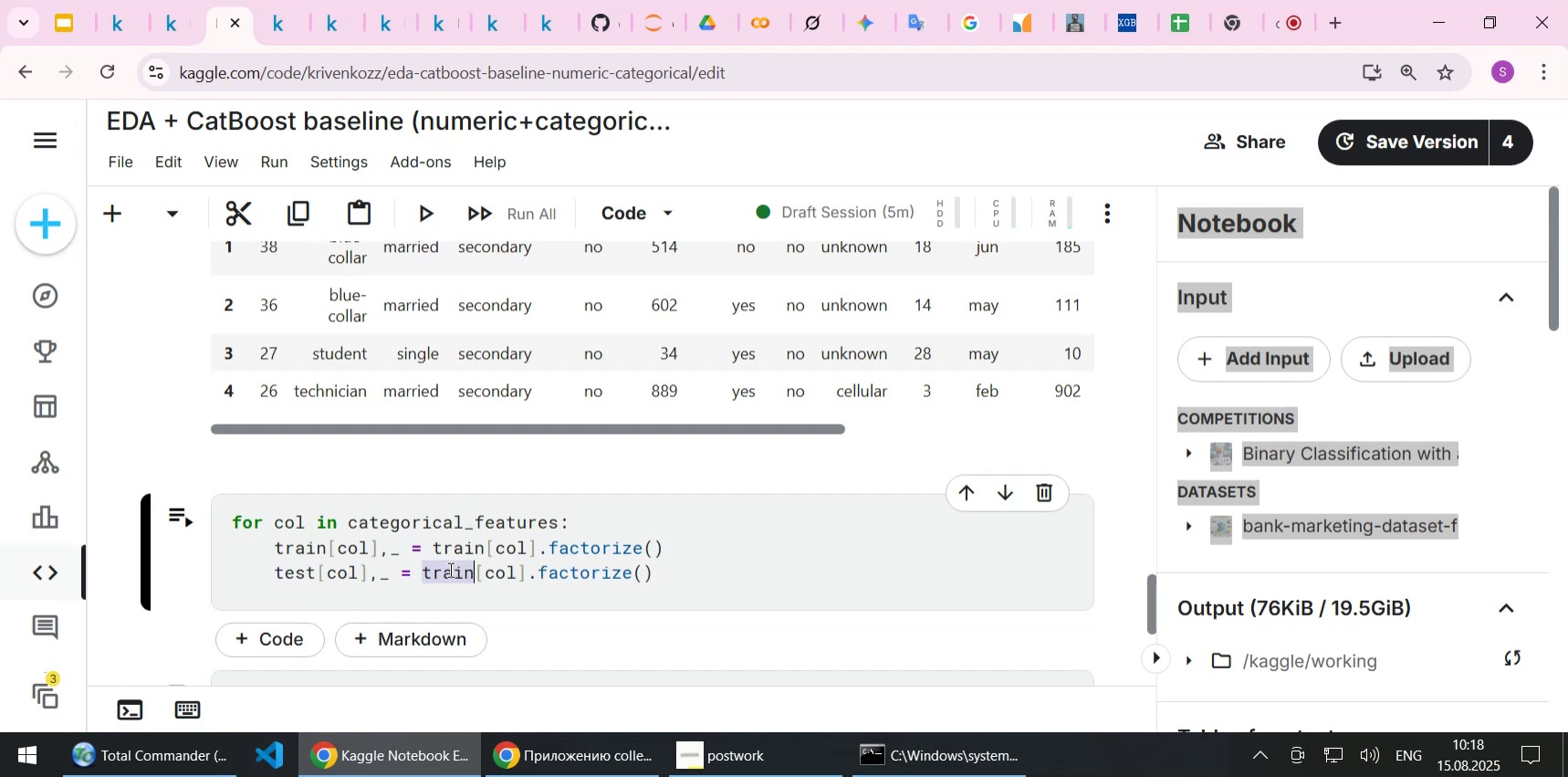 
type(test)
 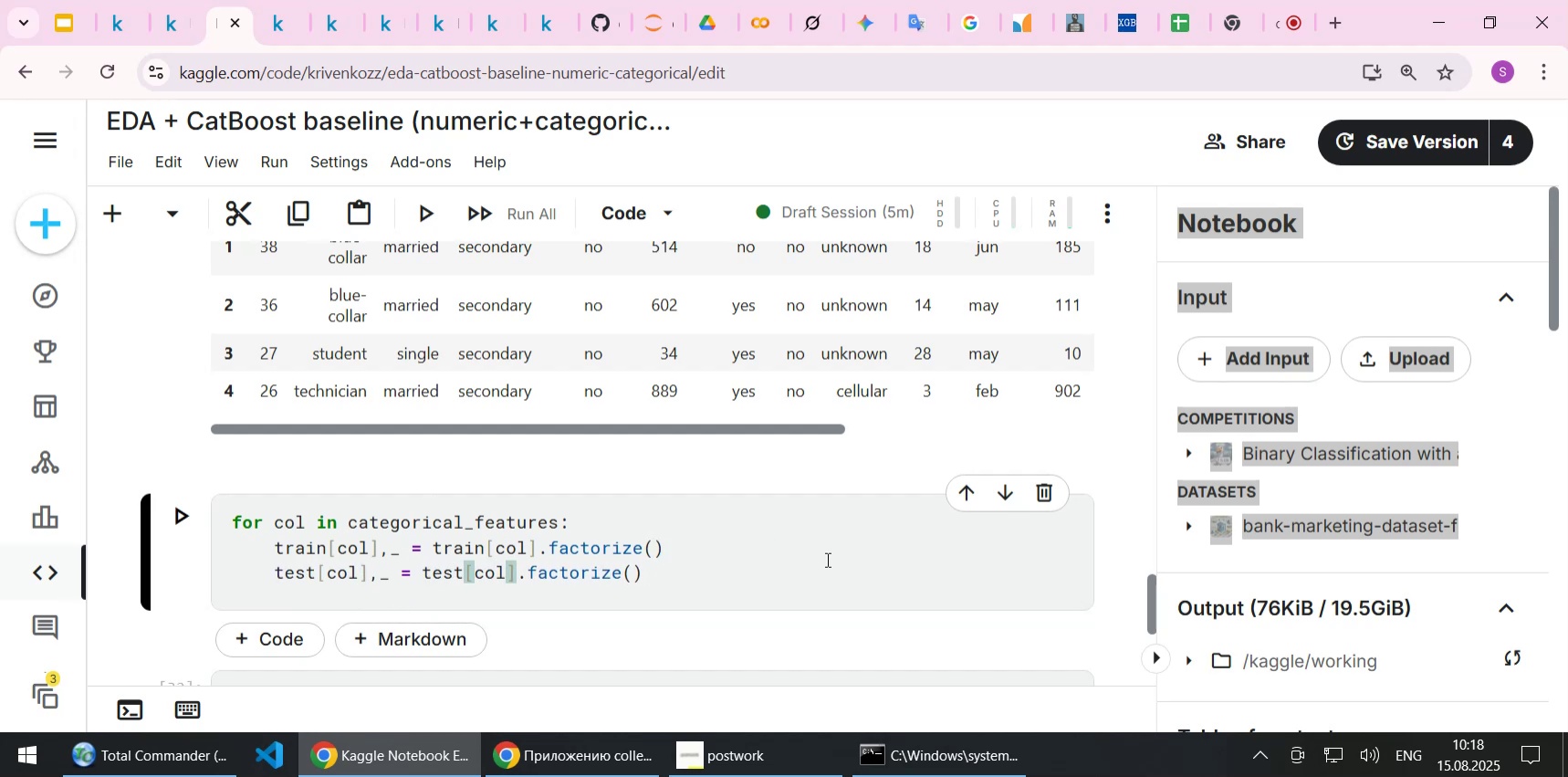 
left_click([702, 579])
 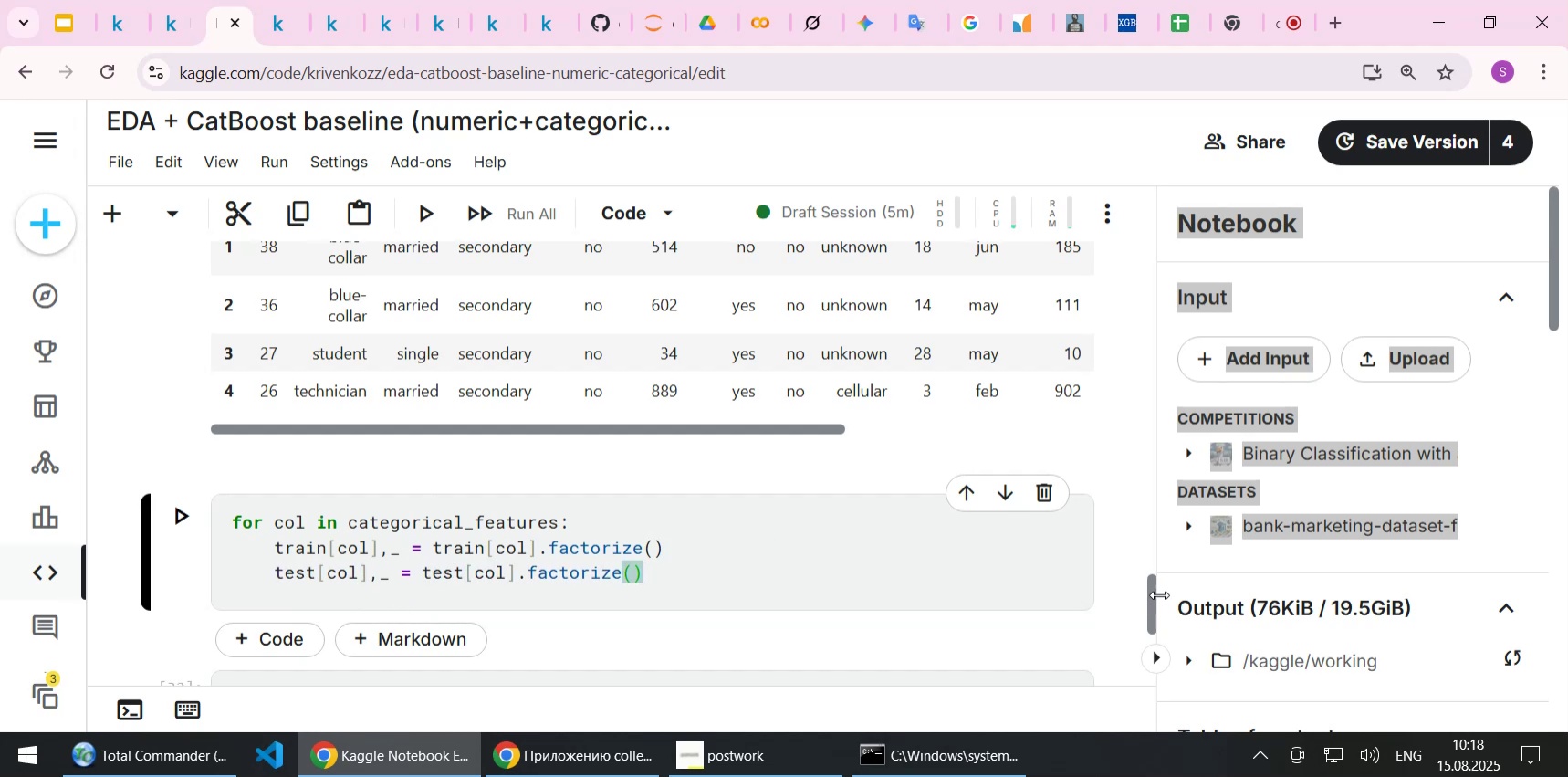 
left_click_drag(start_coordinate=[1153, 594], to_coordinate=[1170, 325])
 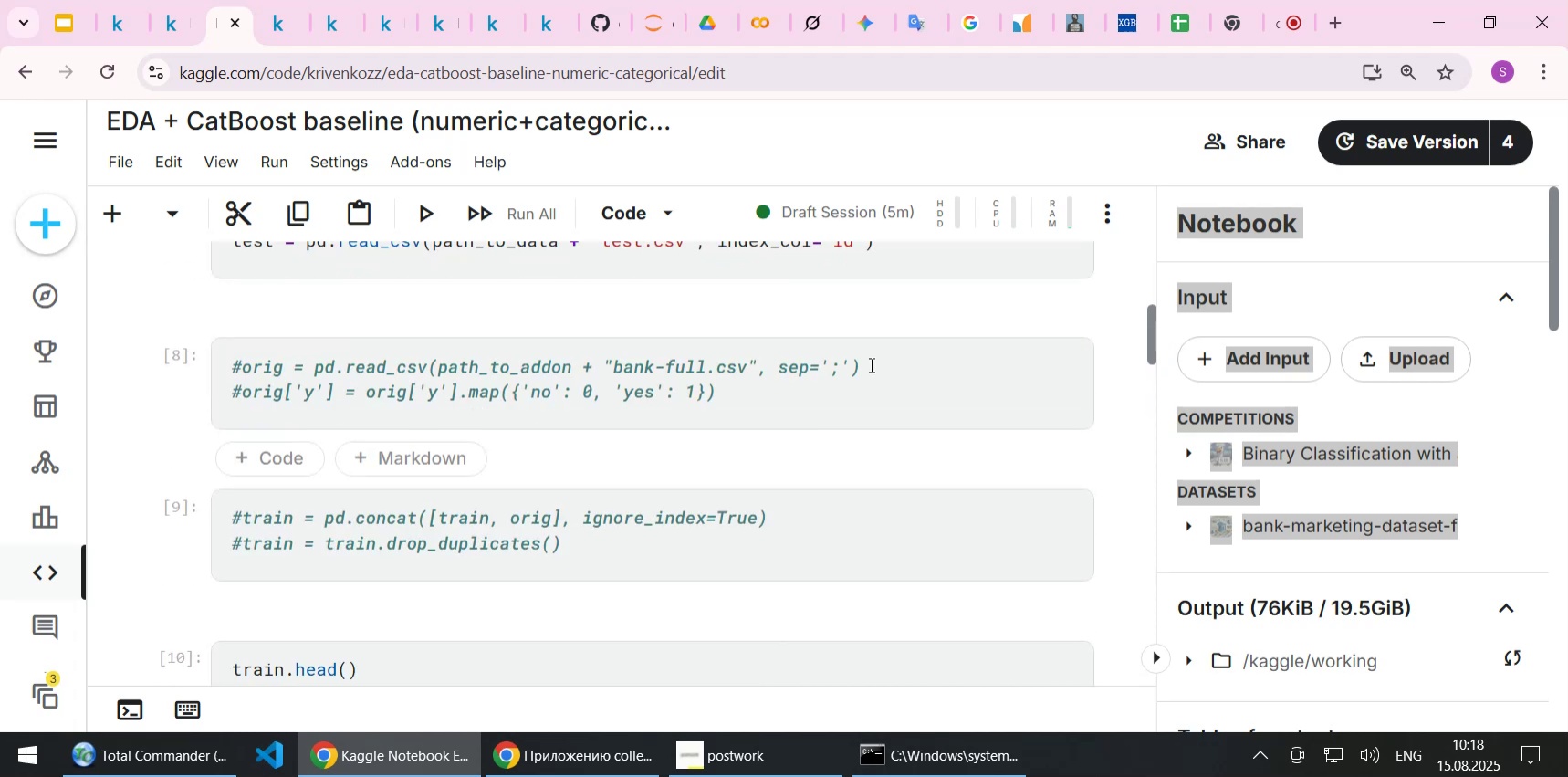 
scroll: coordinate [865, 366], scroll_direction: up, amount: 2.0
 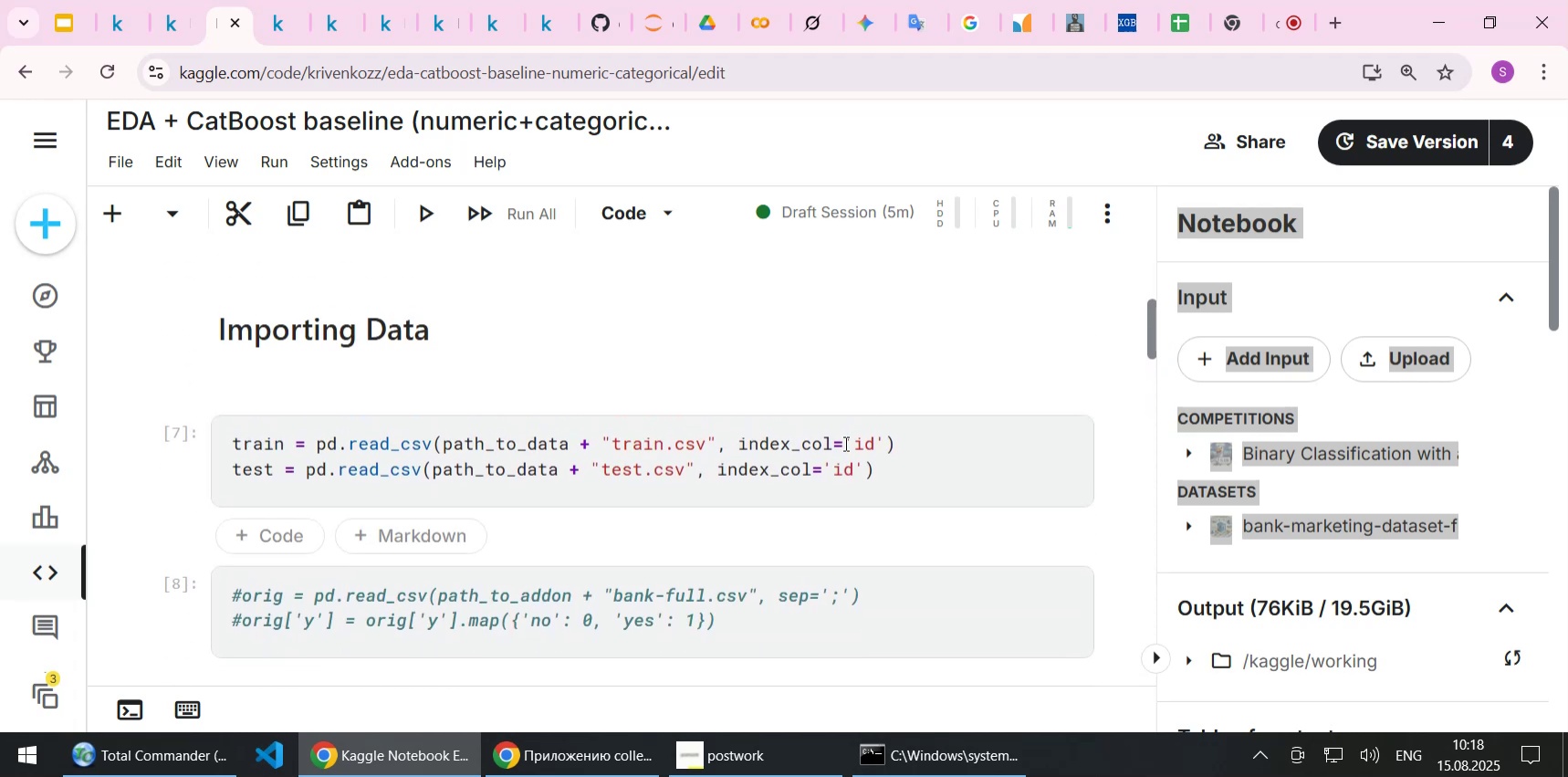 
left_click([829, 459])
 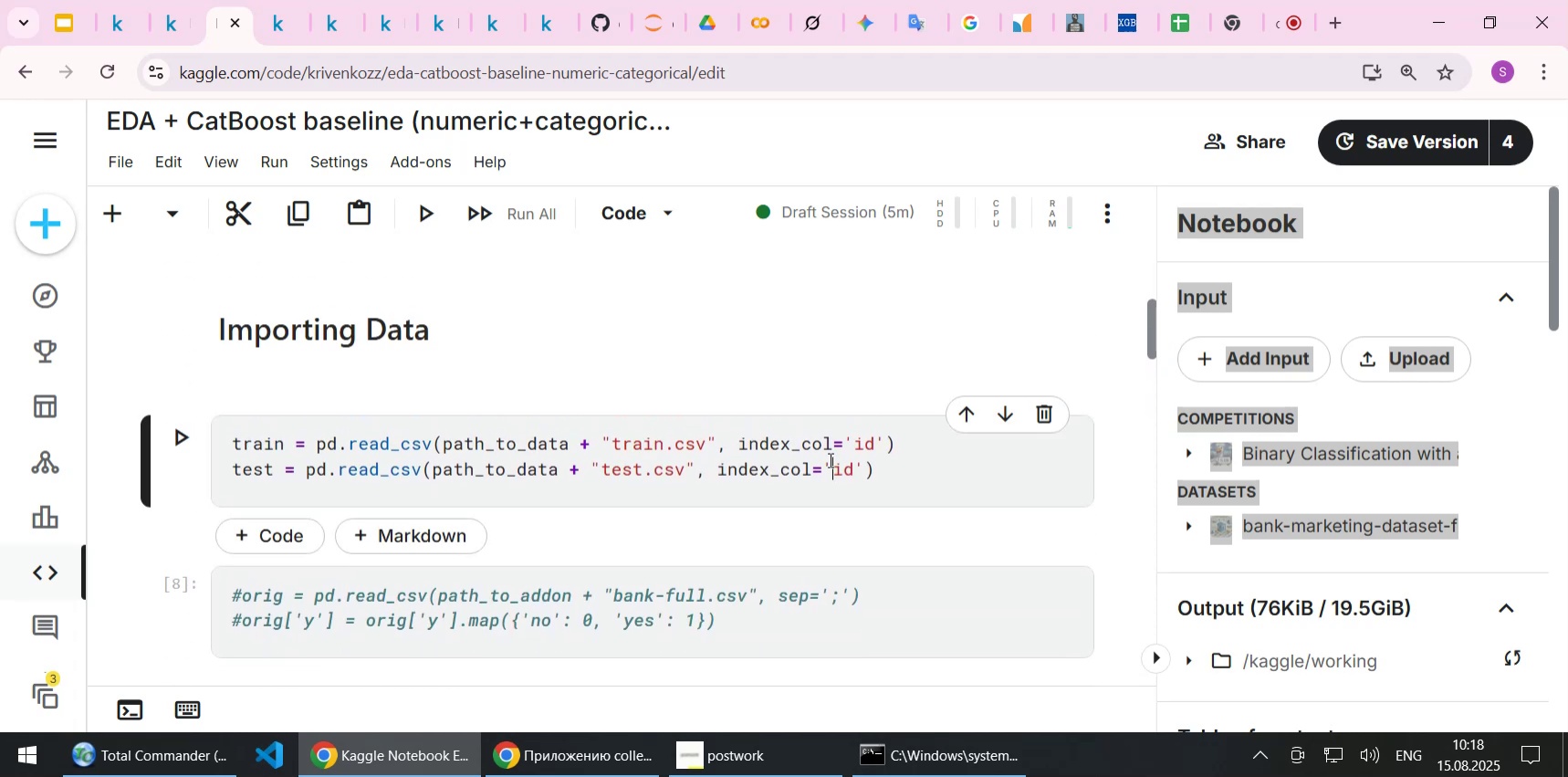 
key(Shift+Enter)
 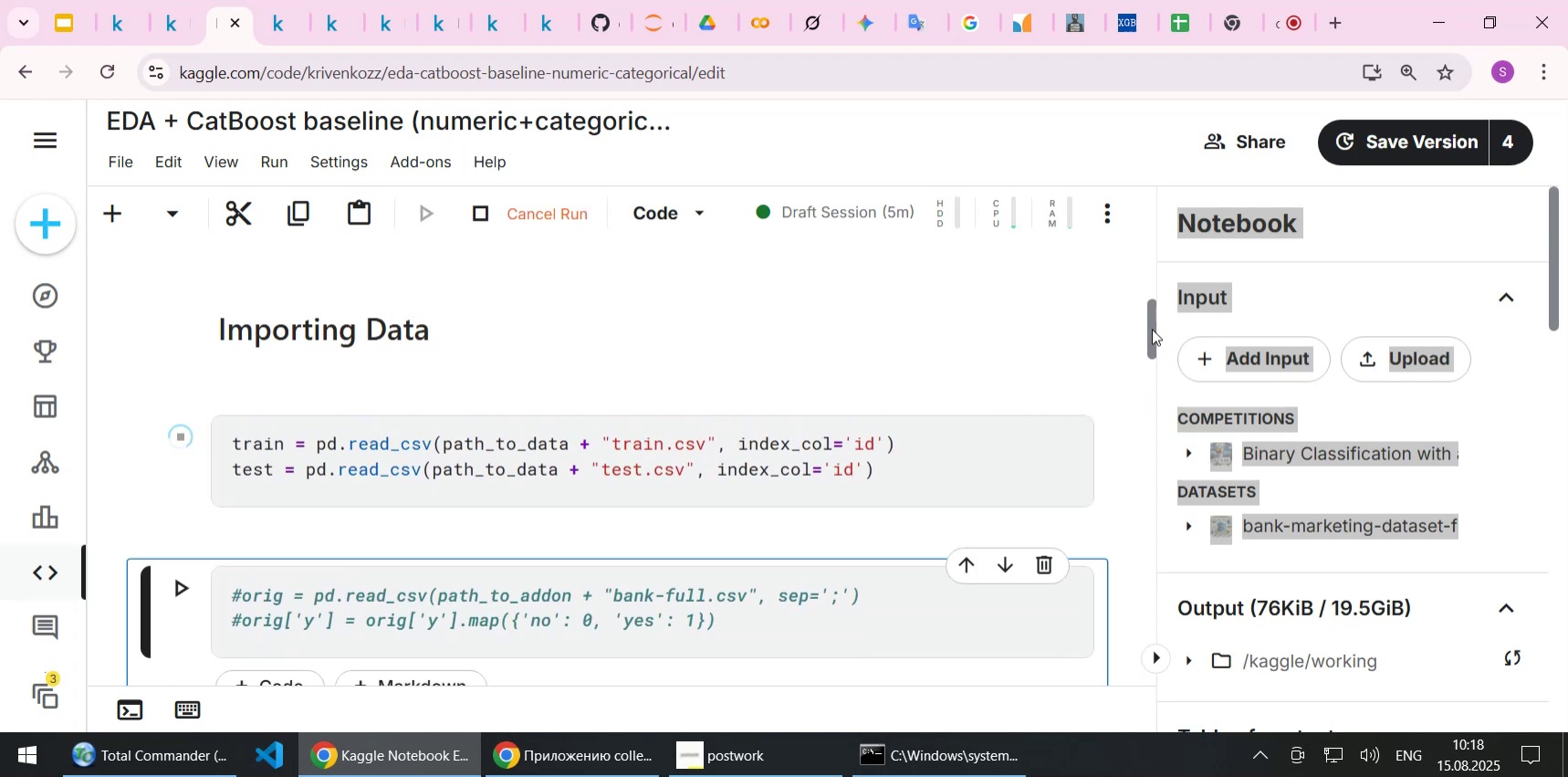 
left_click_drag(start_coordinate=[1149, 324], to_coordinate=[1147, 543])
 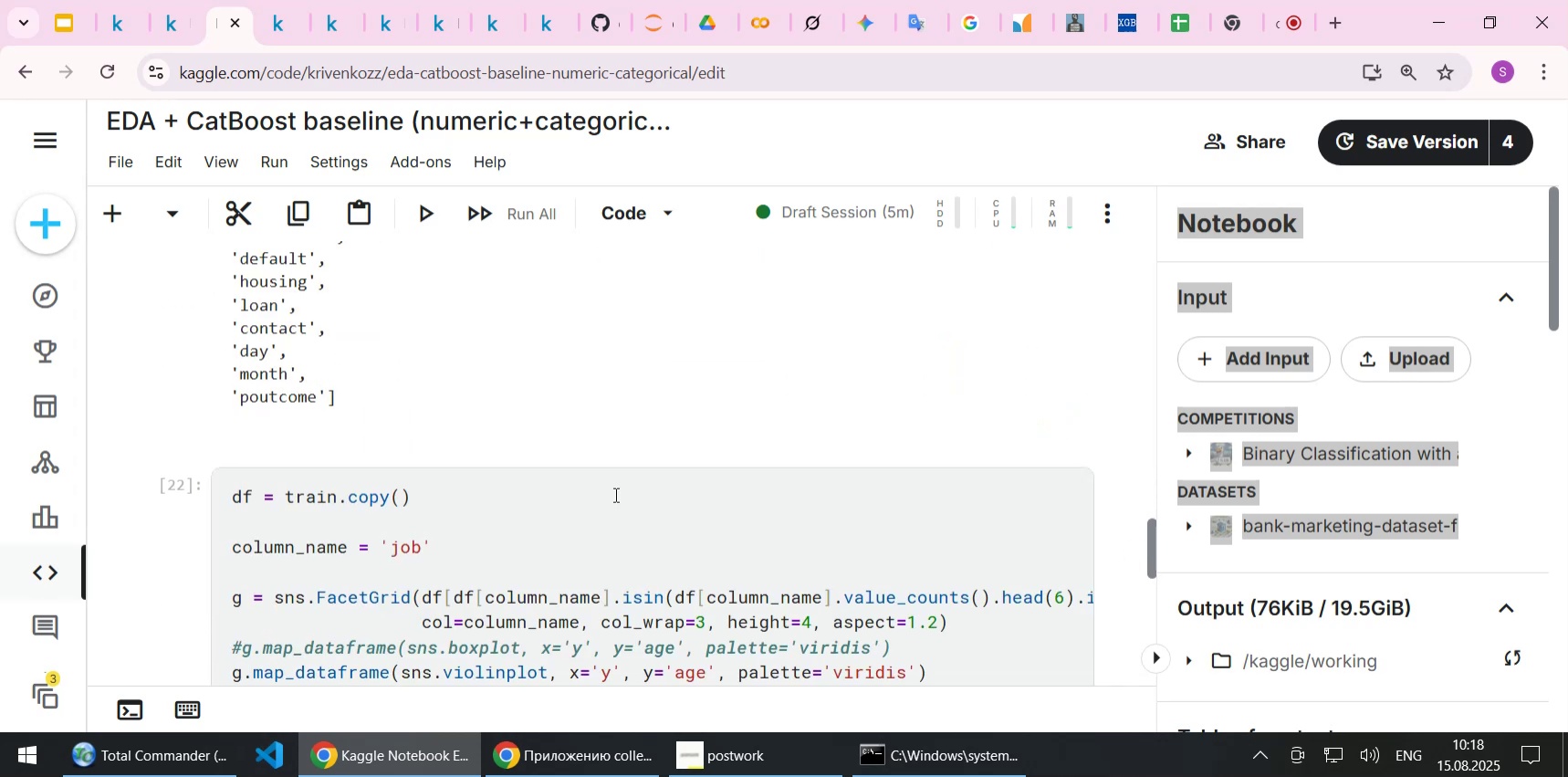 
scroll: coordinate [331, 451], scroll_direction: up, amount: 4.0
 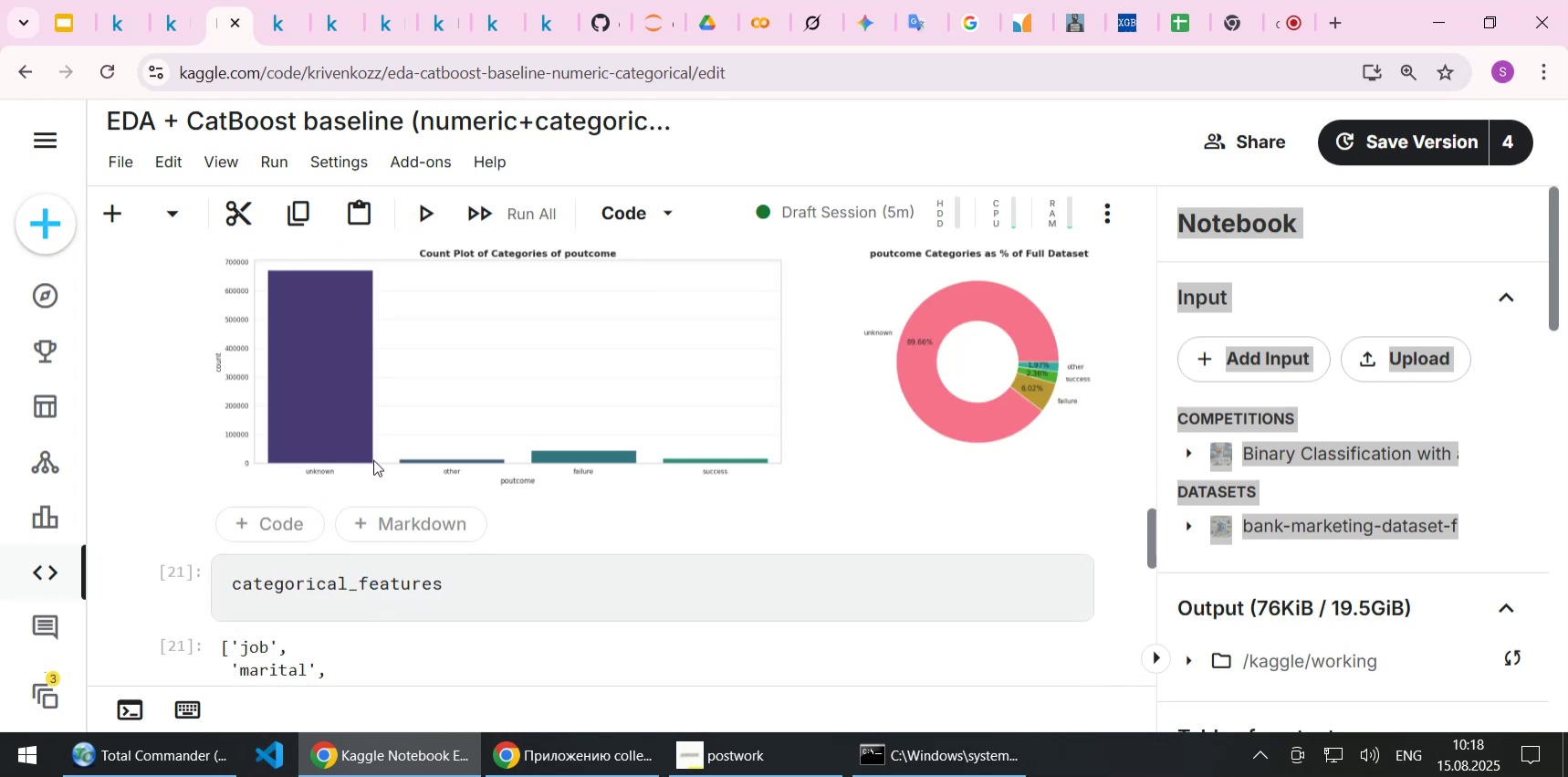 
scroll: coordinate [373, 462], scroll_direction: down, amount: 24.0
 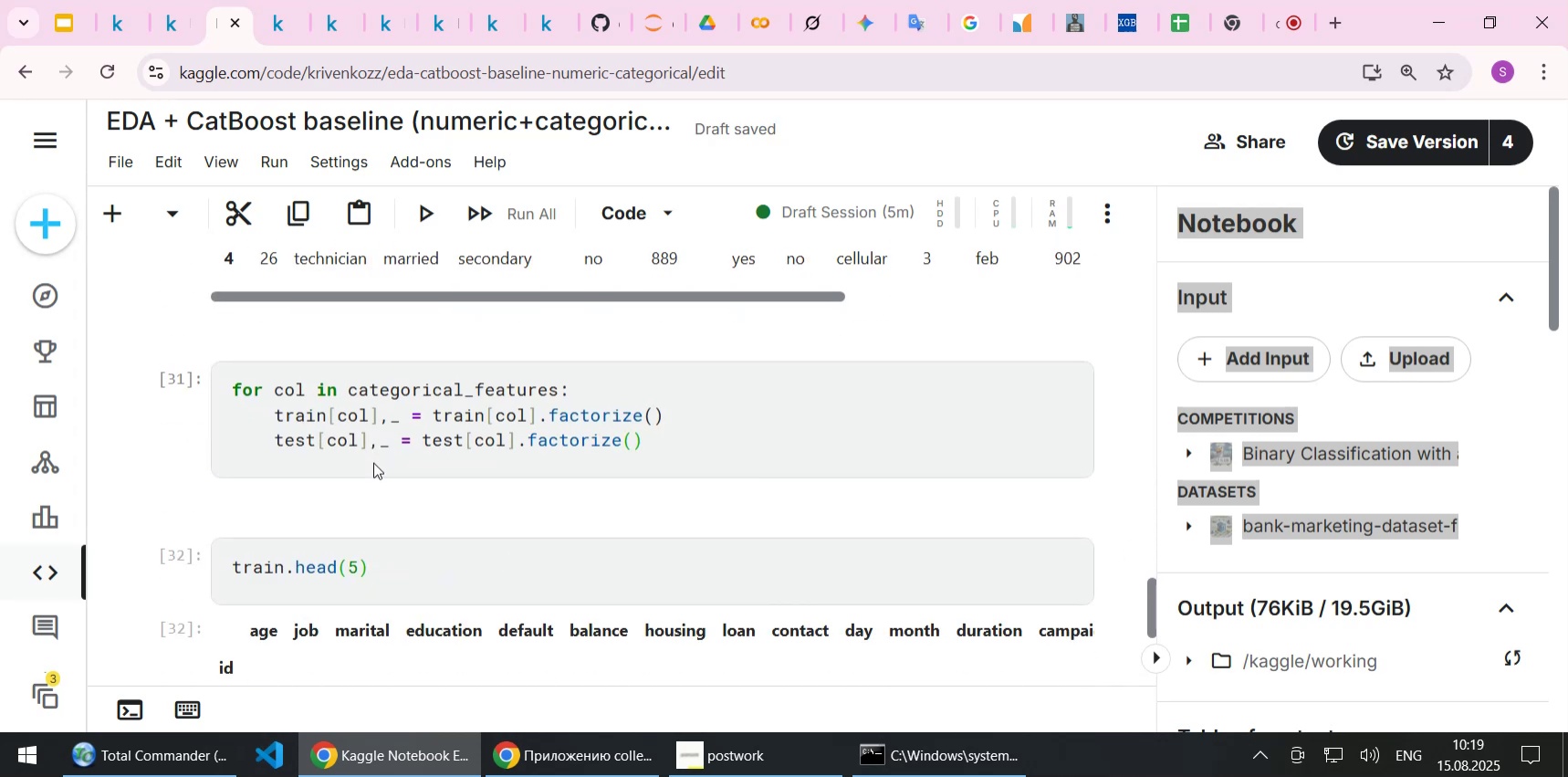 
scroll: coordinate [374, 462], scroll_direction: up, amount: 4.0
 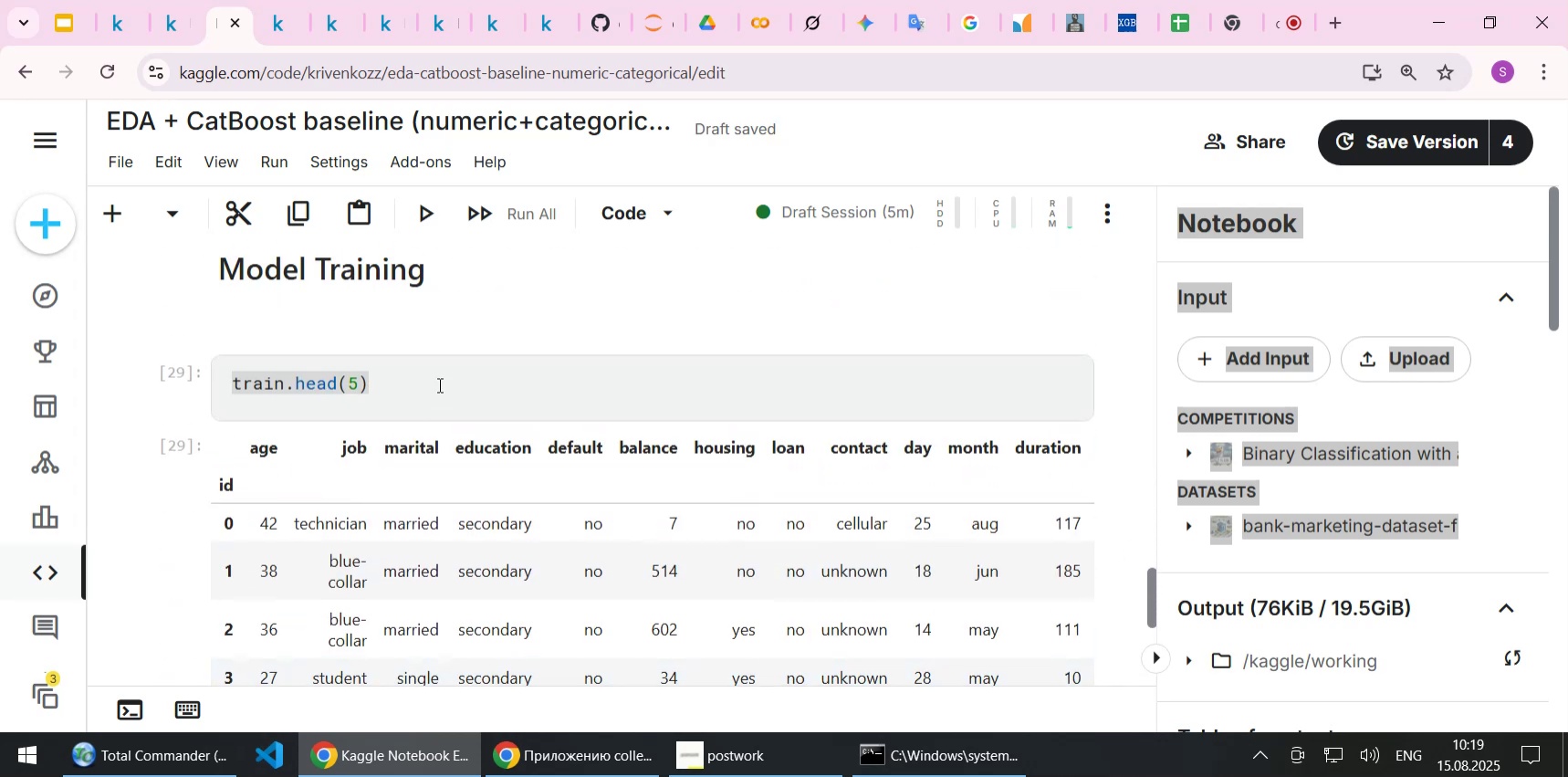 
left_click([443, 370])
 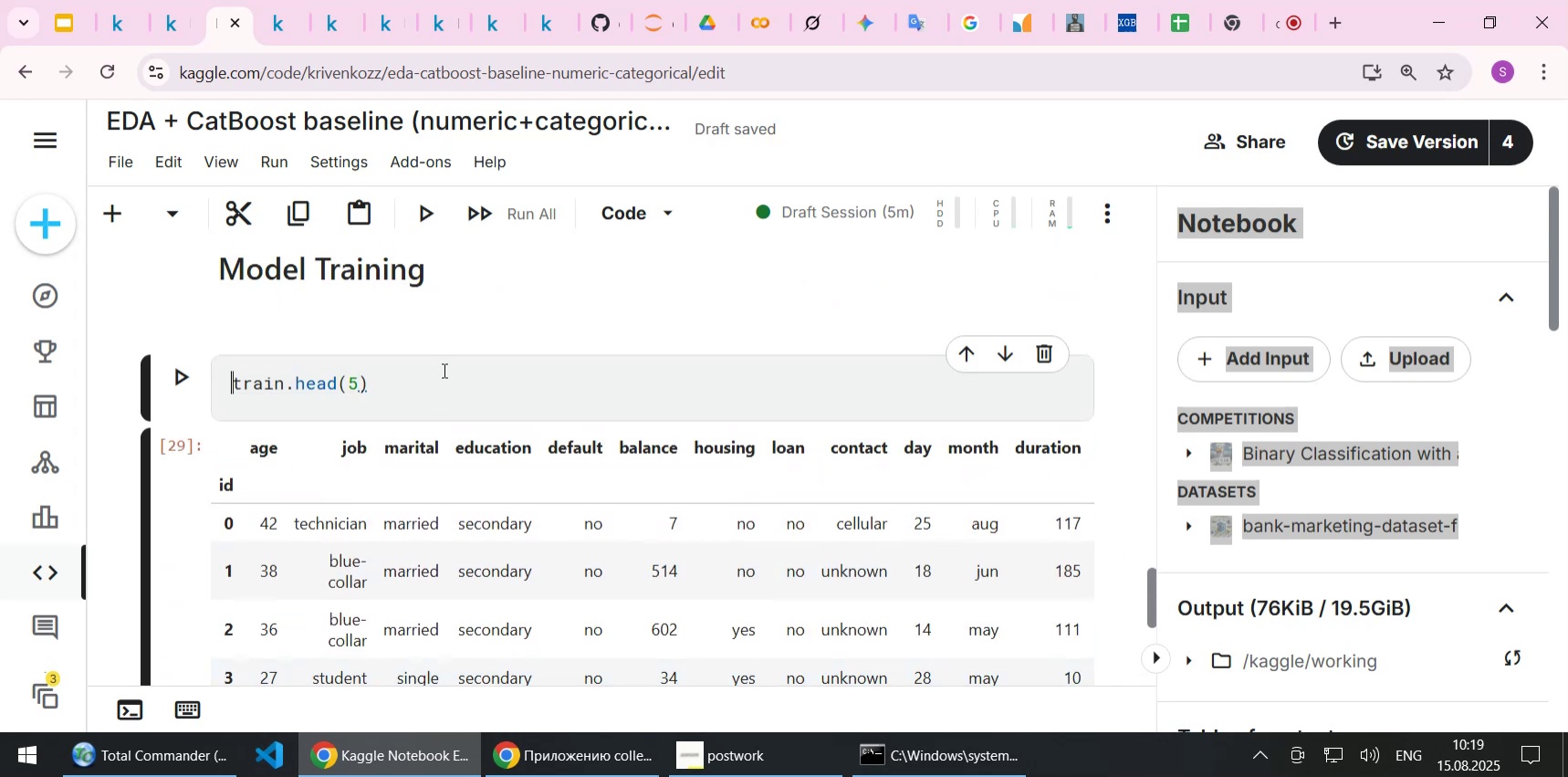 
key(Shift+Enter)
 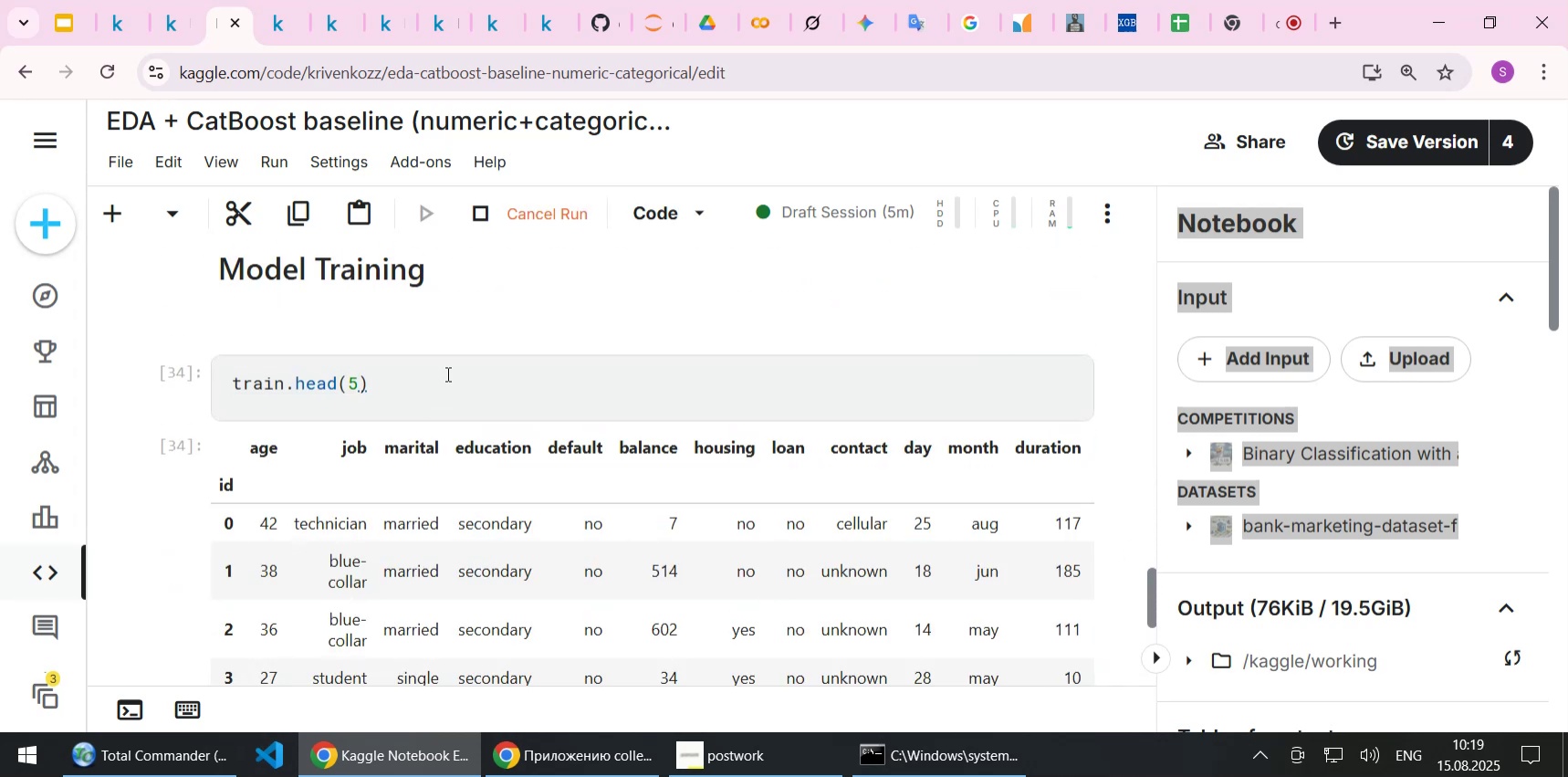 
scroll: coordinate [473, 428], scroll_direction: down, amount: 3.0
 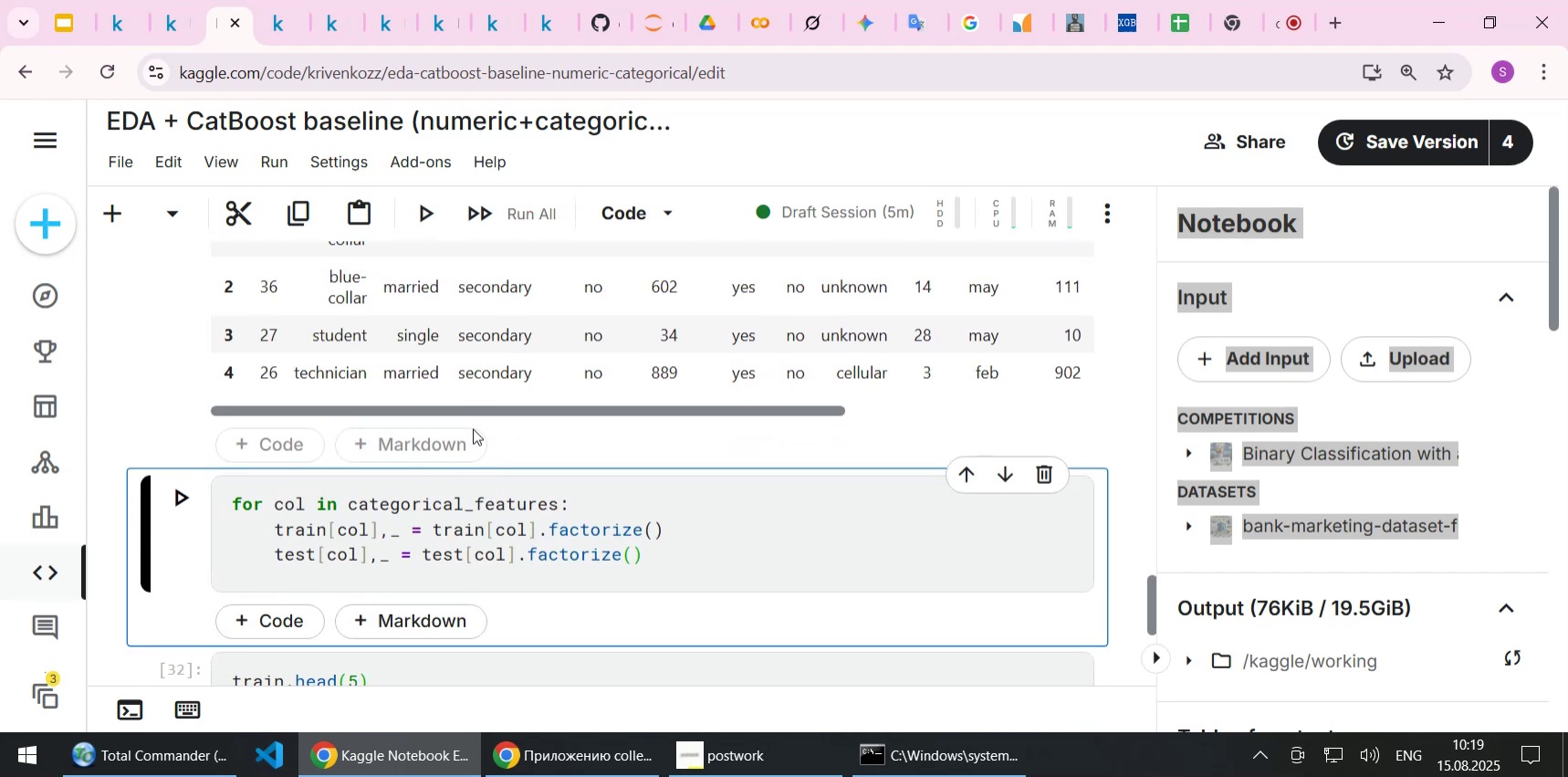 
key(Shift+Enter)
 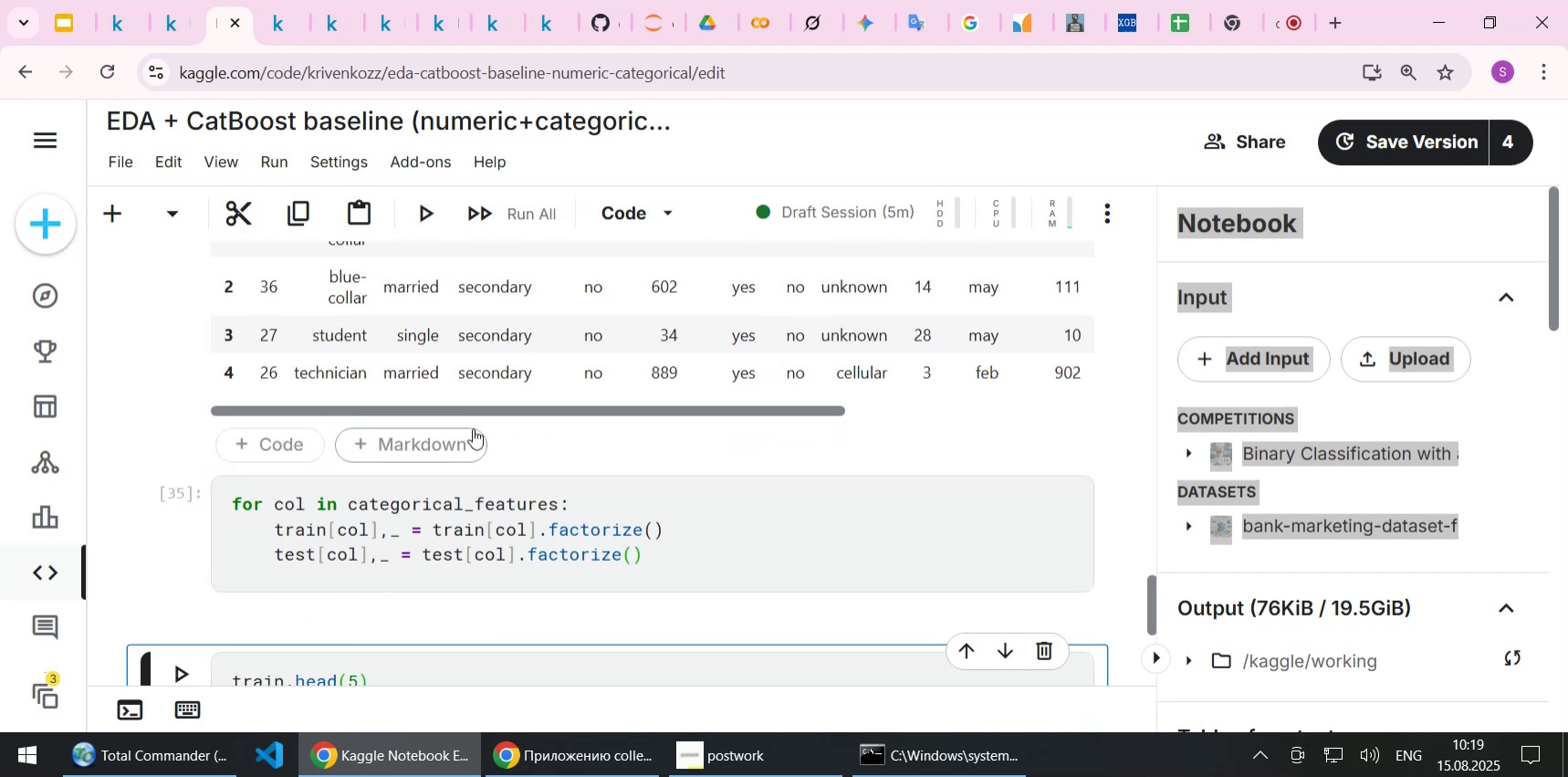 
scroll: coordinate [663, 524], scroll_direction: down, amount: 2.0
 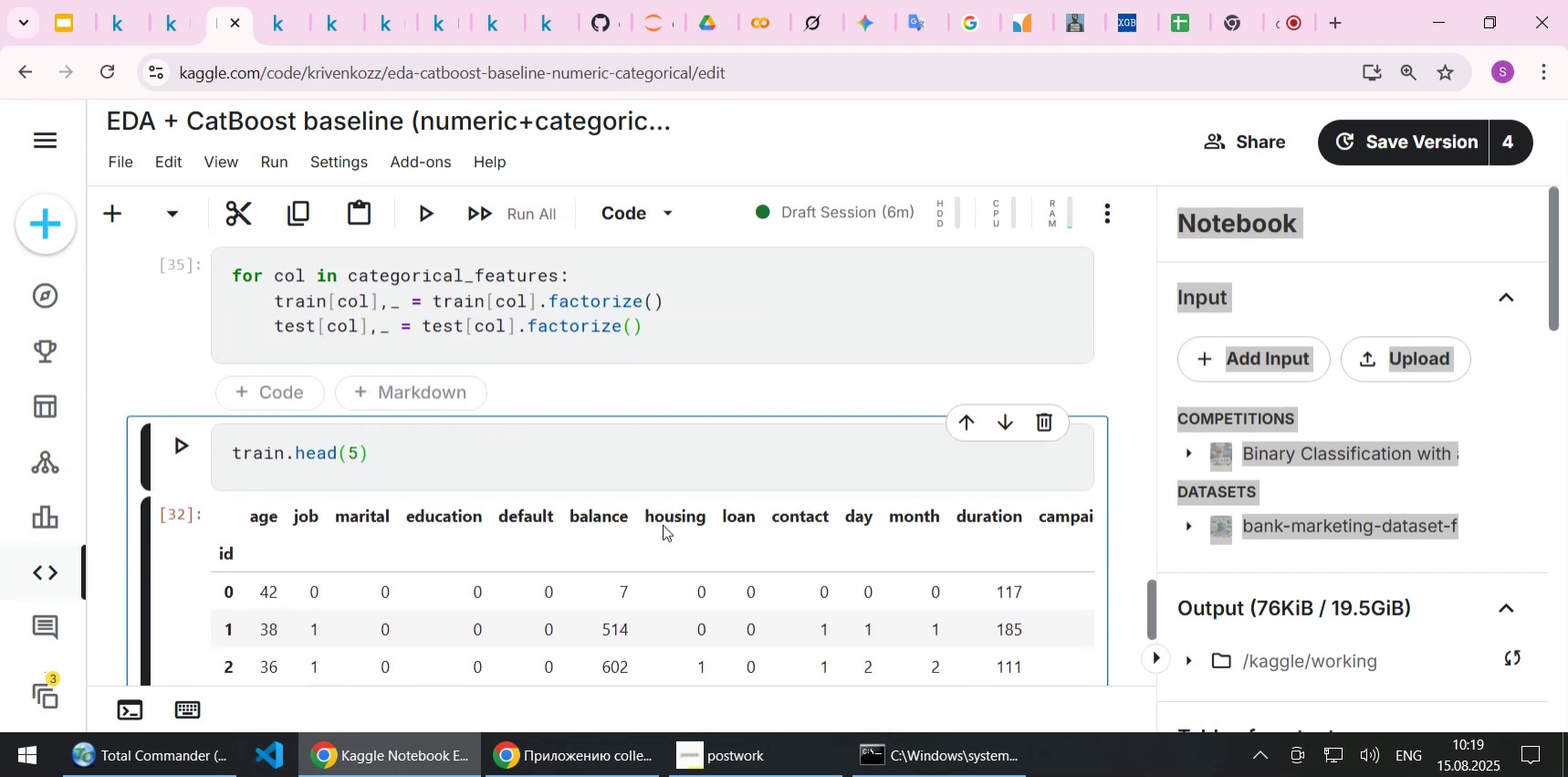 
key(Shift+Enter)
 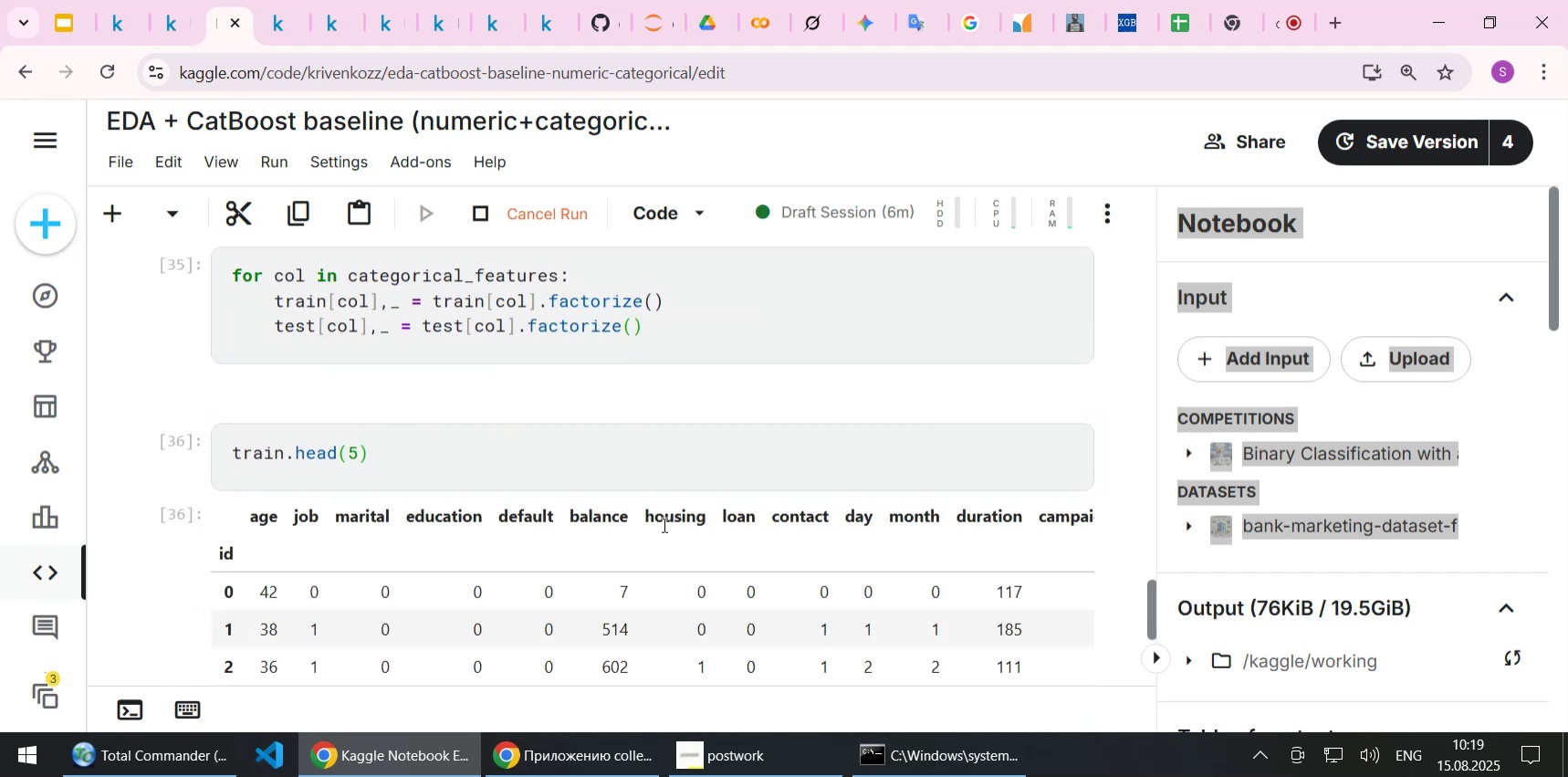 
scroll: coordinate [617, 499], scroll_direction: down, amount: 5.0
 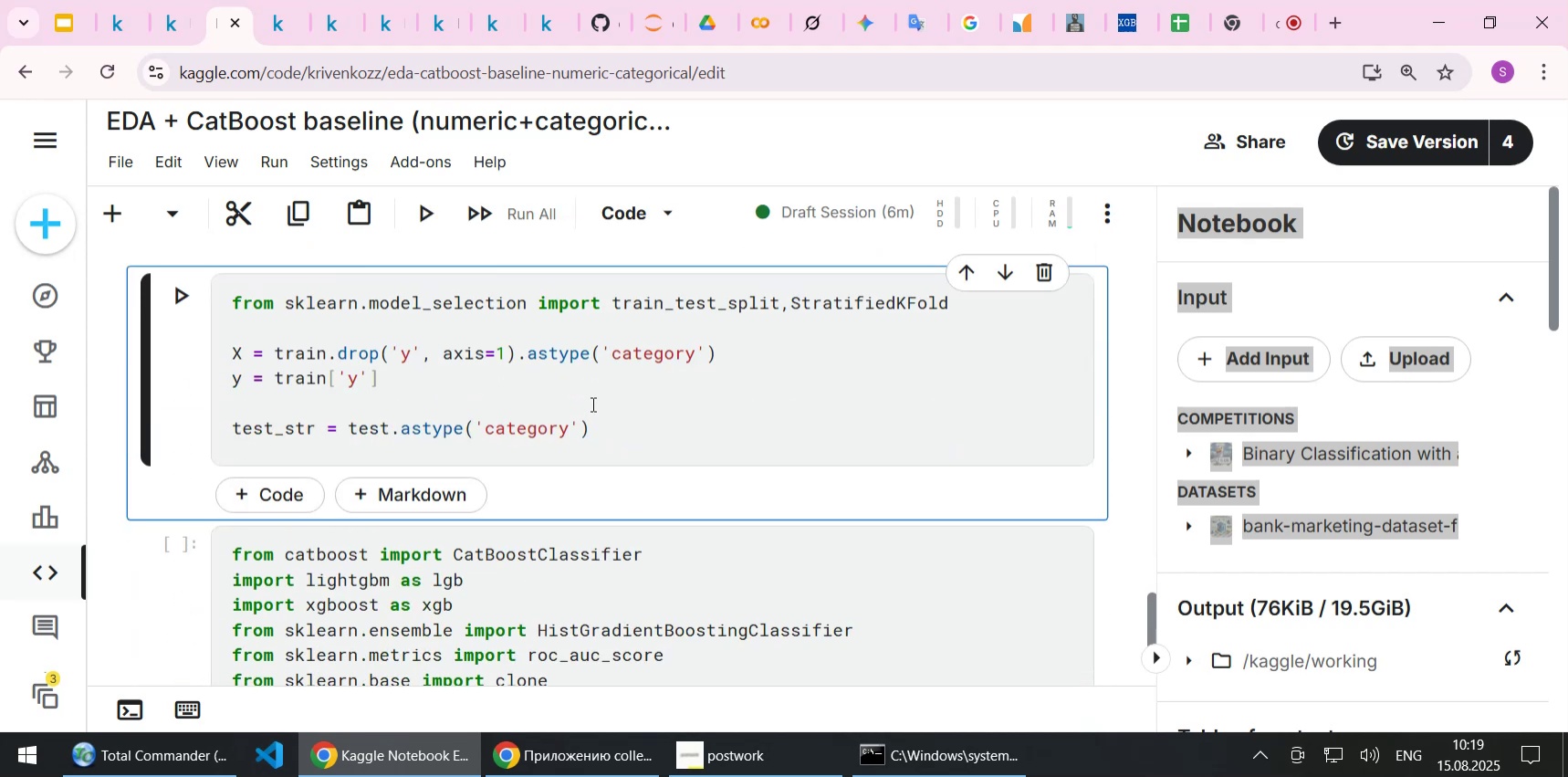 
left_click([459, 362])
 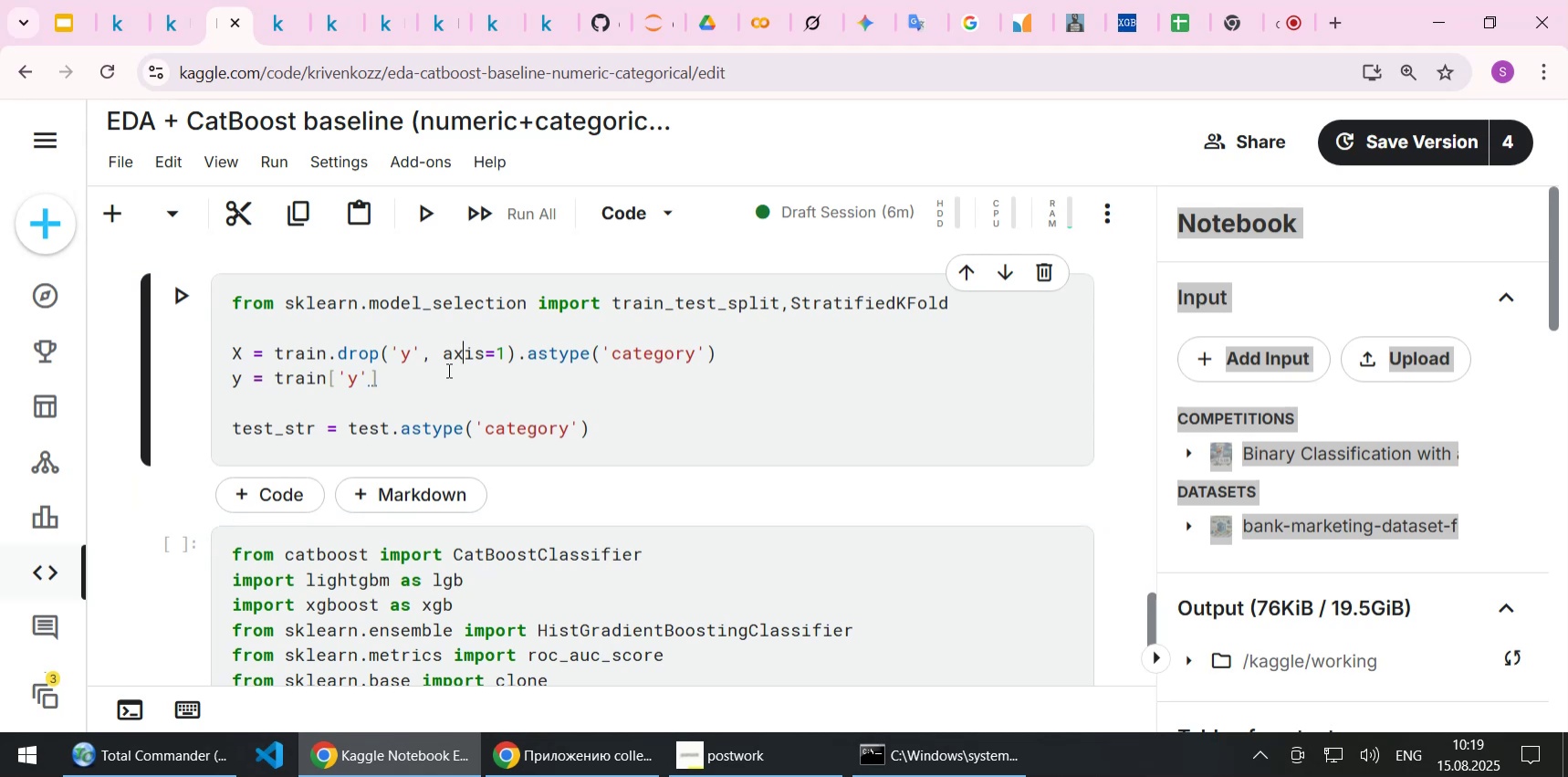 
left_click([447, 370])
 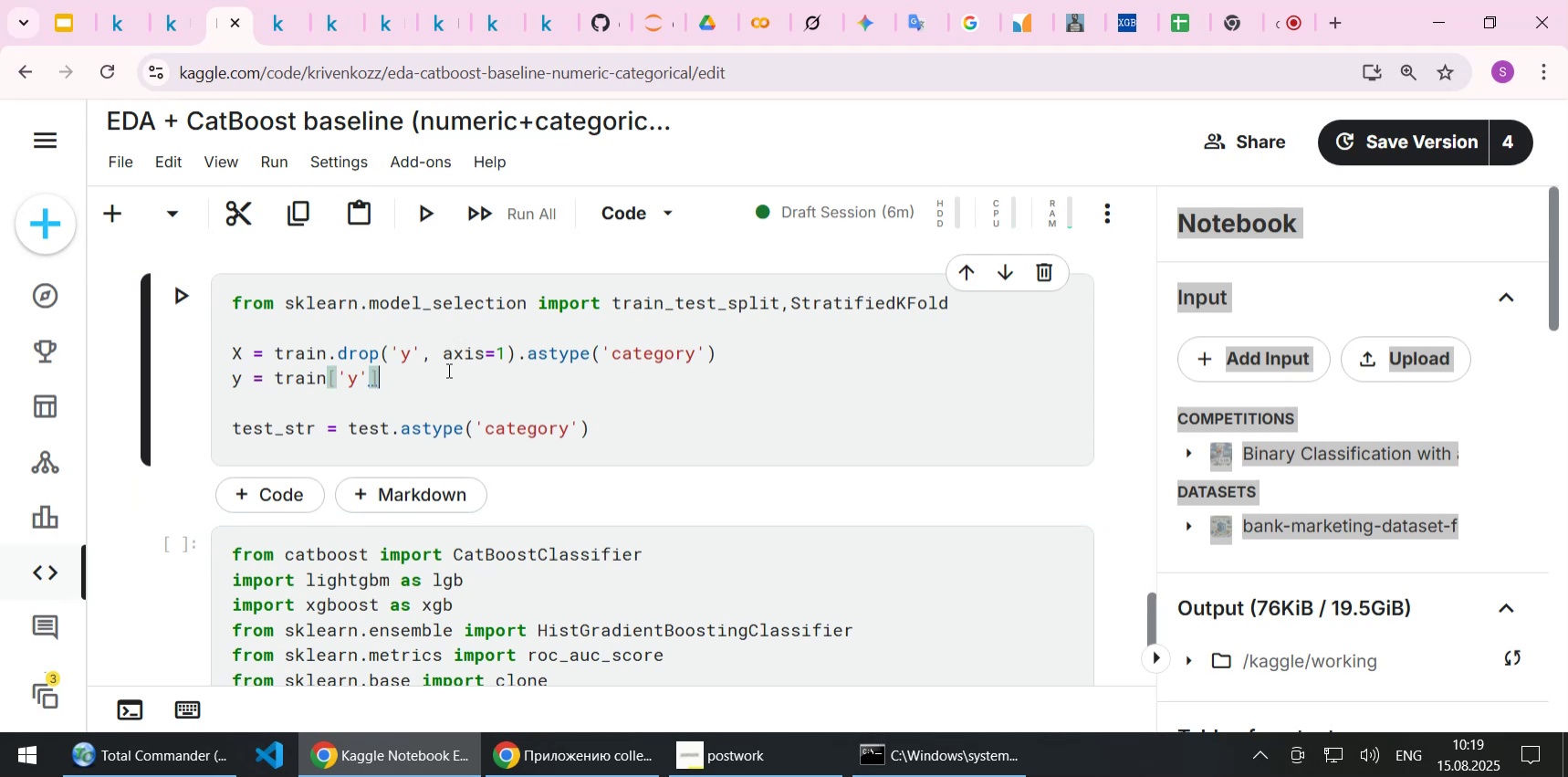 
wait(10.37)
 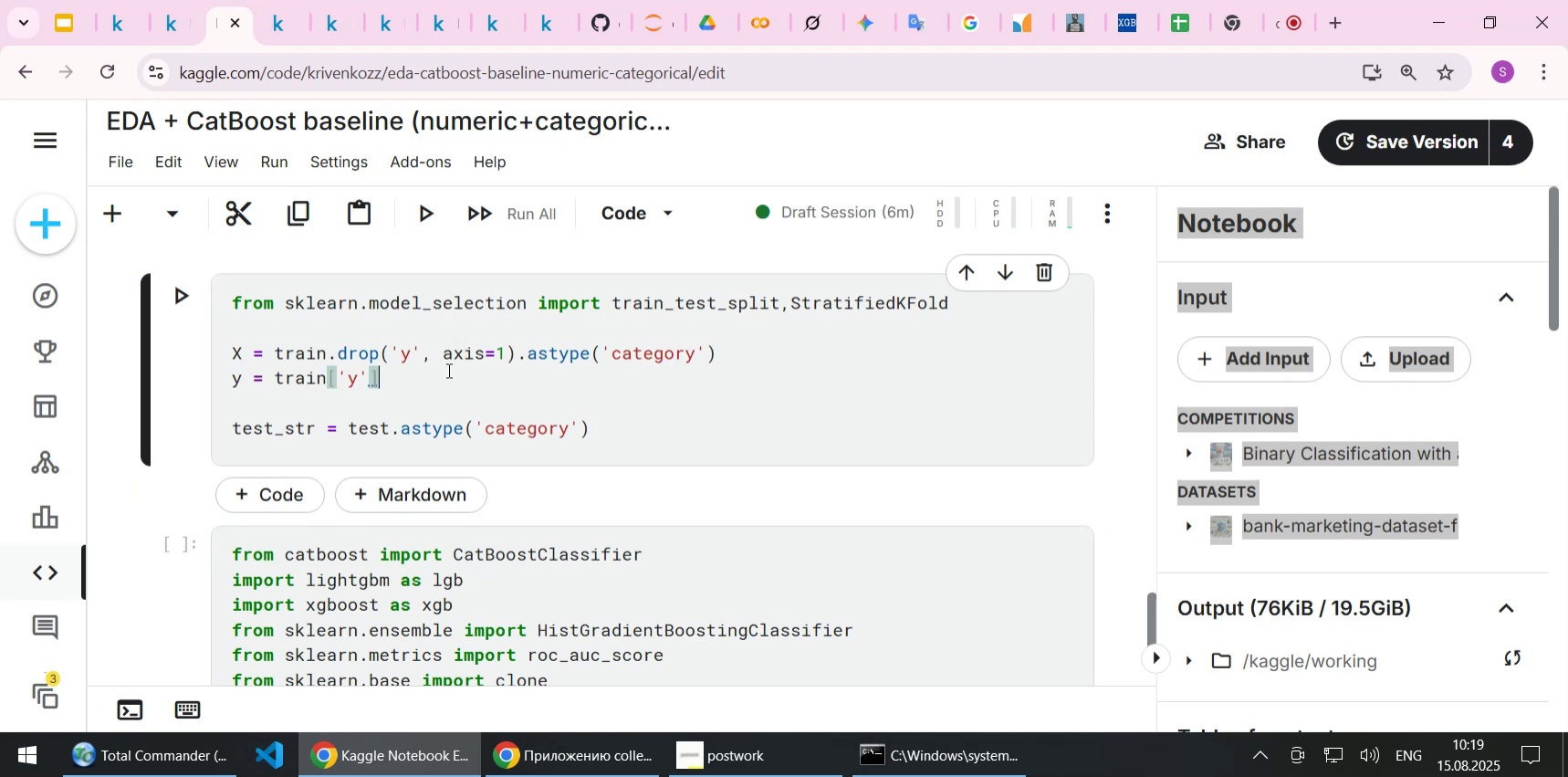 
left_click([517, 432])
 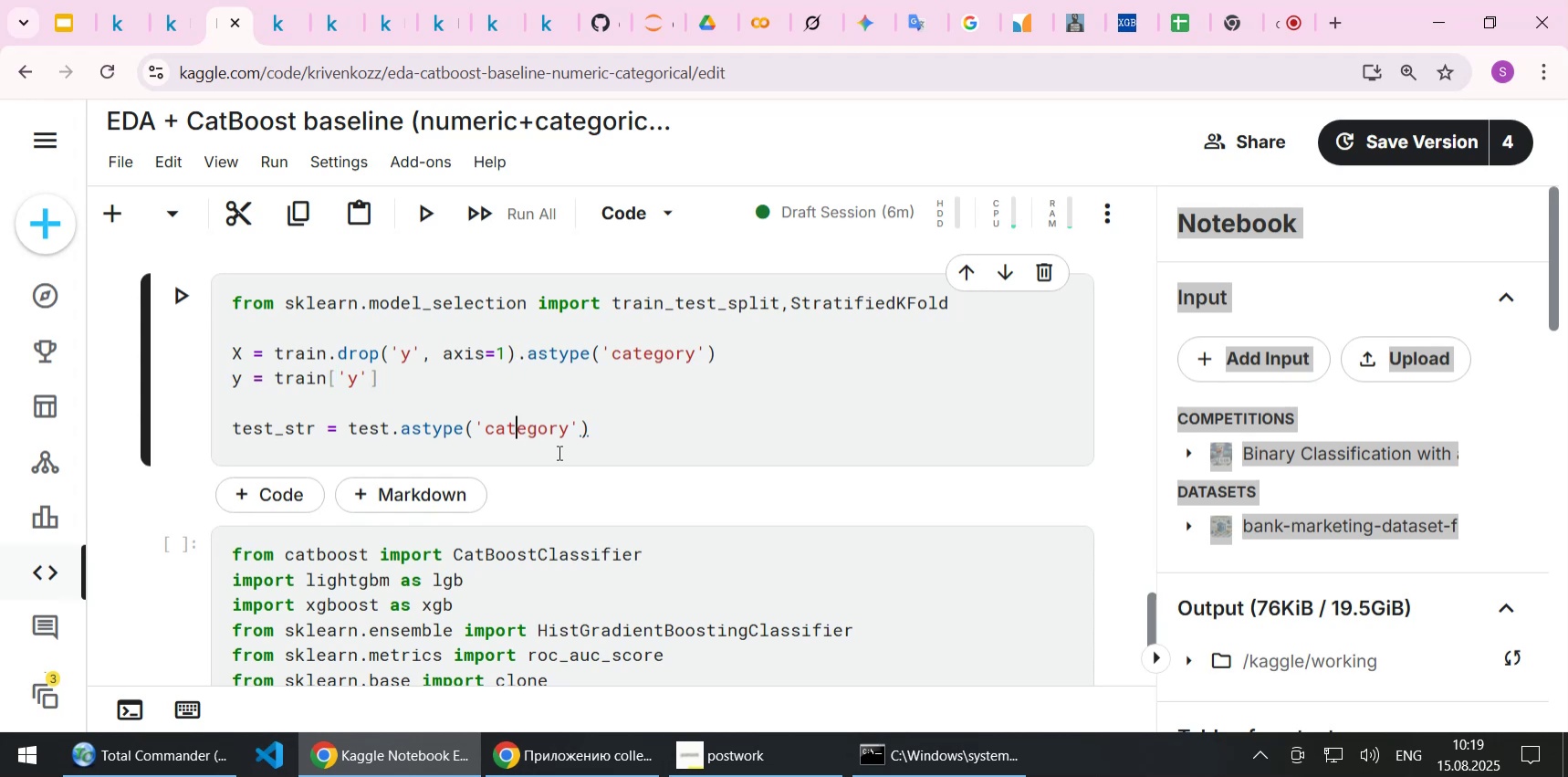 
key(Home)
 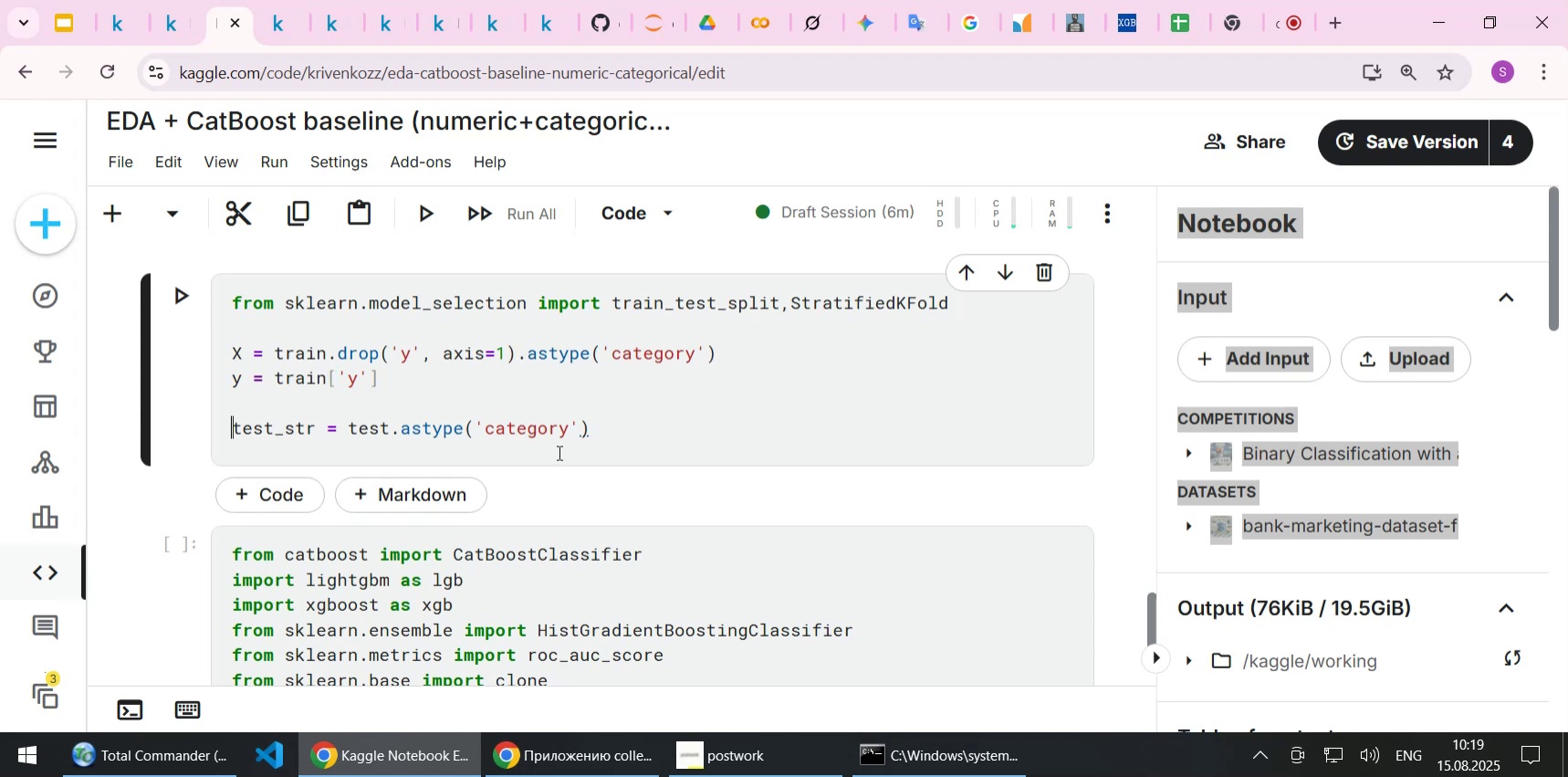 
key(Shift+3)
 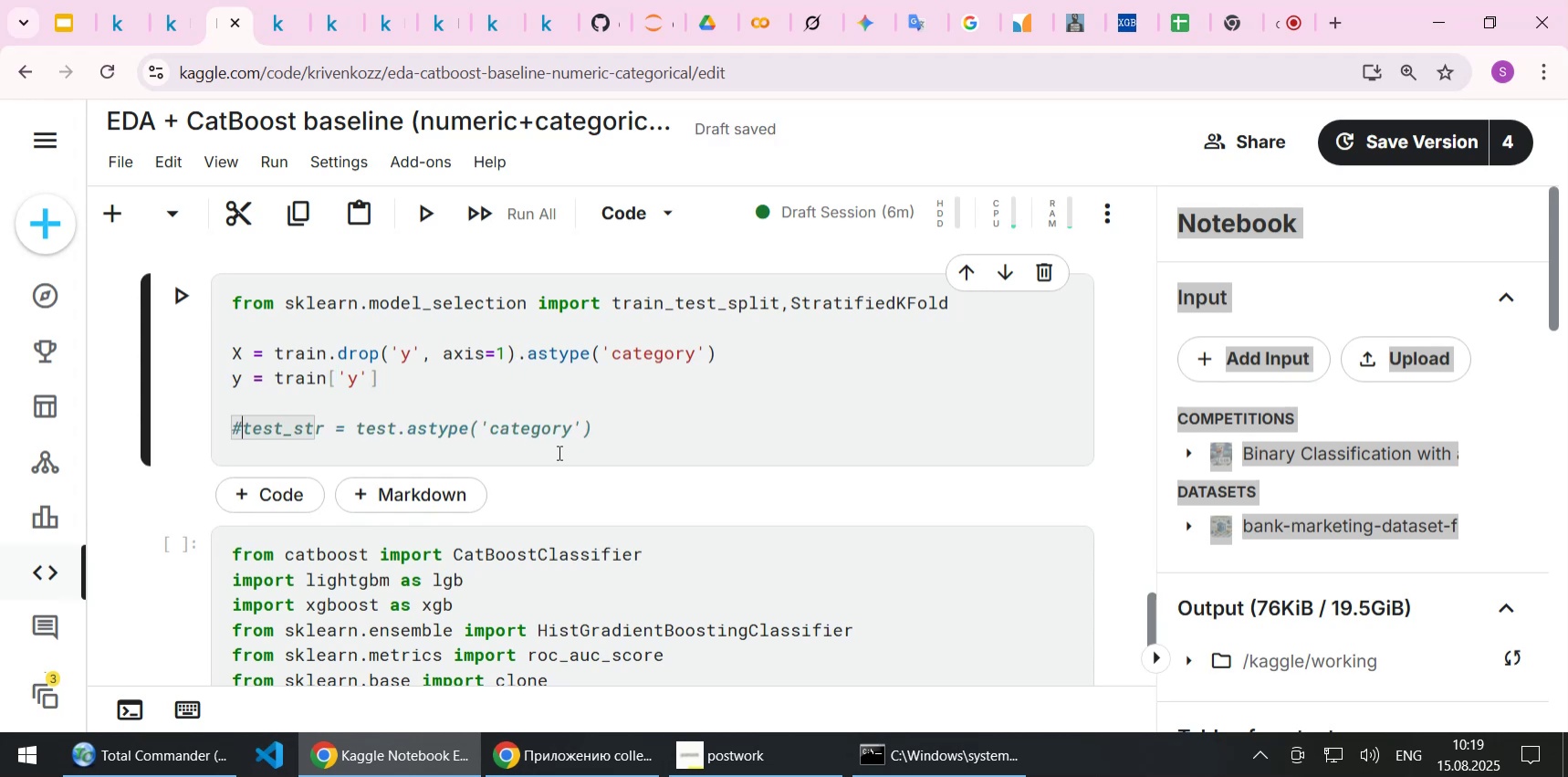 
key(ArrowUp)
 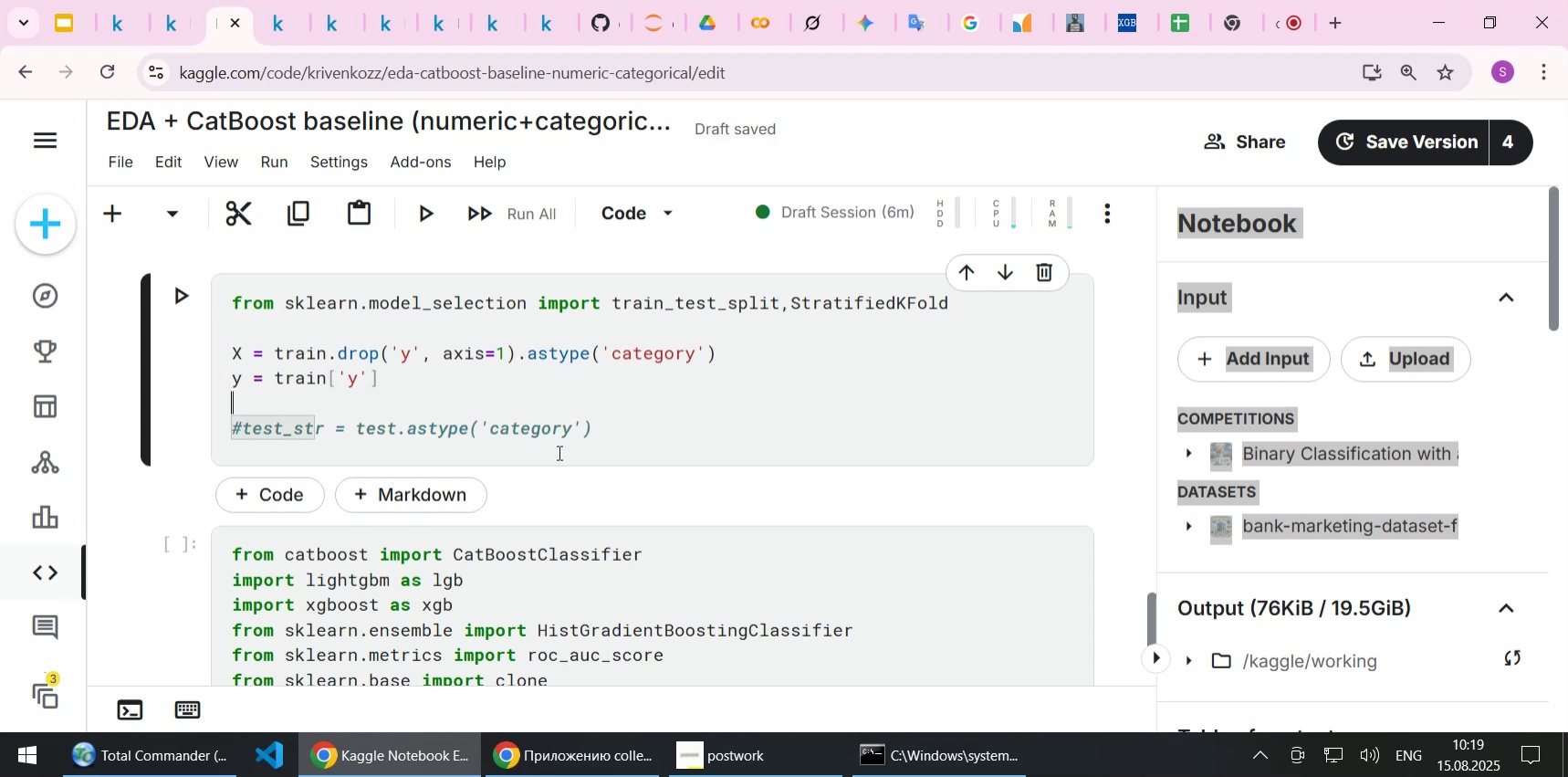 
key(ArrowUp)
 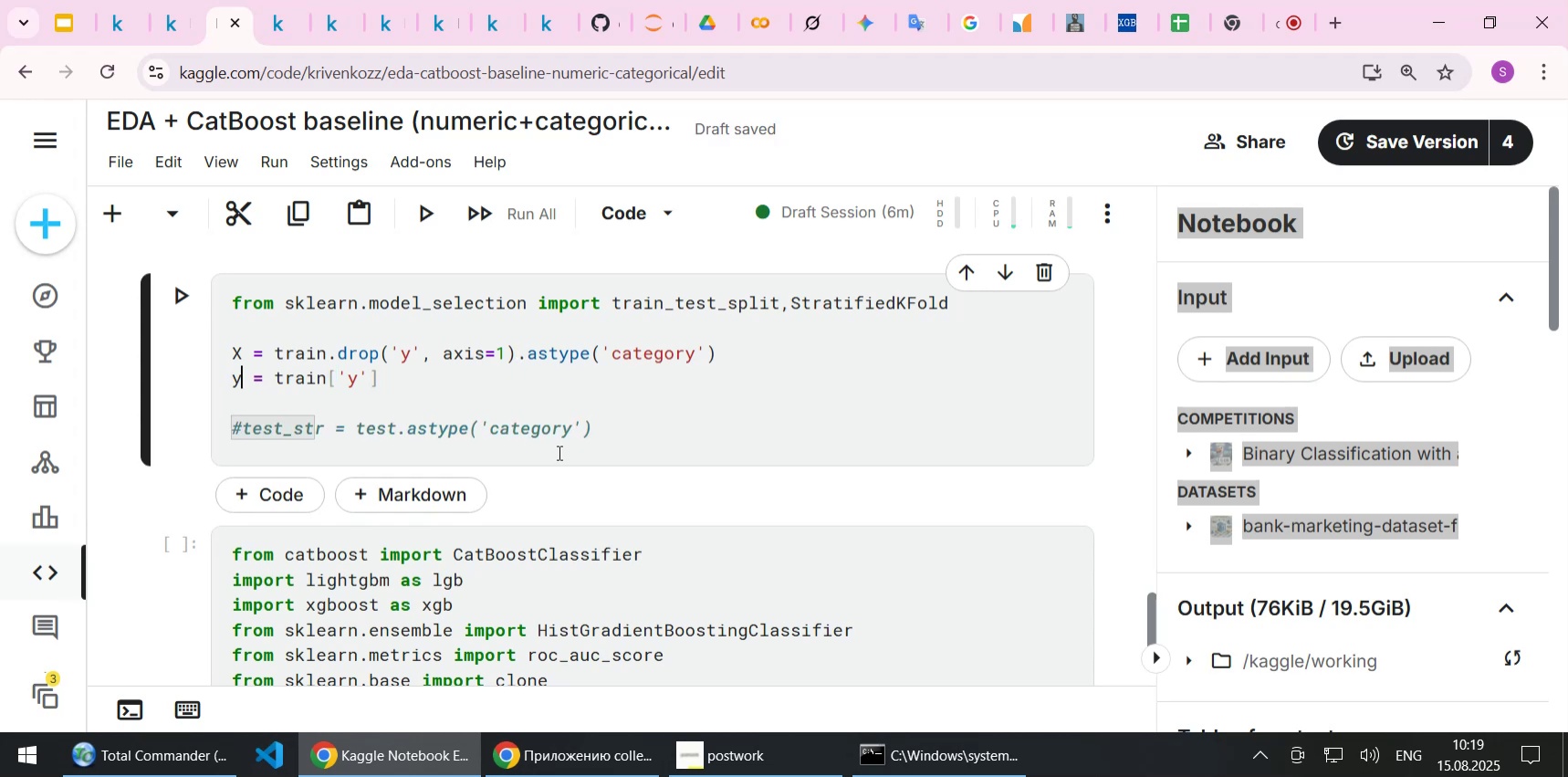 
key(ArrowUp)
 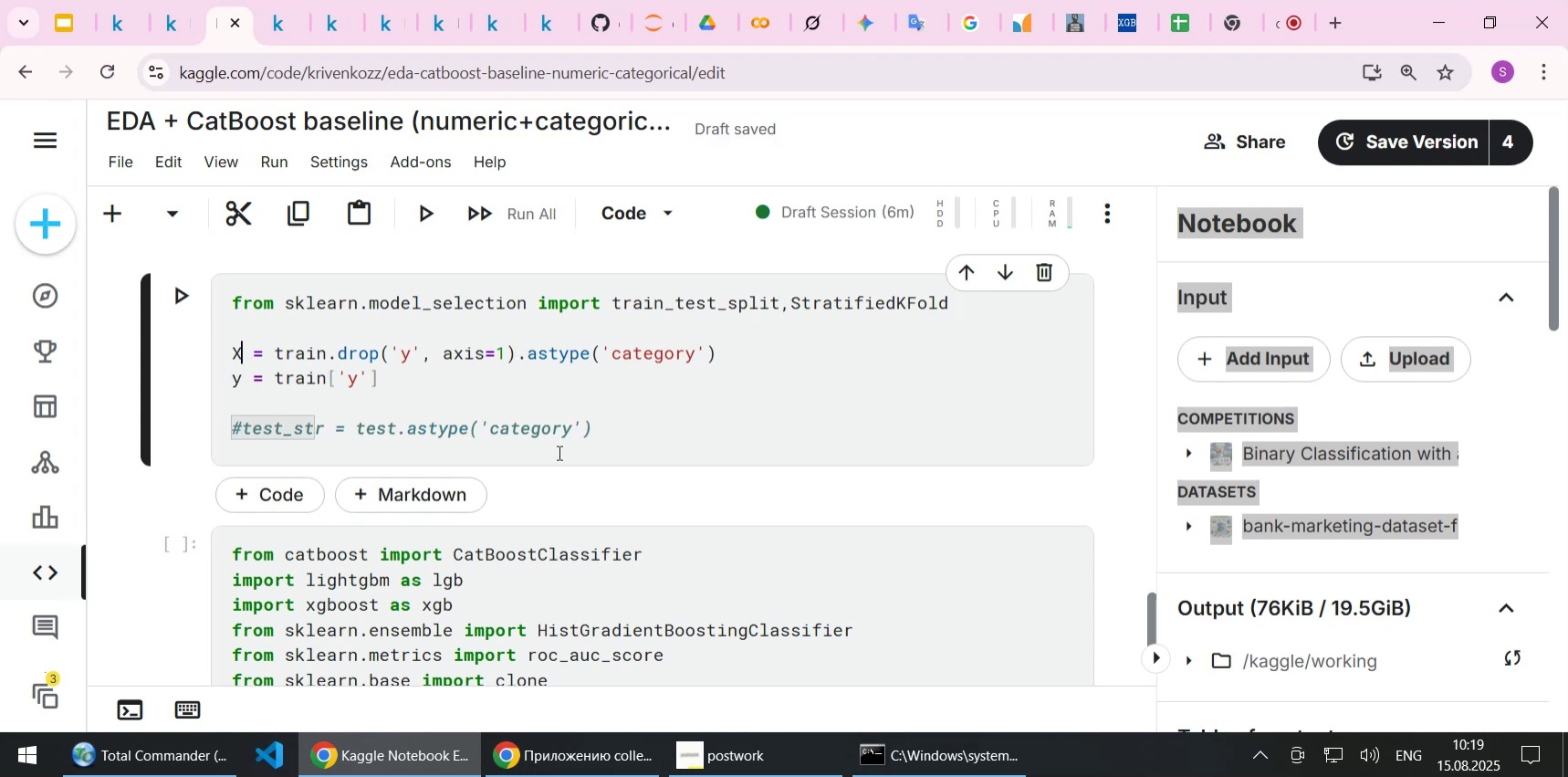 
key(ArrowLeft)
 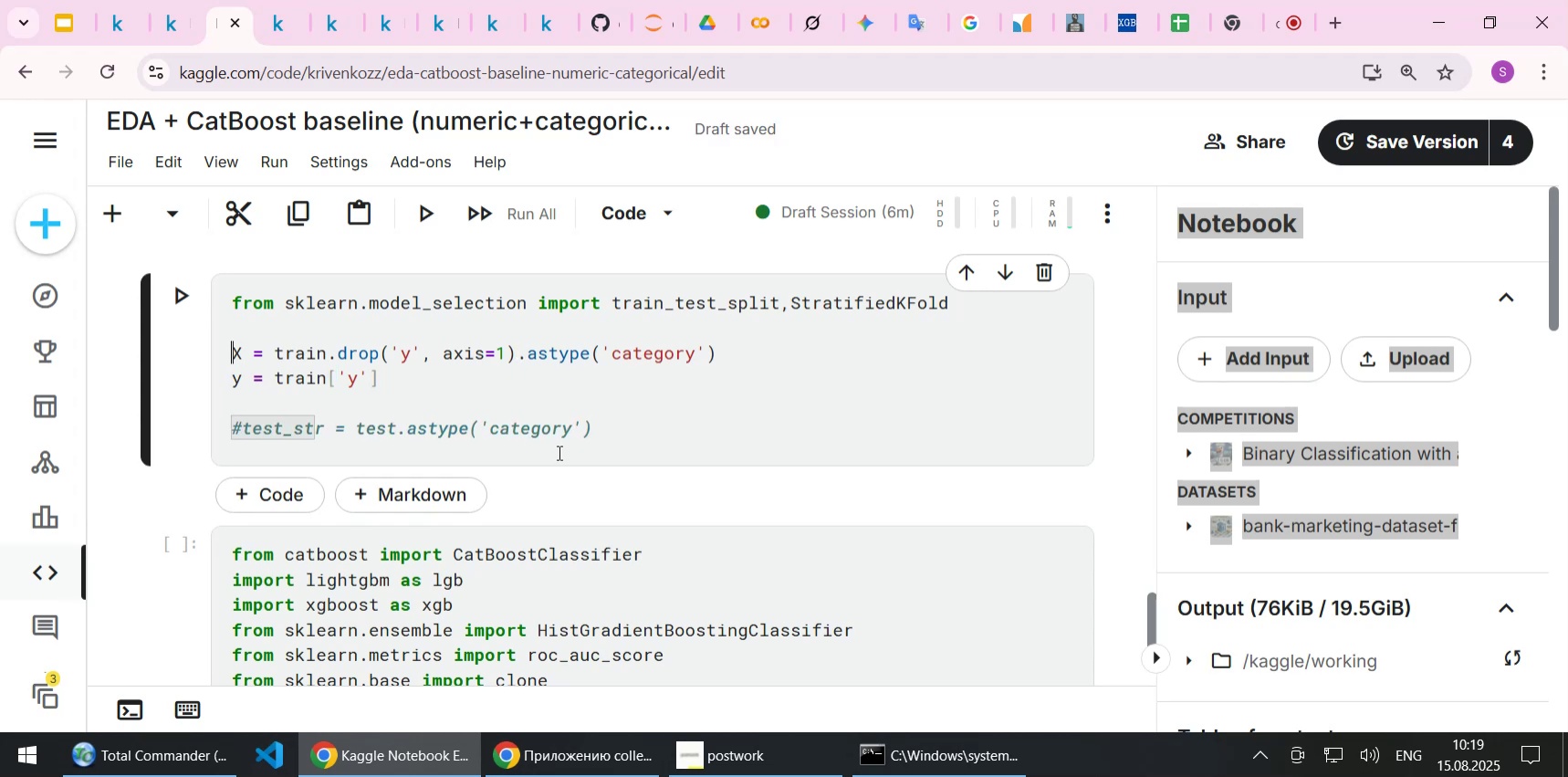 
key(Shift+3)
 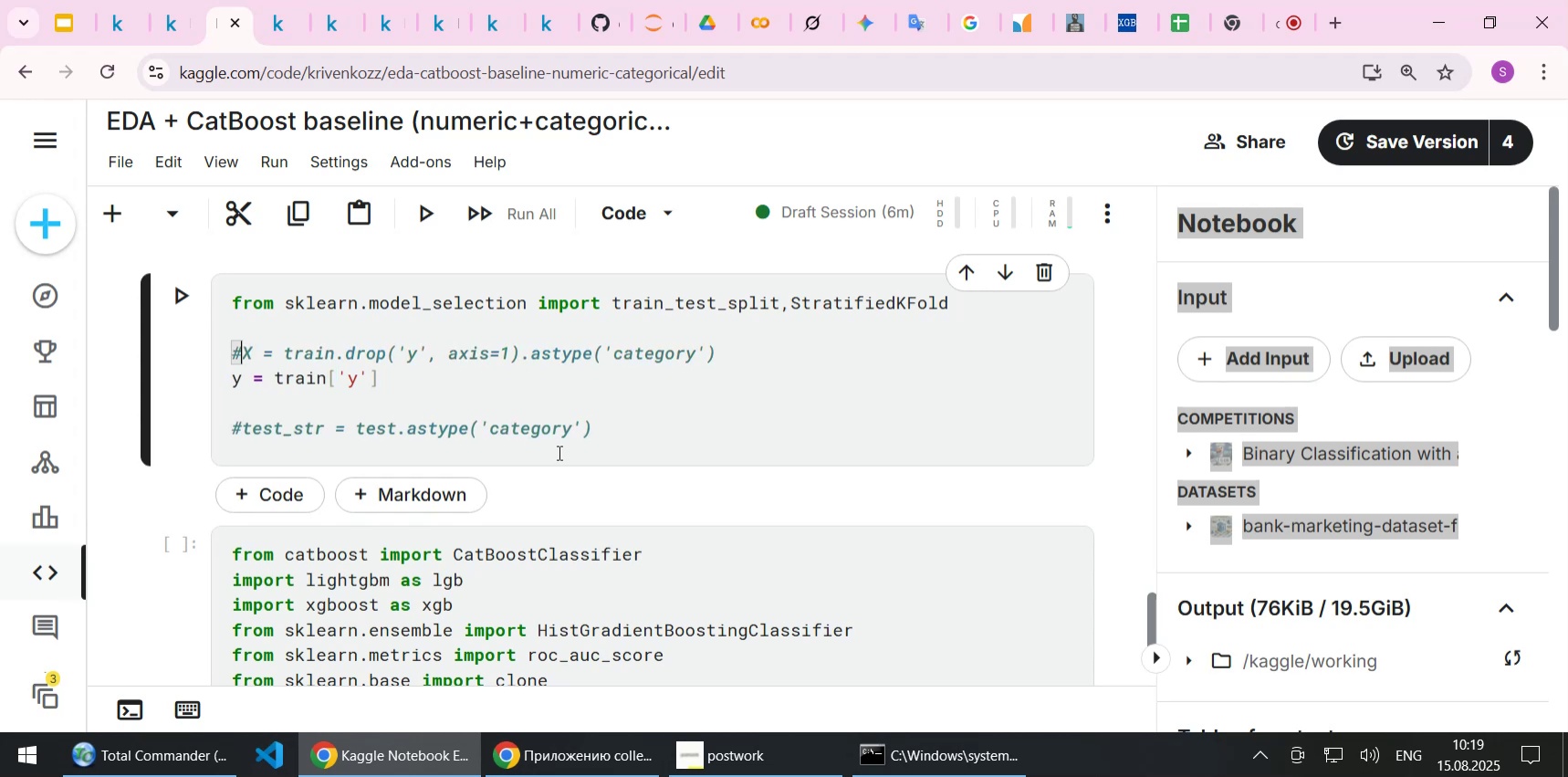 
key(Shift+End)
 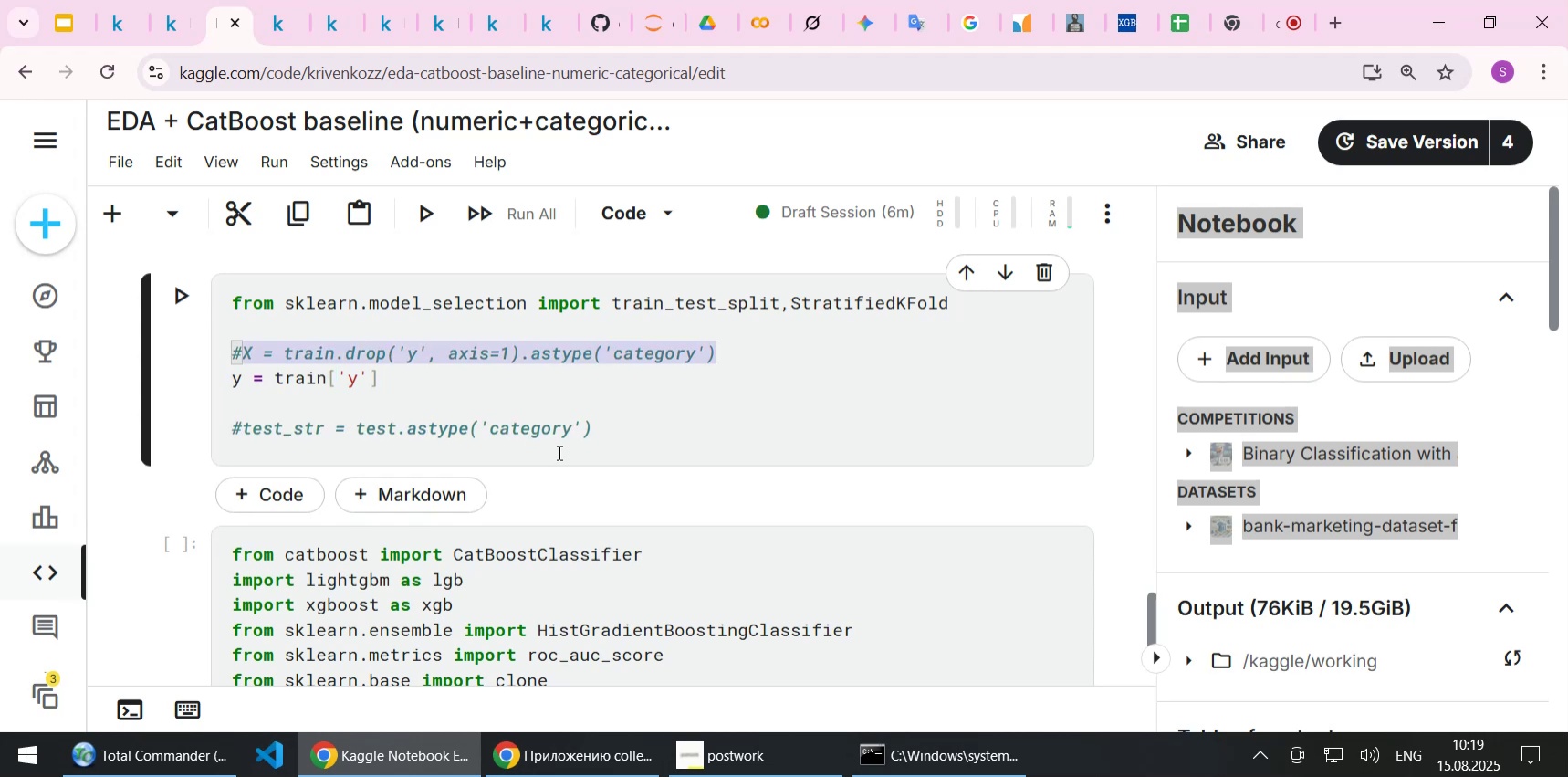 
key(Control+C)
 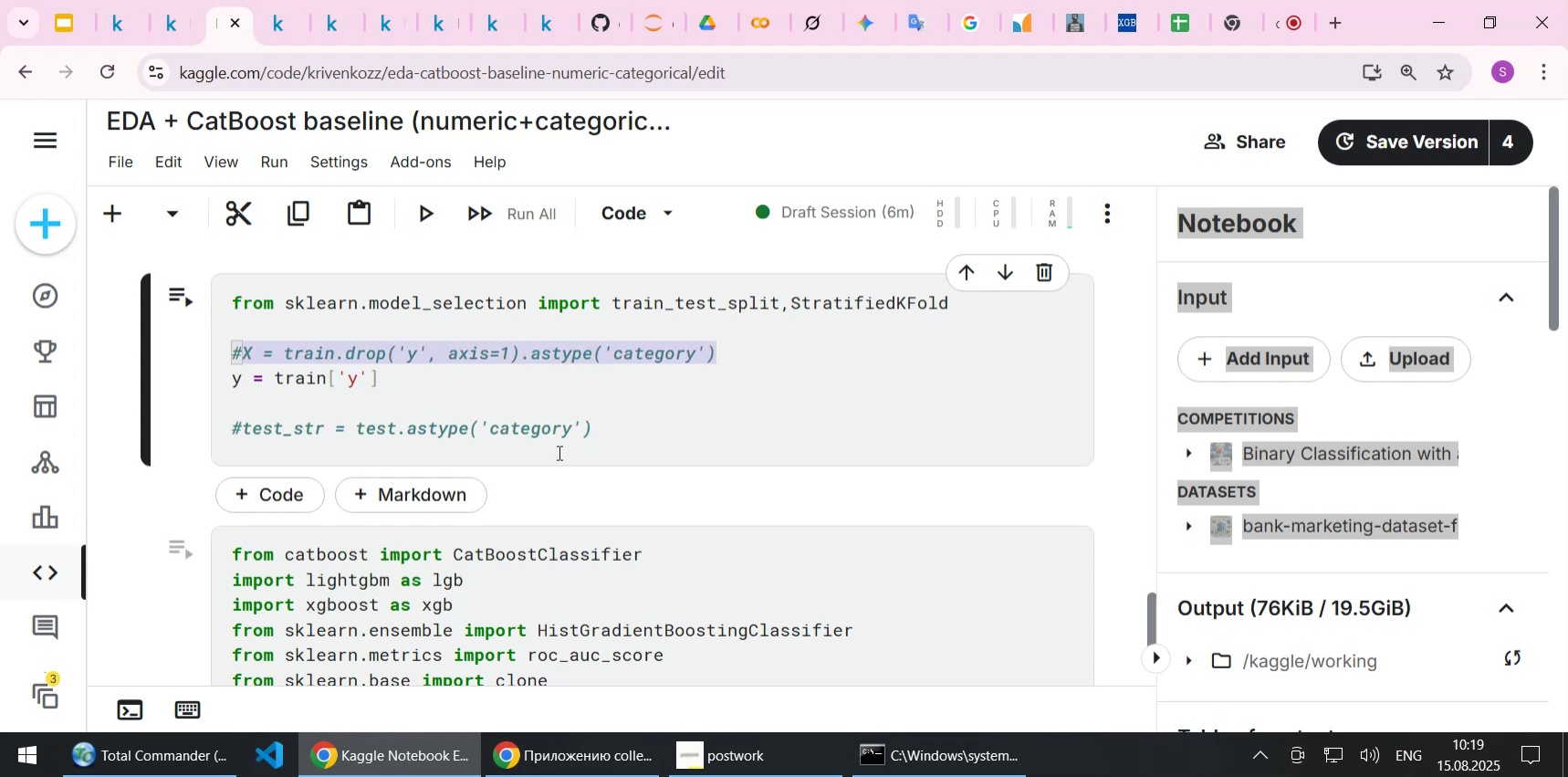 
key(End)
 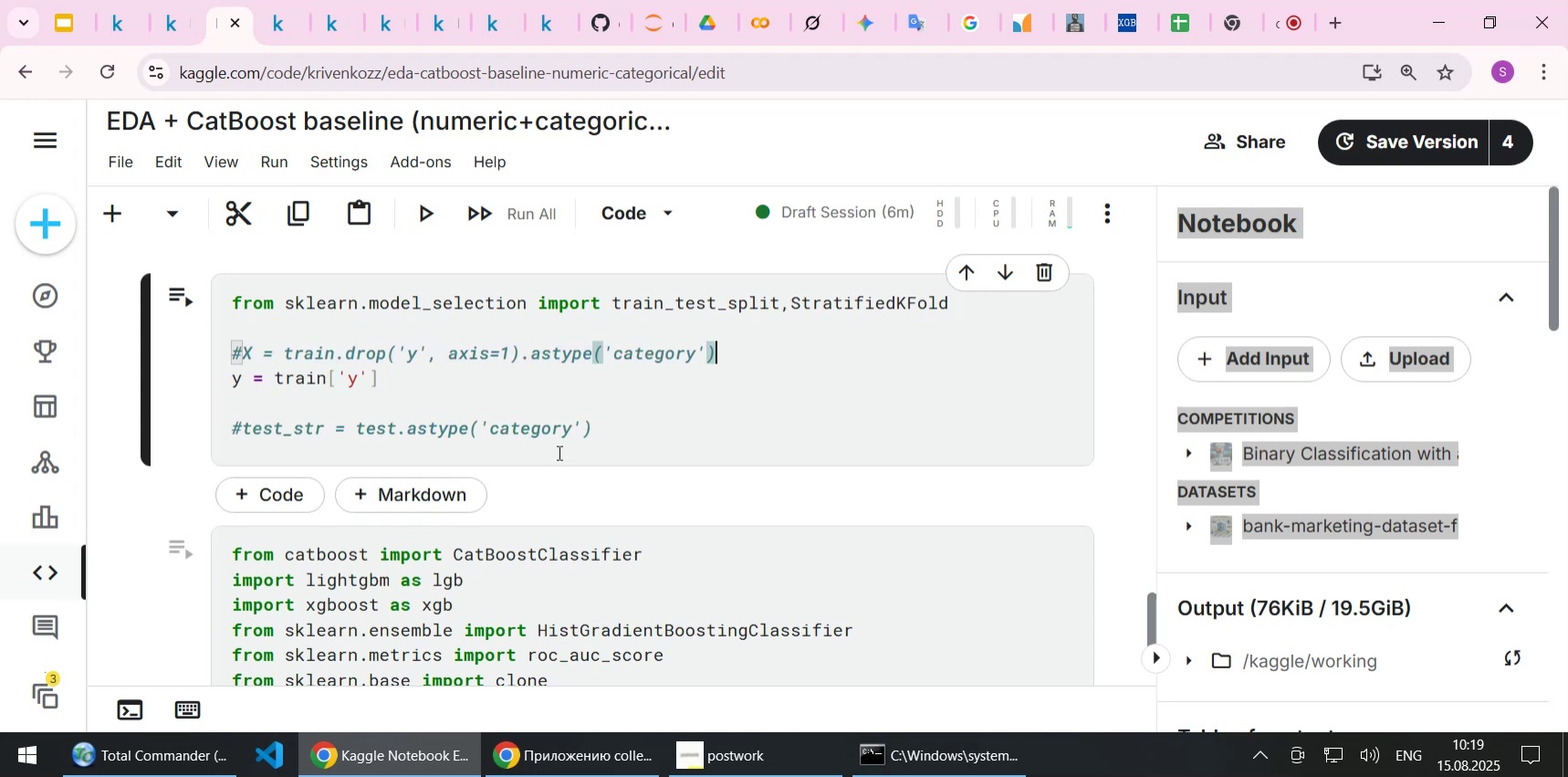 
key(Enter)
 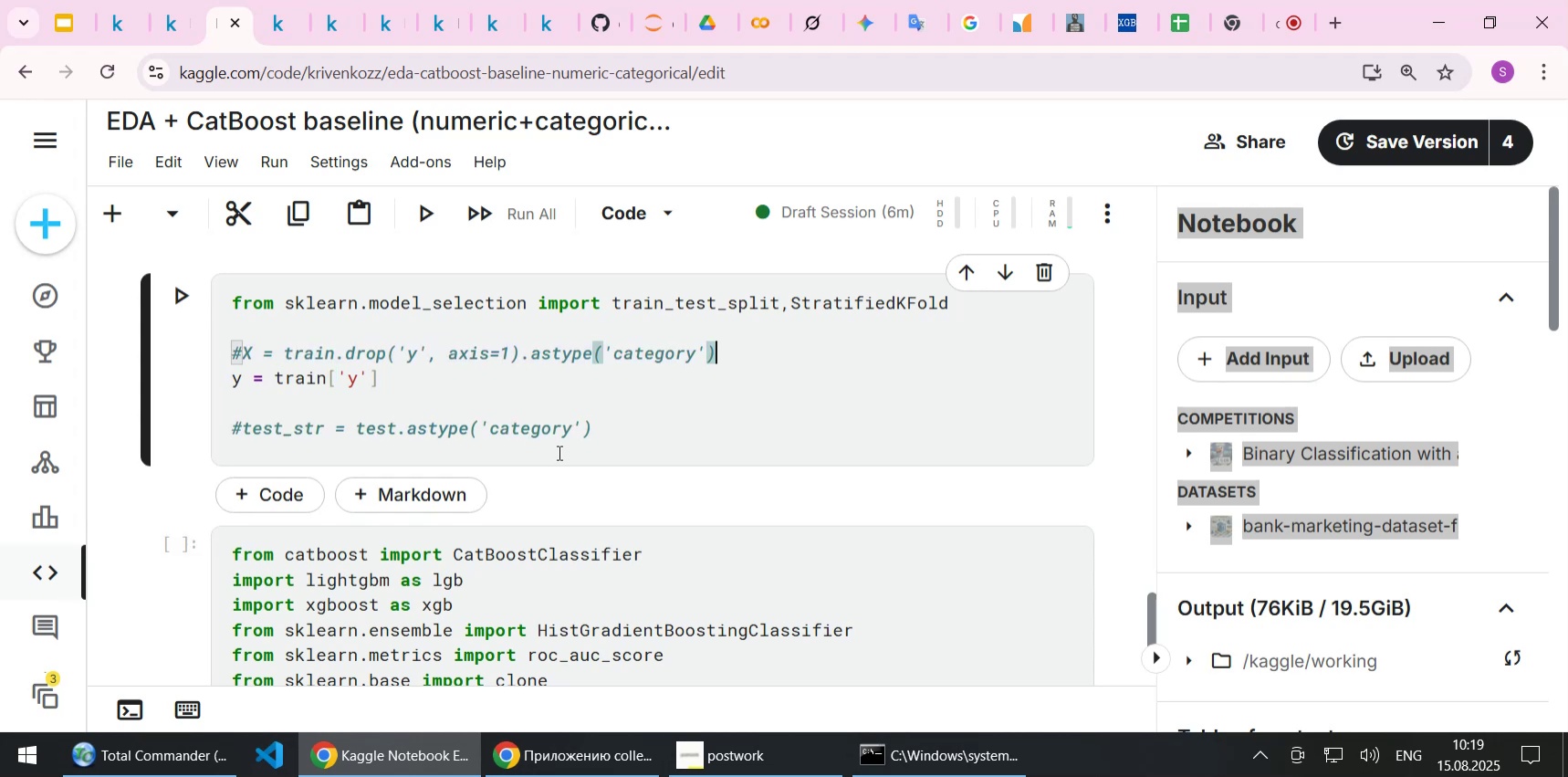 
key(Control+ControlLeft)
 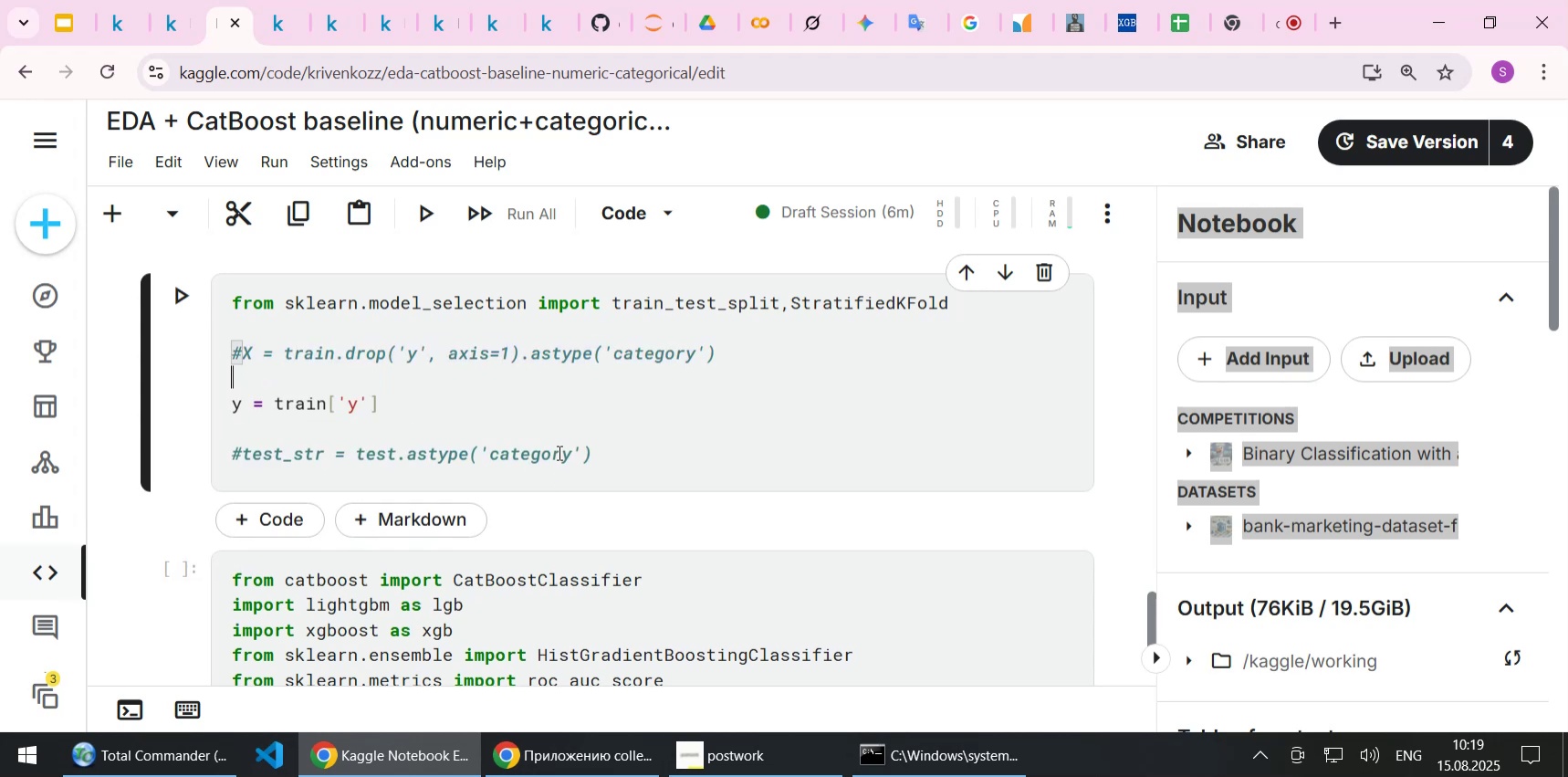 
key(Control+V)
 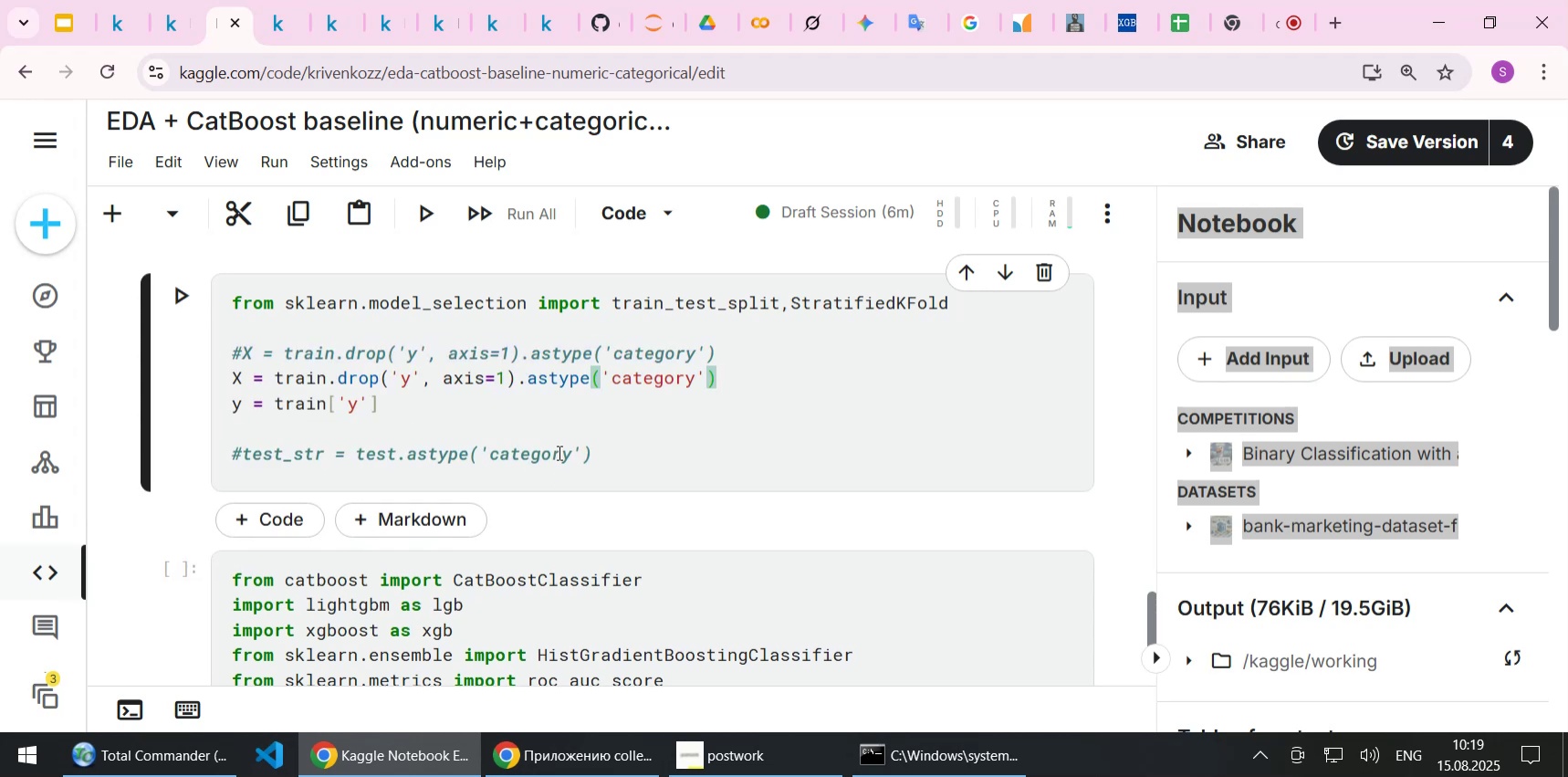 
hold_key(key=Backspace, duration=1.03)
 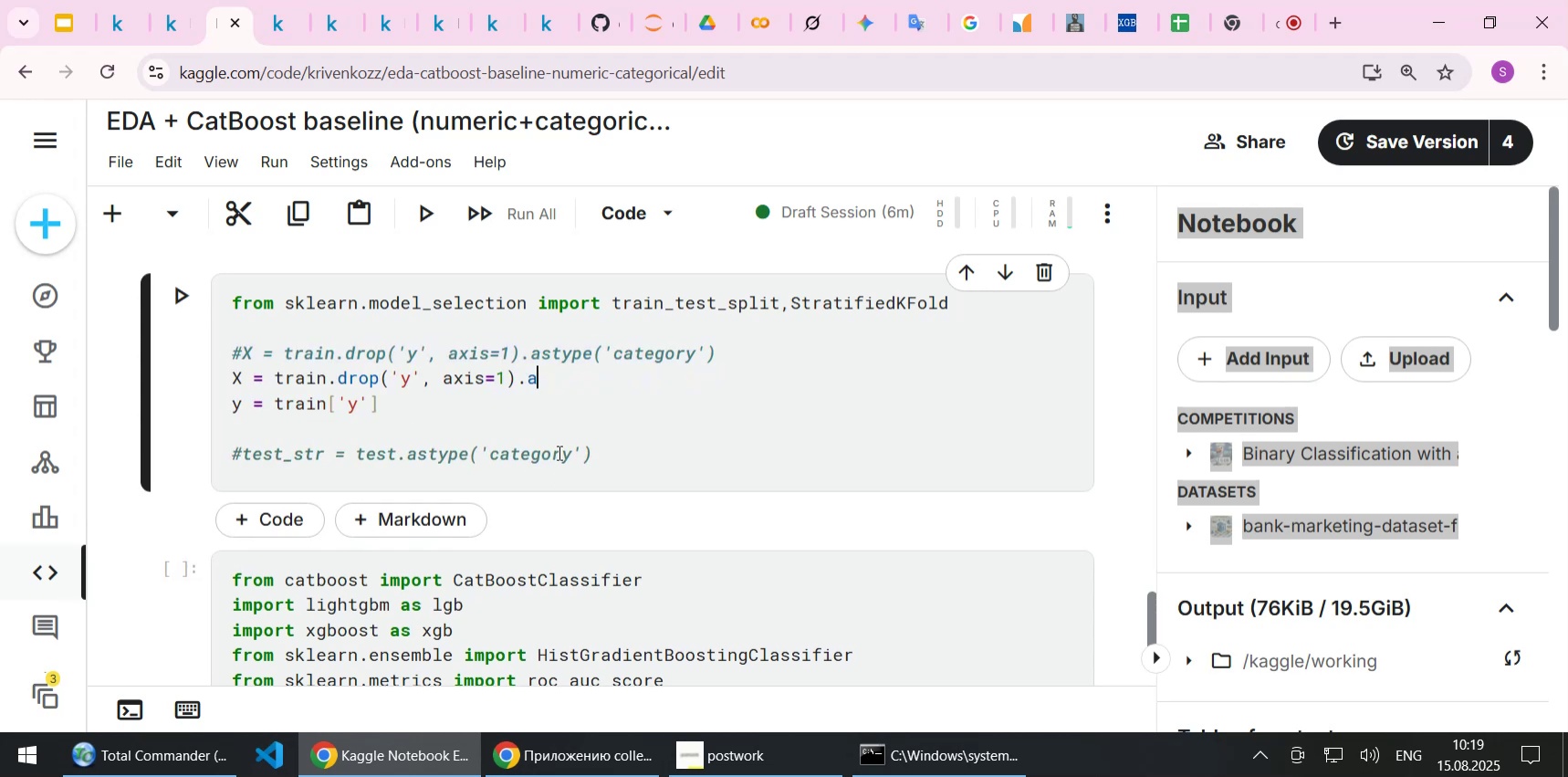 
key(Backspace)
 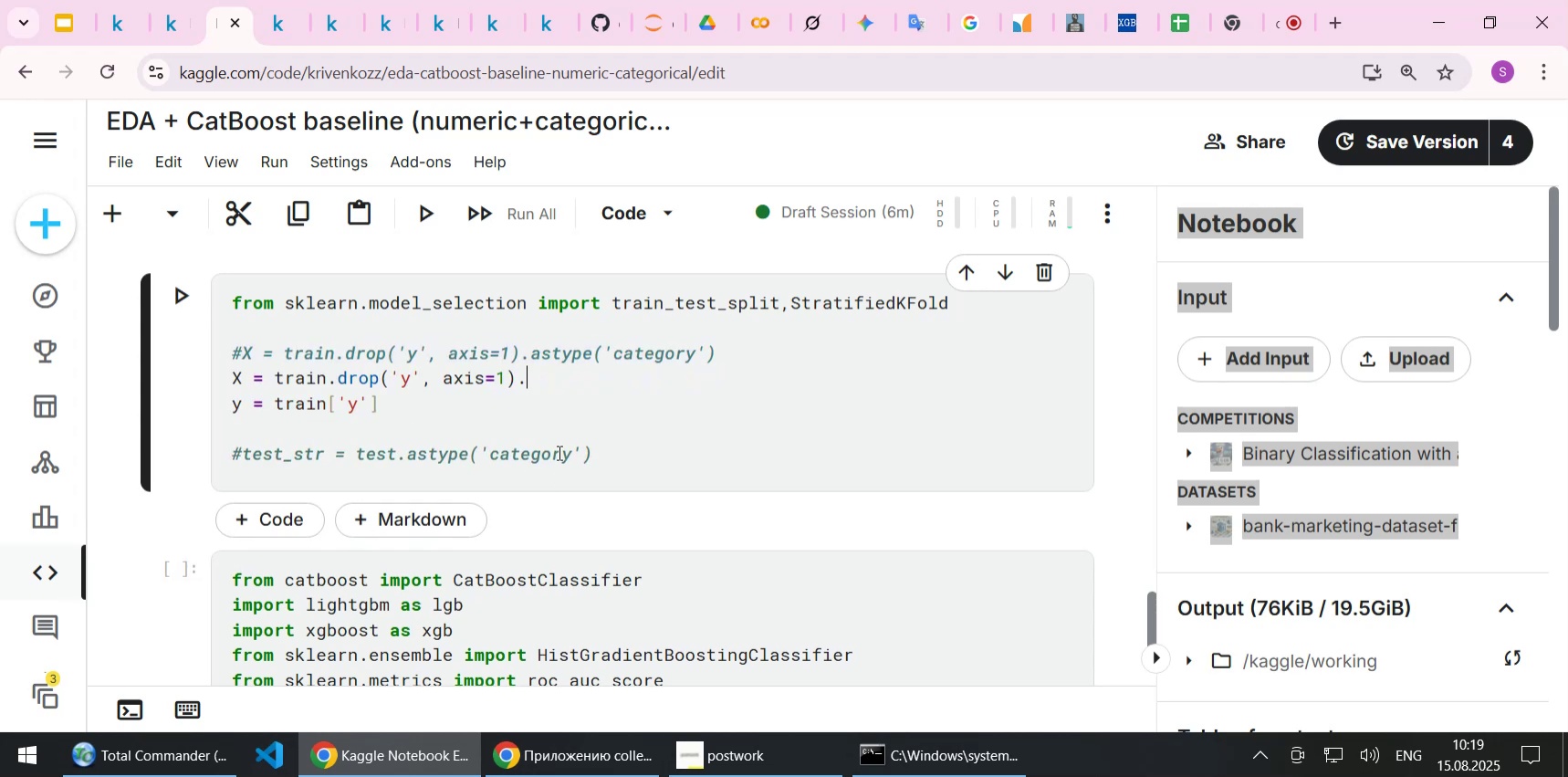 
key(Backspace)
 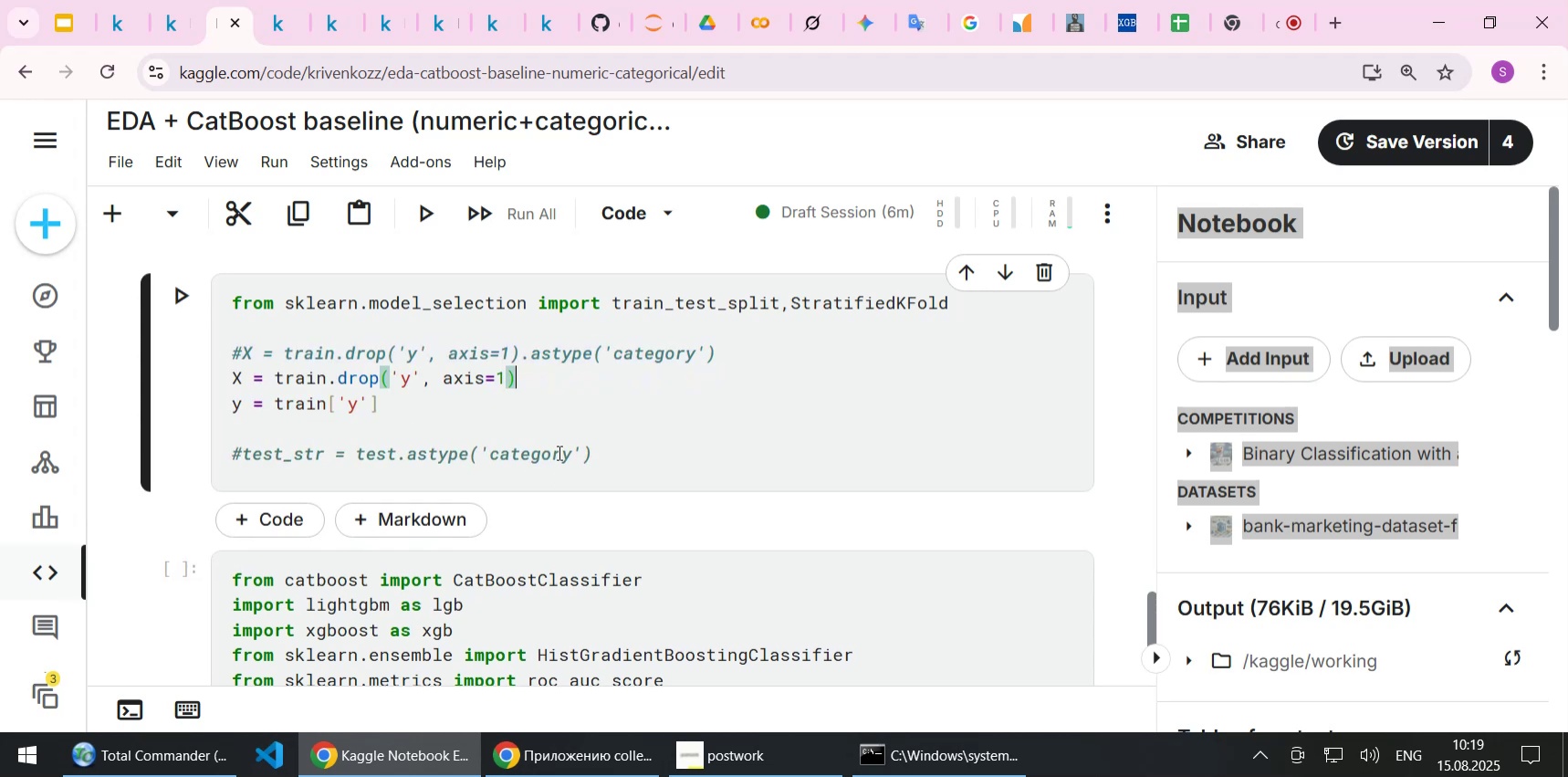 
key(Numpad1)
 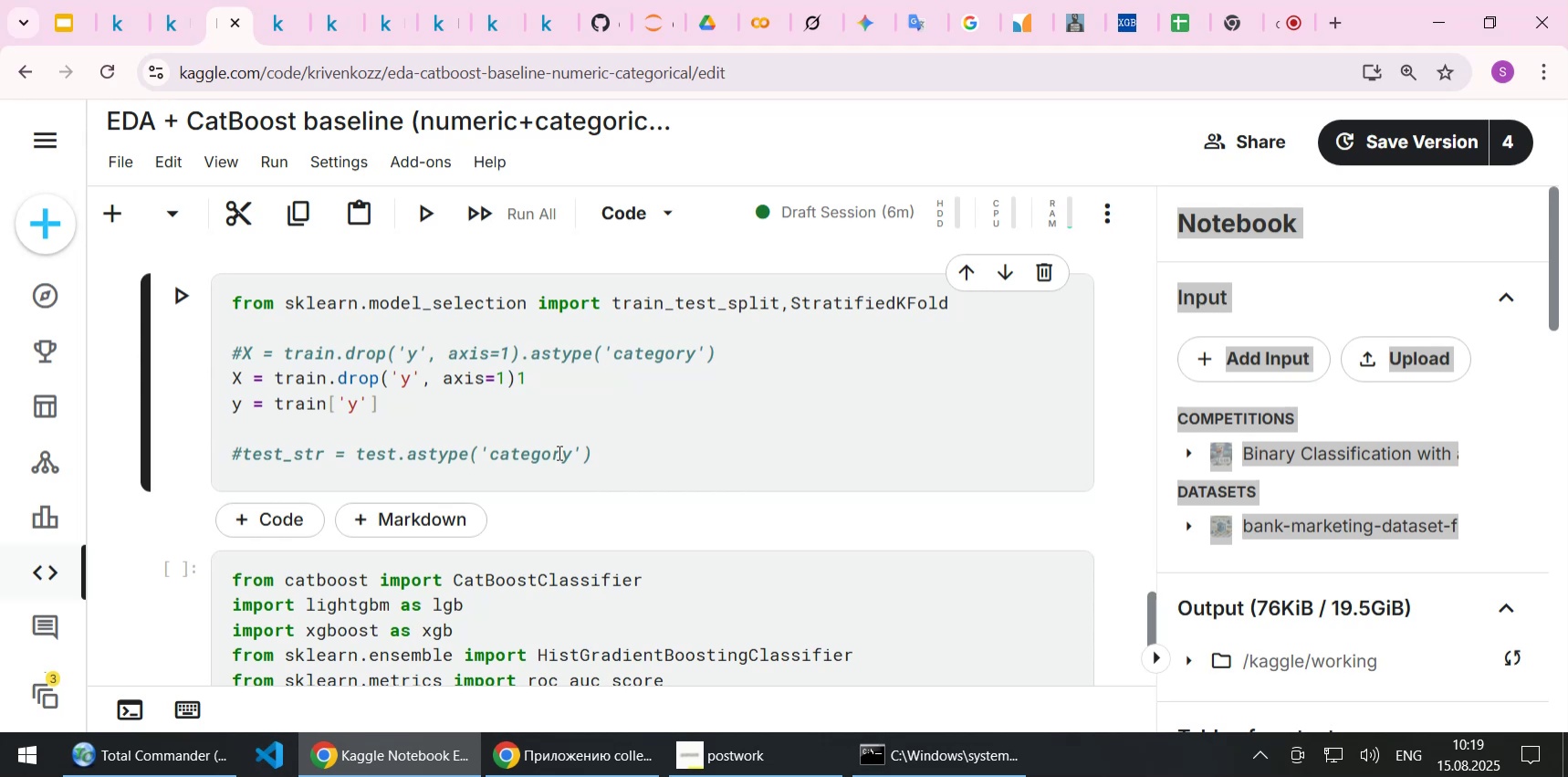 
key(Shift+Enter)
 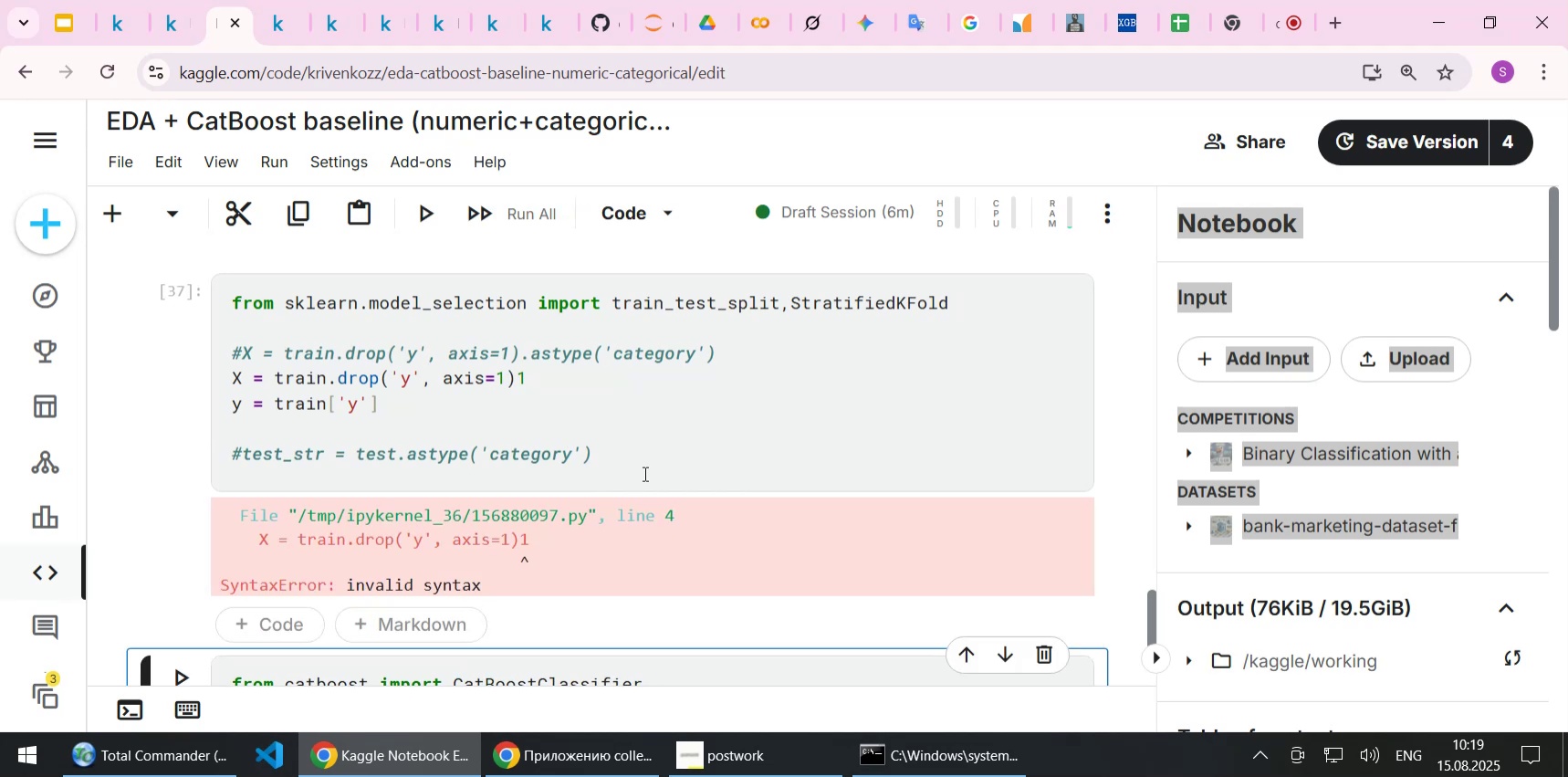 
left_click([642, 381])
 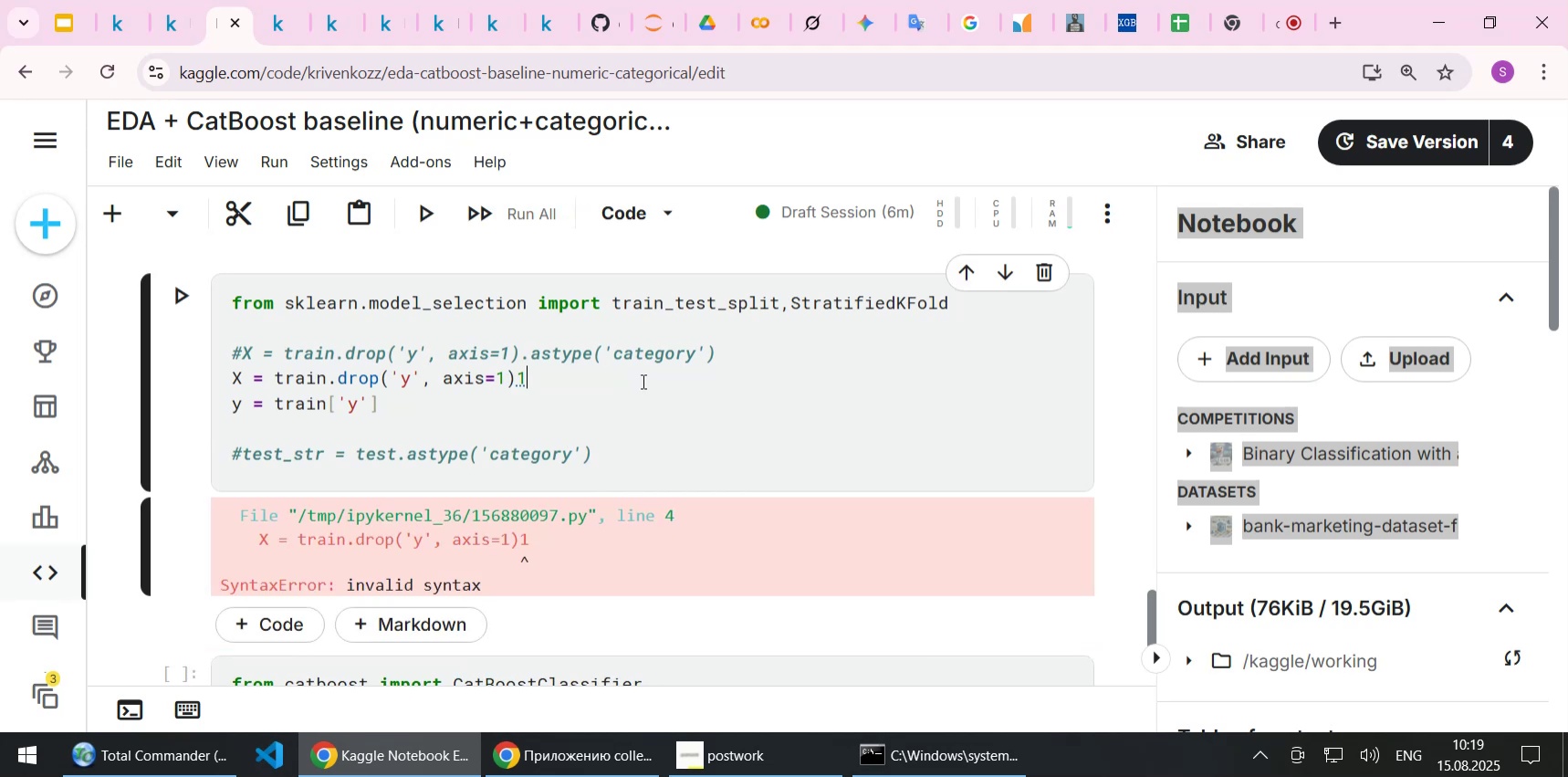 
key(Backspace)
 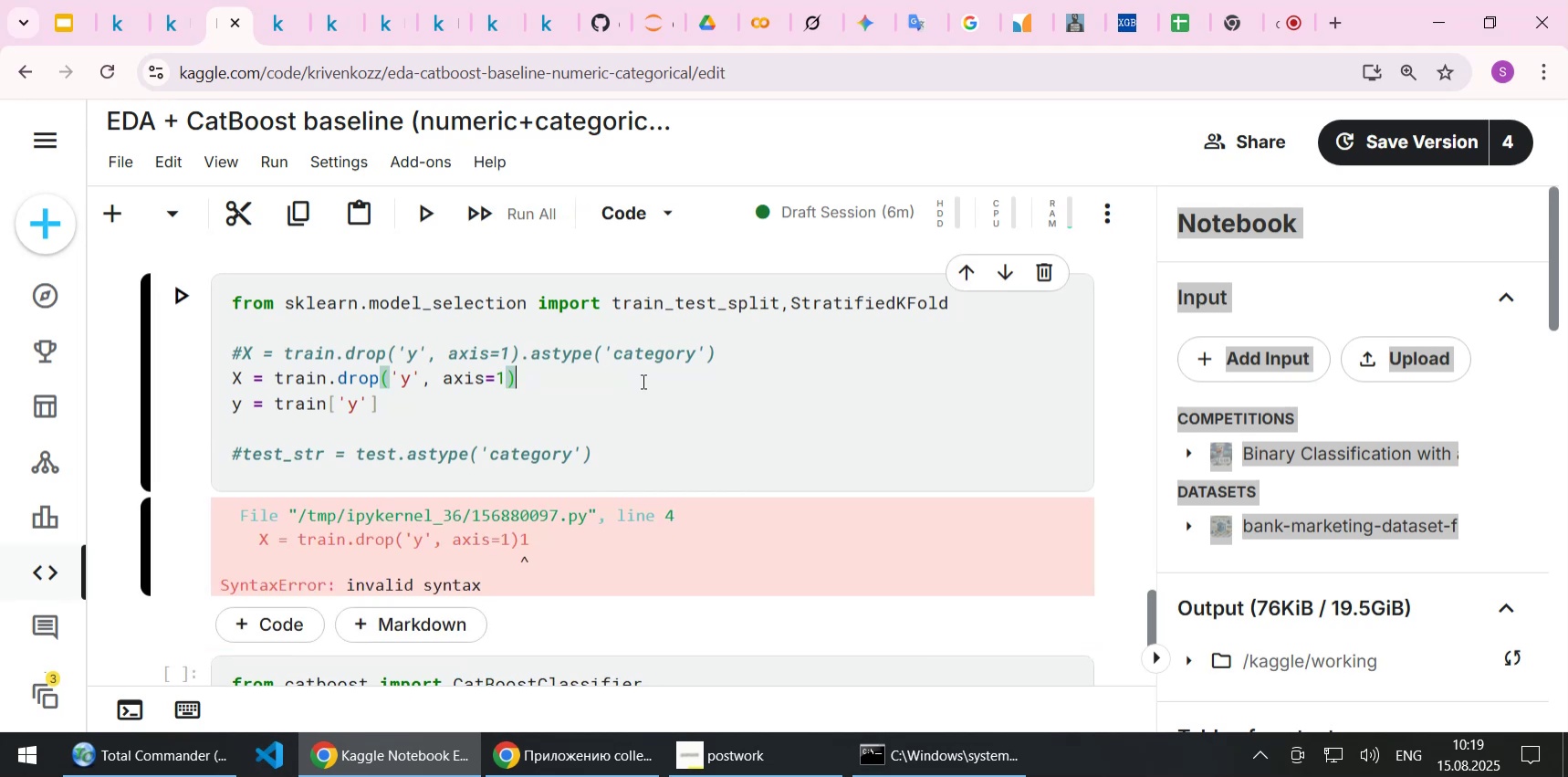 
key(Shift+ShiftLeft)
 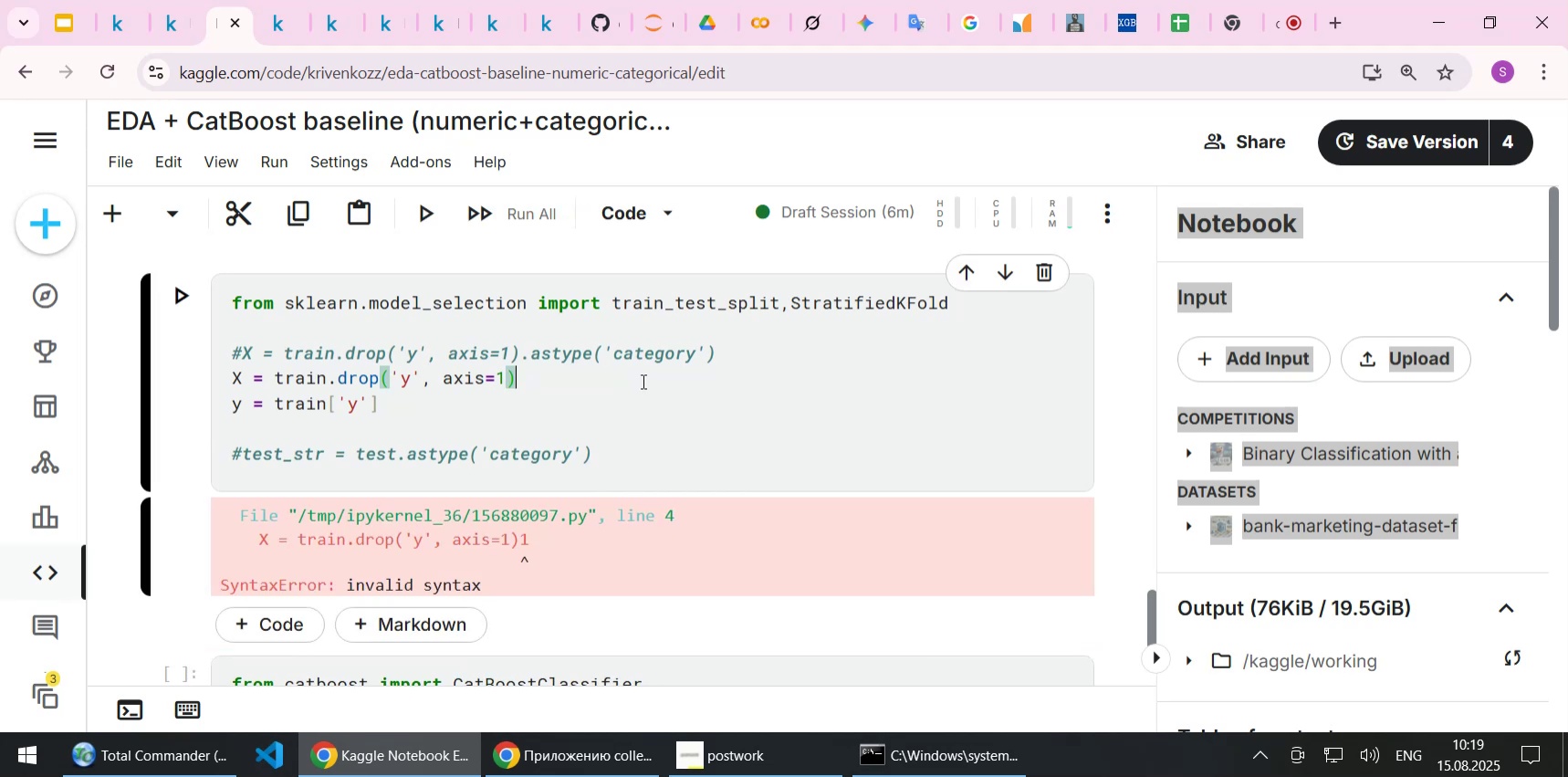 
key(Shift+Enter)
 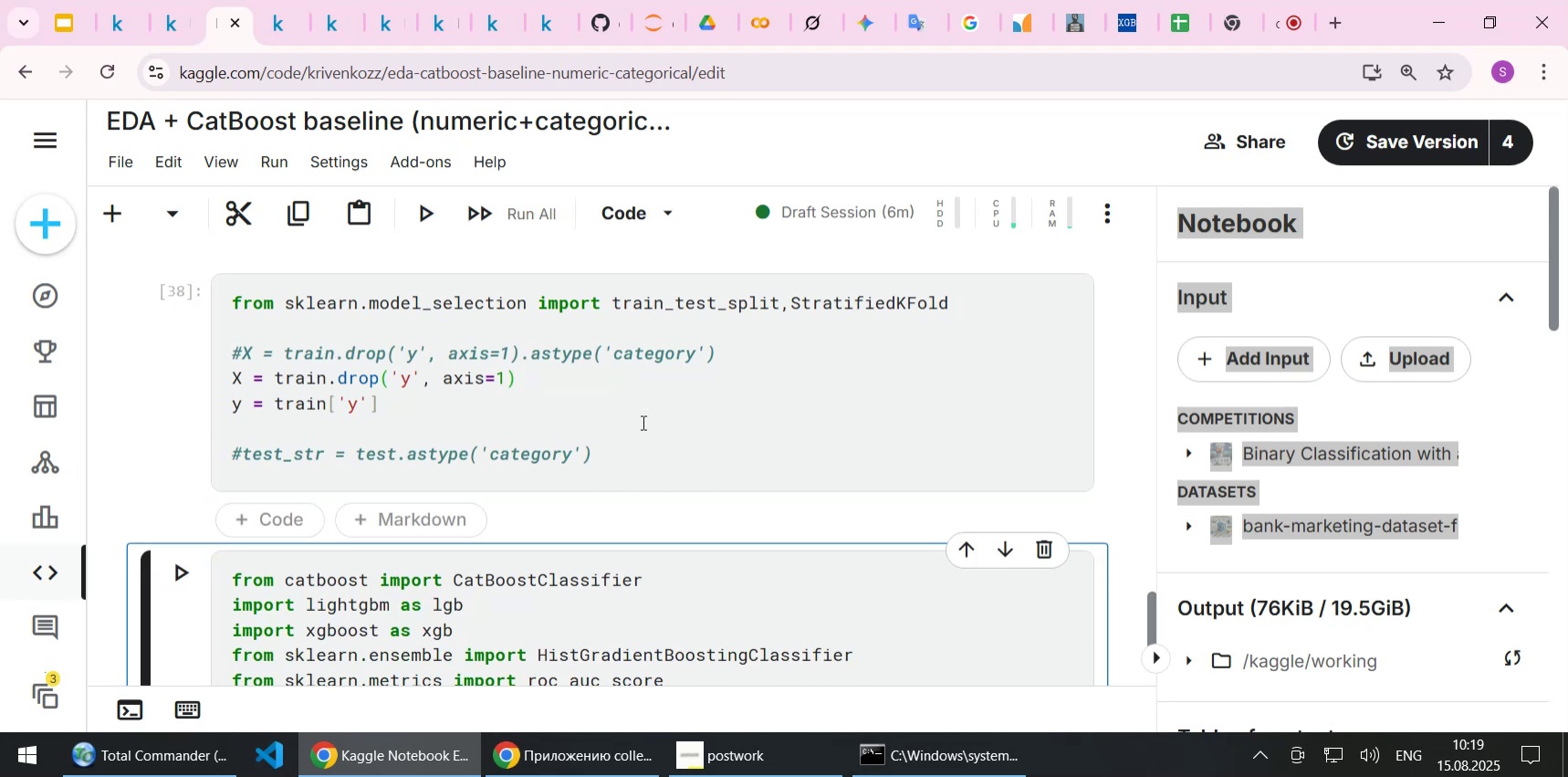 
scroll: coordinate [642, 422], scroll_direction: down, amount: 1.0
 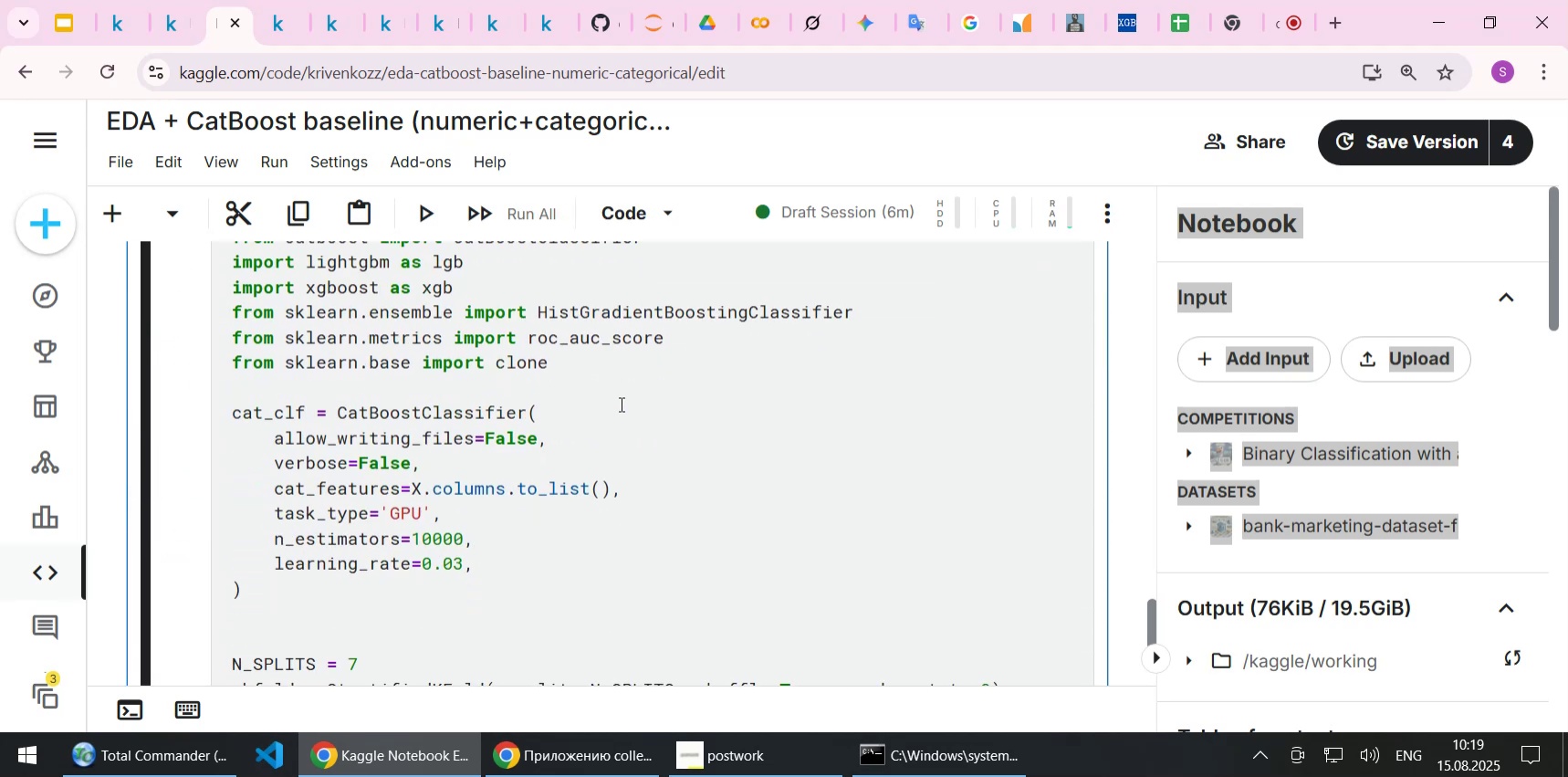 
left_click([620, 404])
 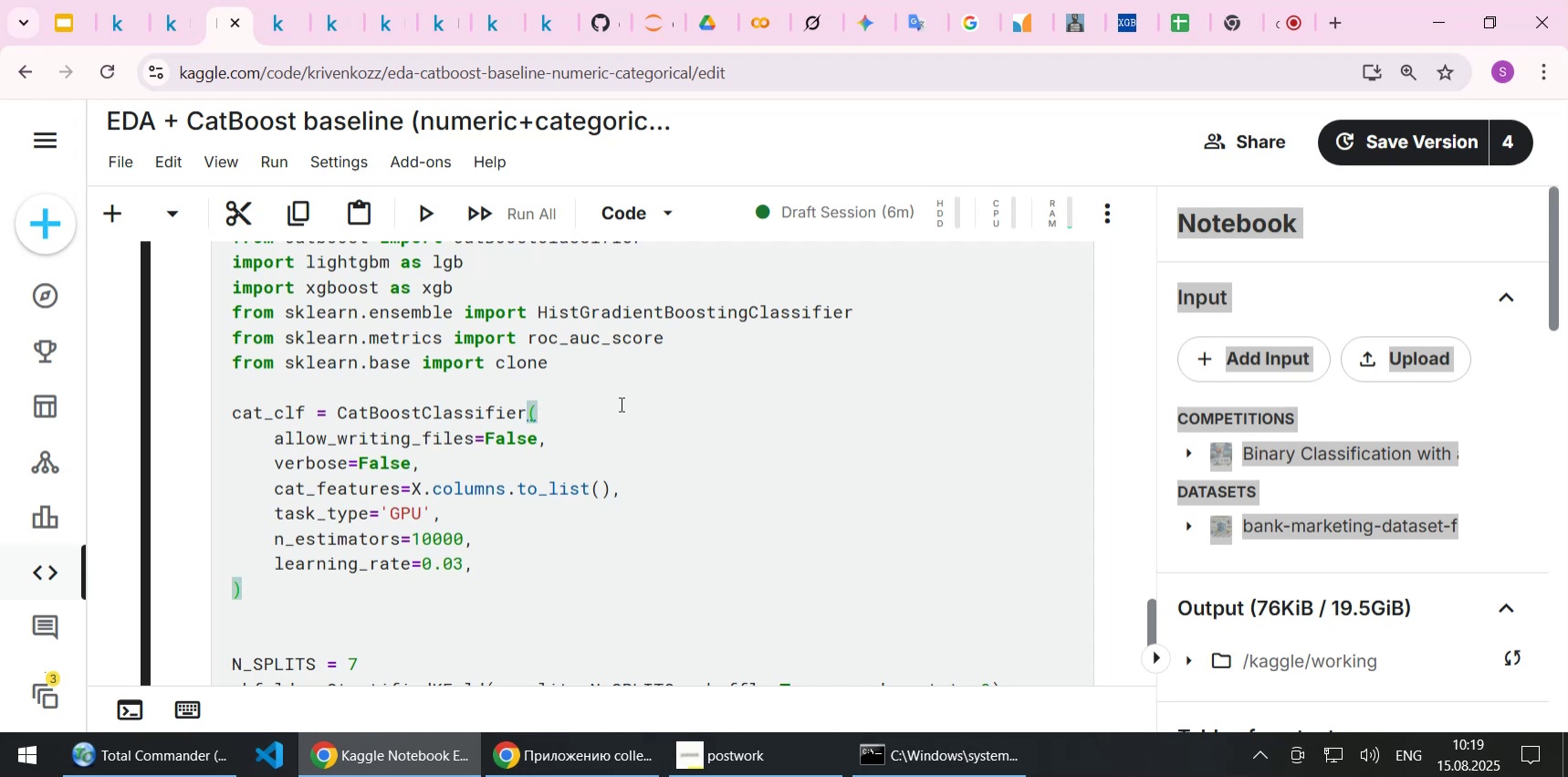 
key(Home)
 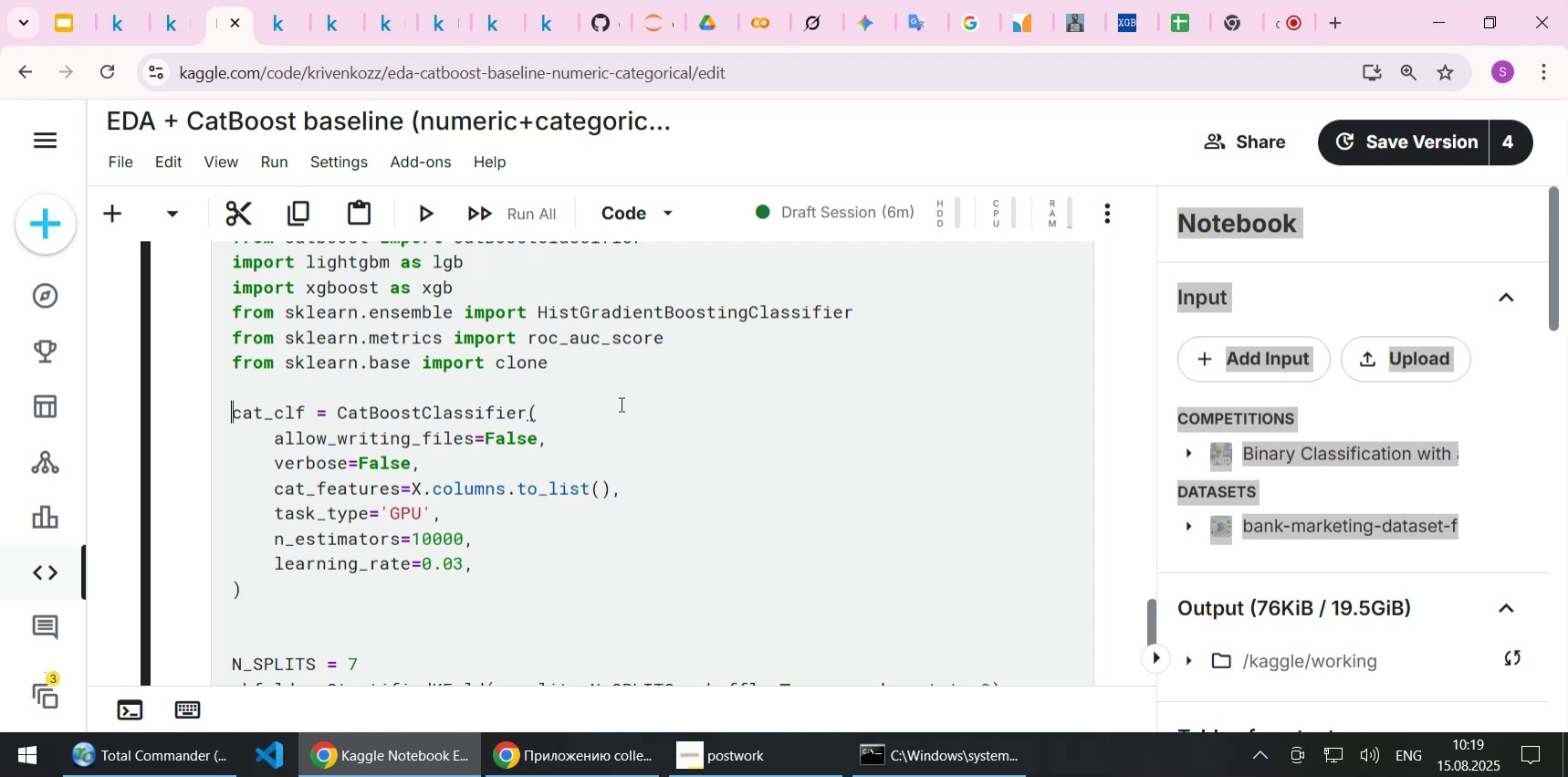 
key(Shift+3)
 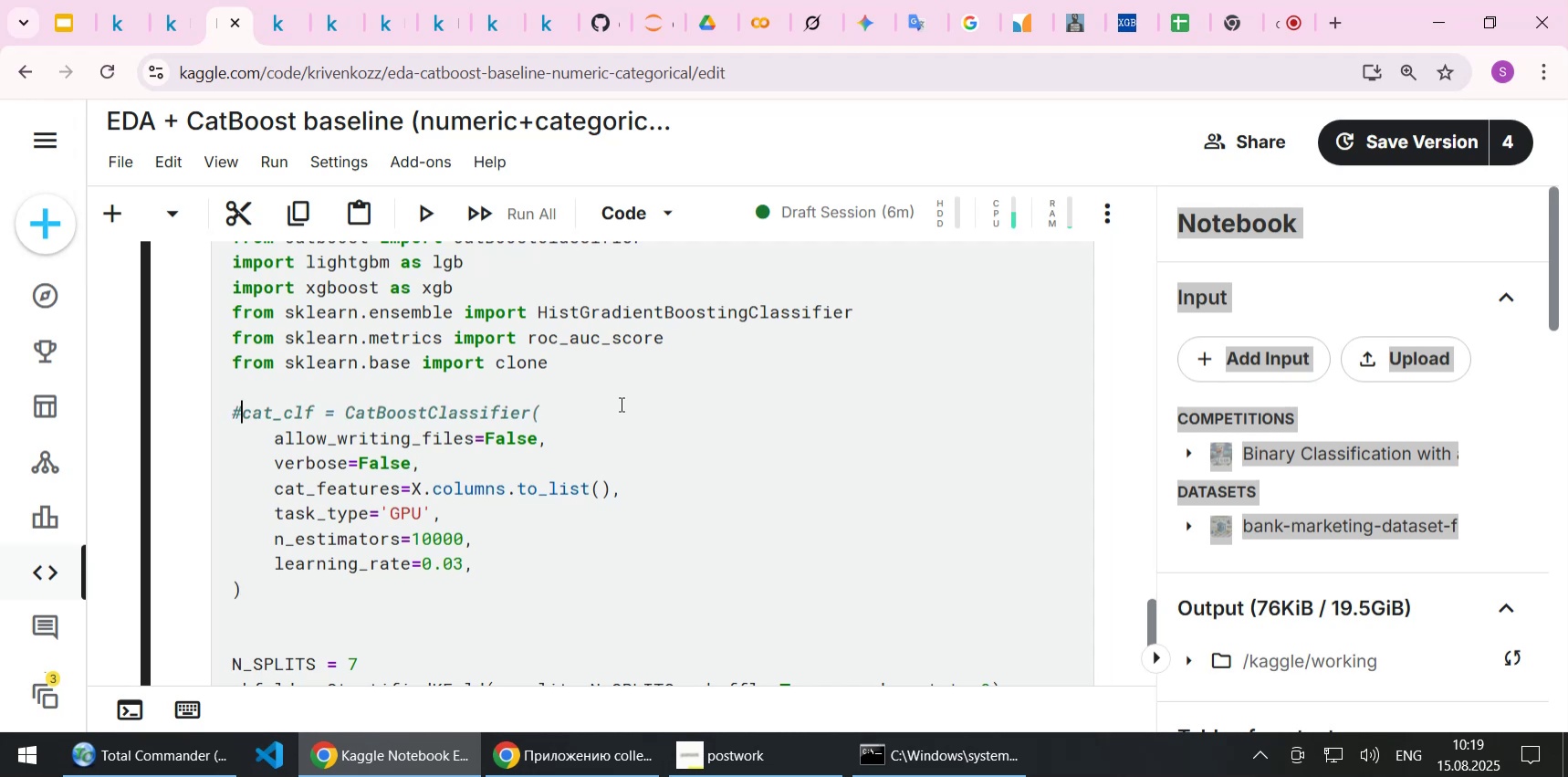 
key(Shift+ArrowLeft)
 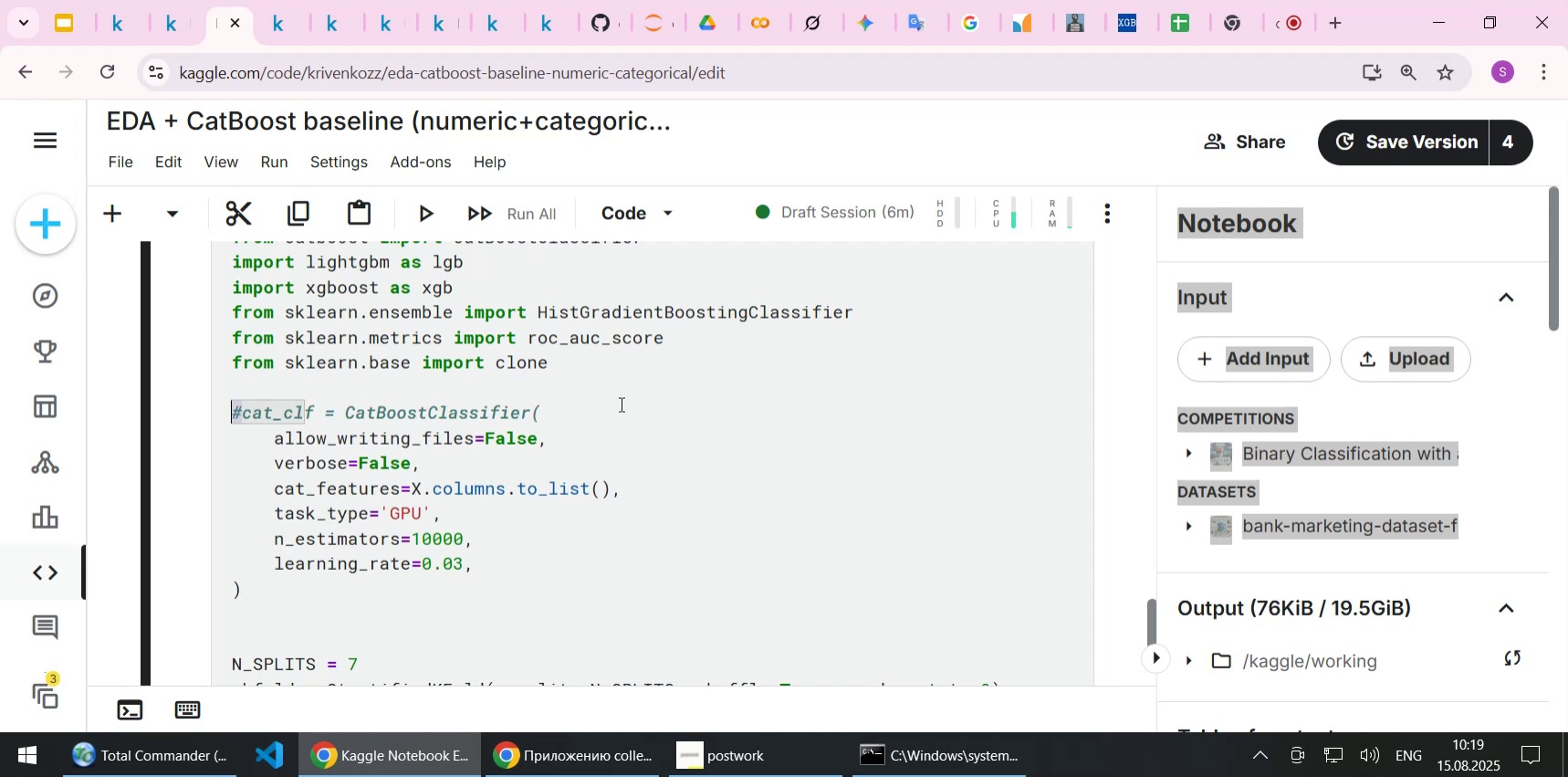 
key(Control+C)
 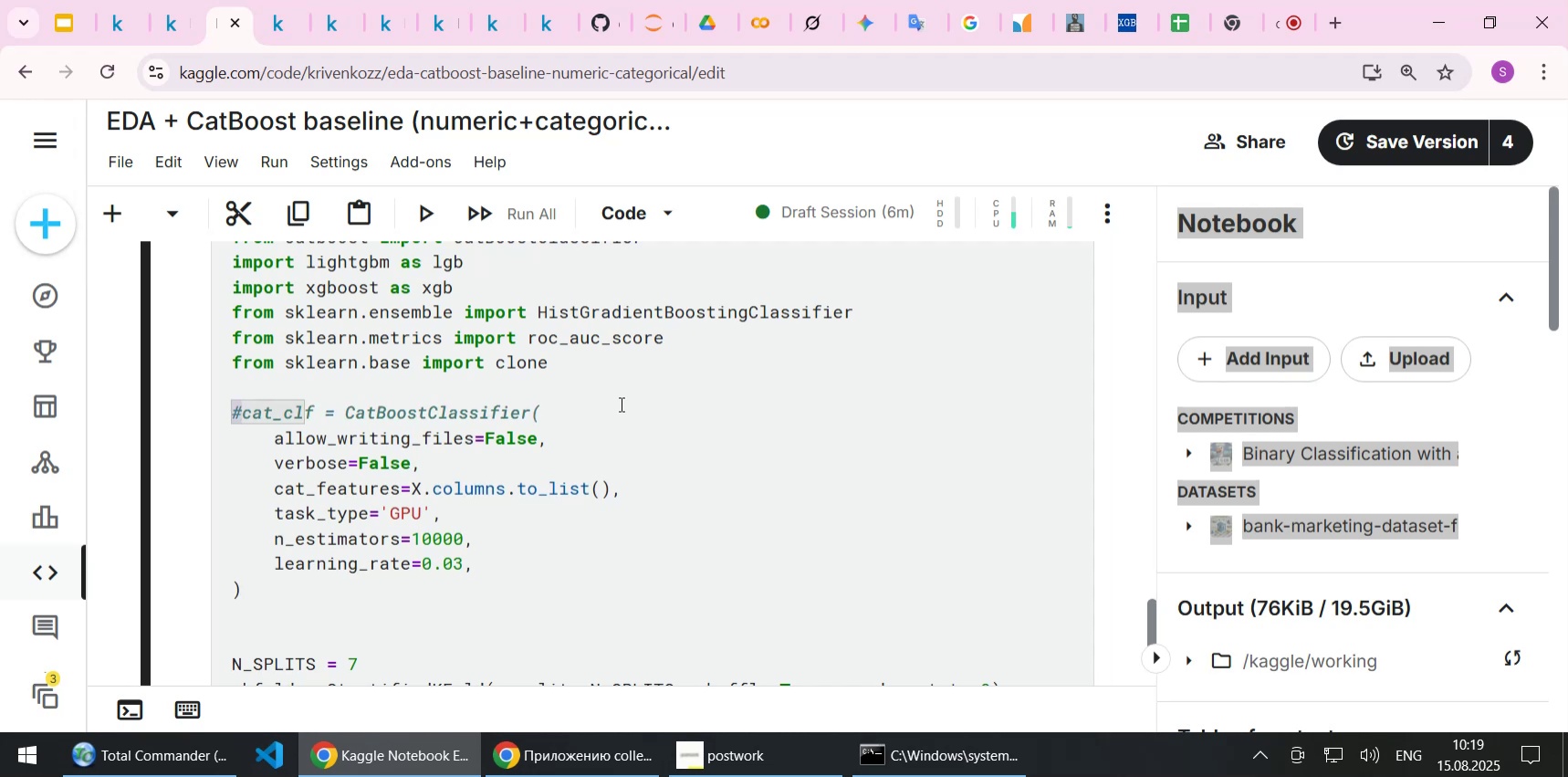 
key(ArrowDown)
 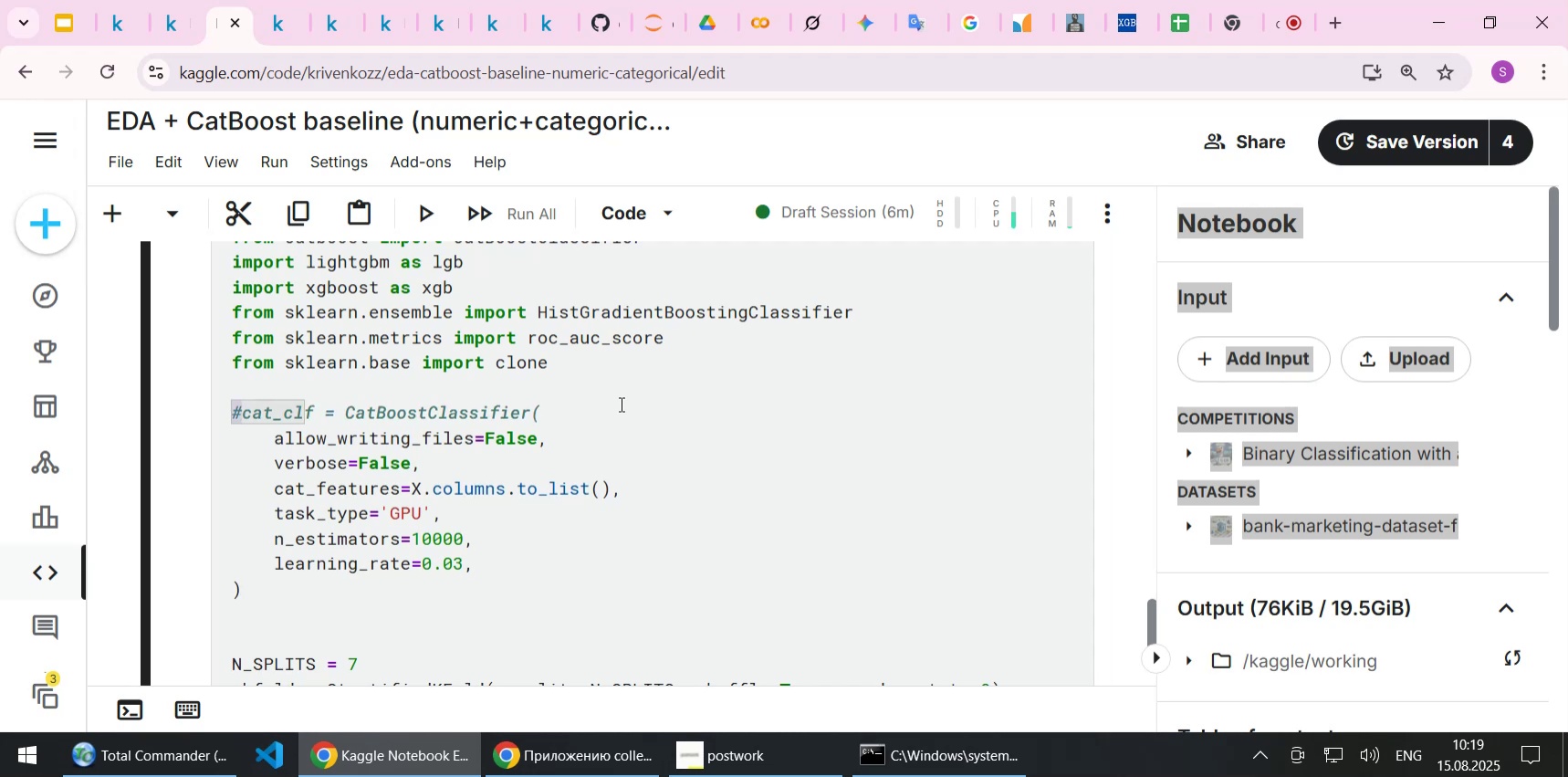 
key(ArrowLeft)
 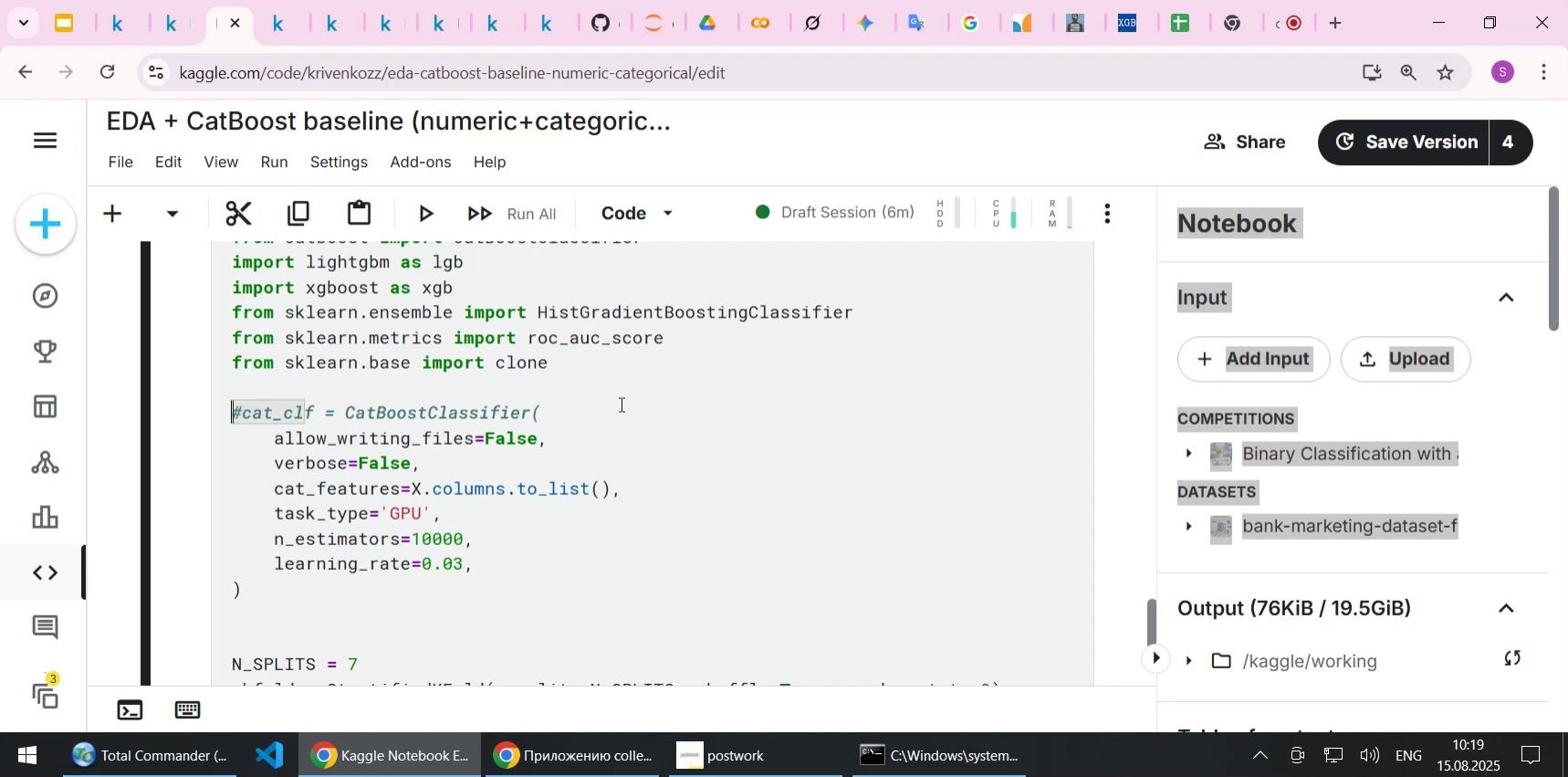 
key(ArrowDown)
 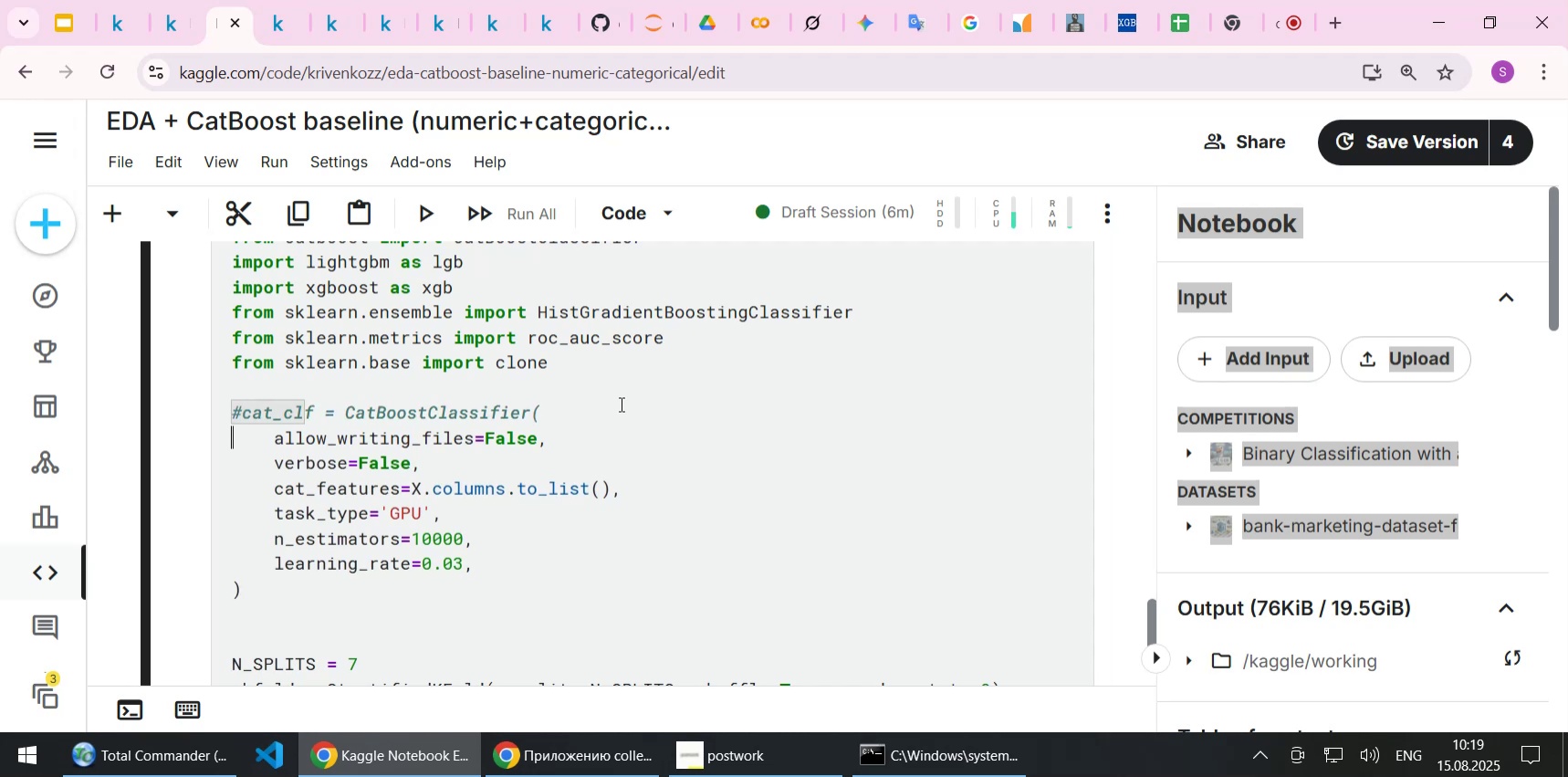 
key(Control+ControlLeft)
 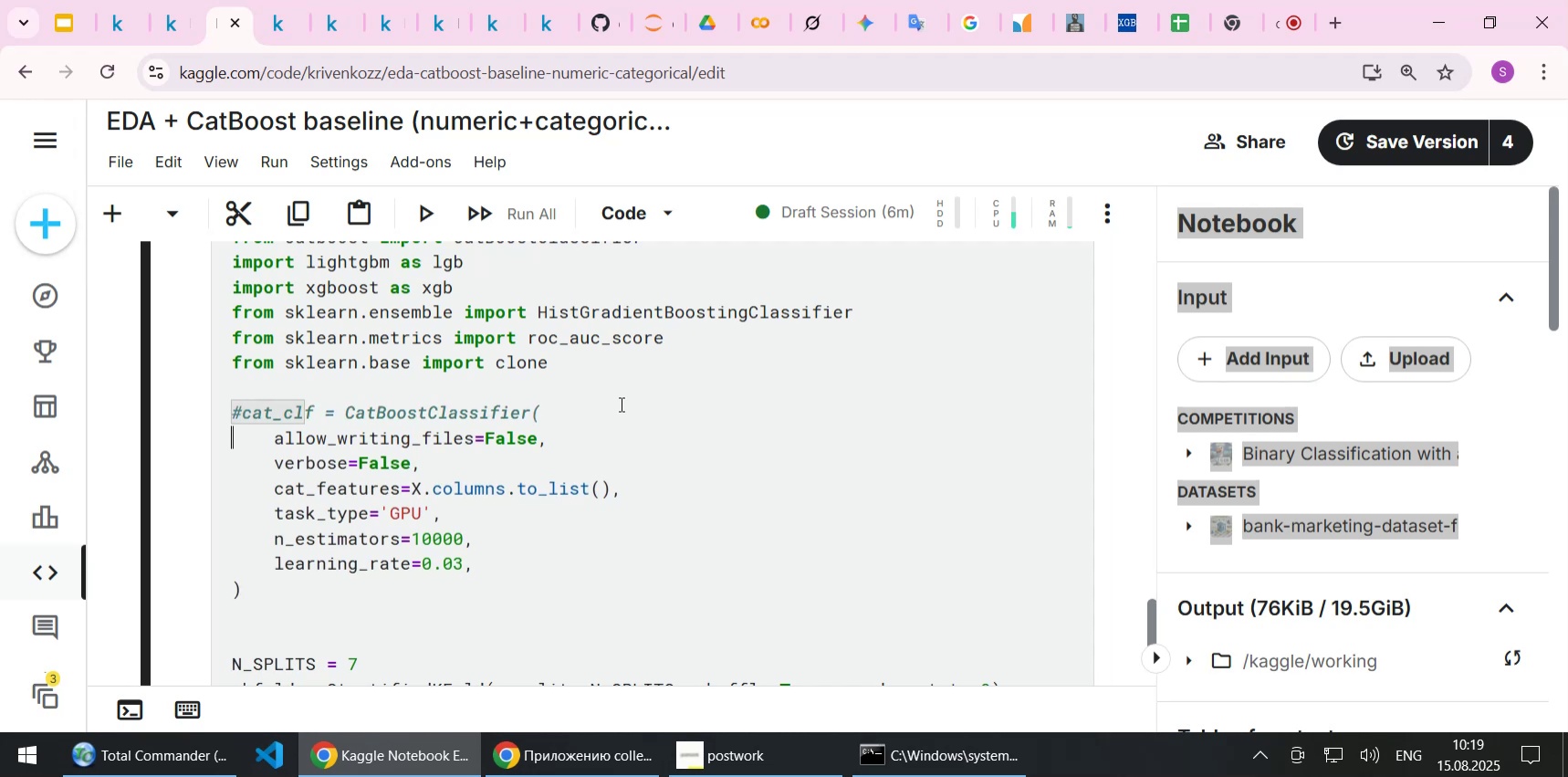 
key(Control+V)
 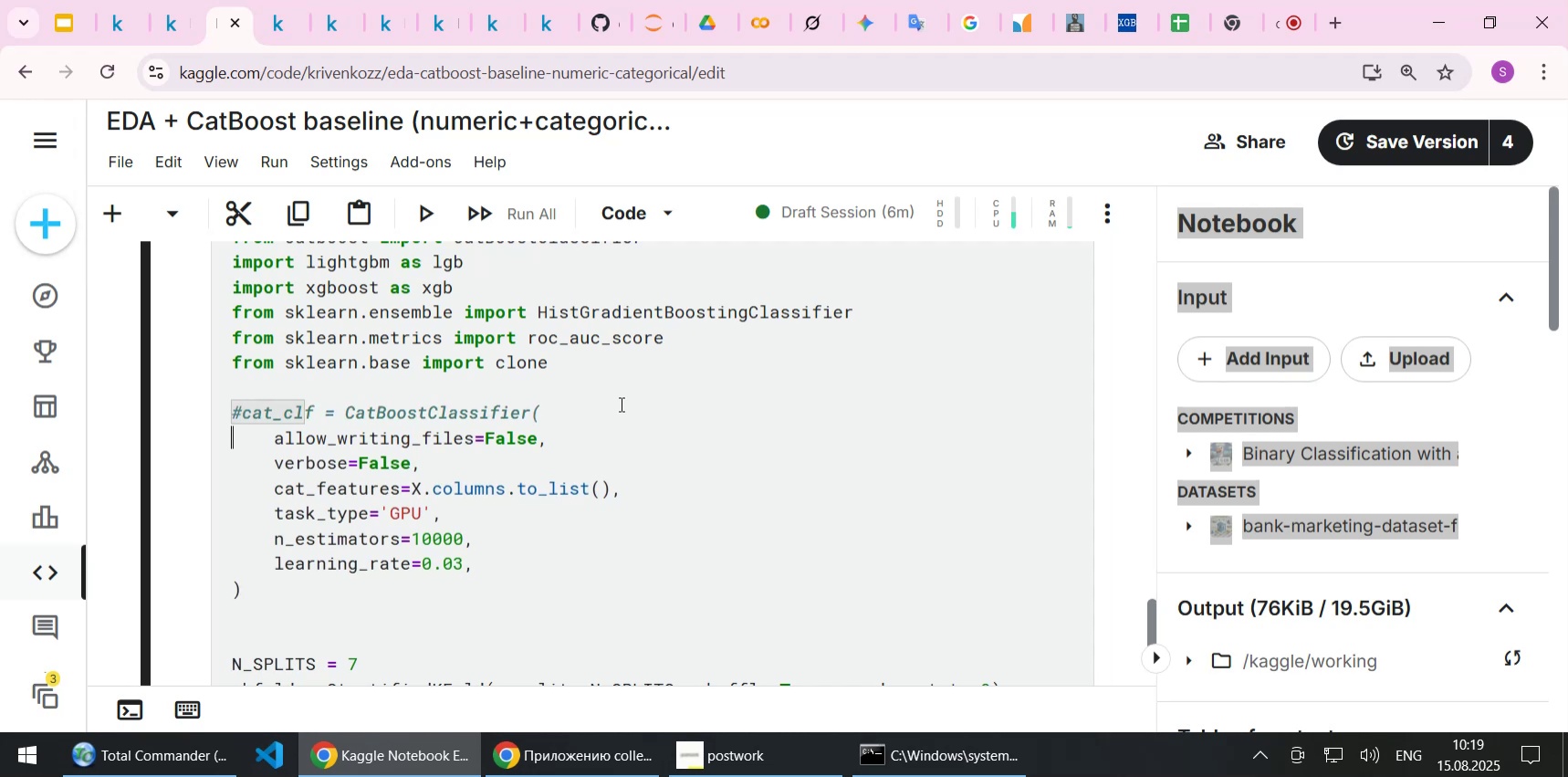 
key(ArrowDown)
 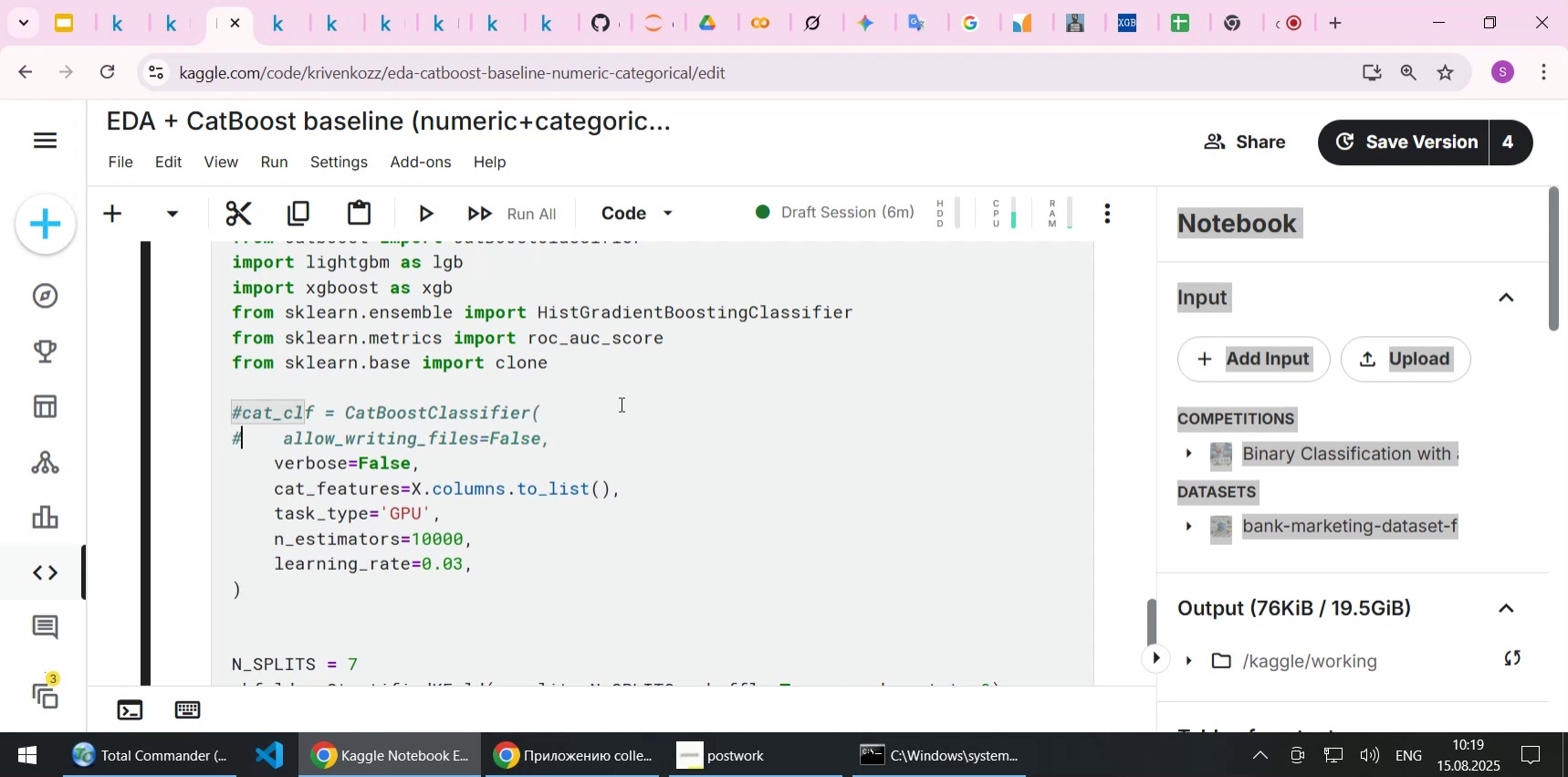 
key(ArrowLeft)
 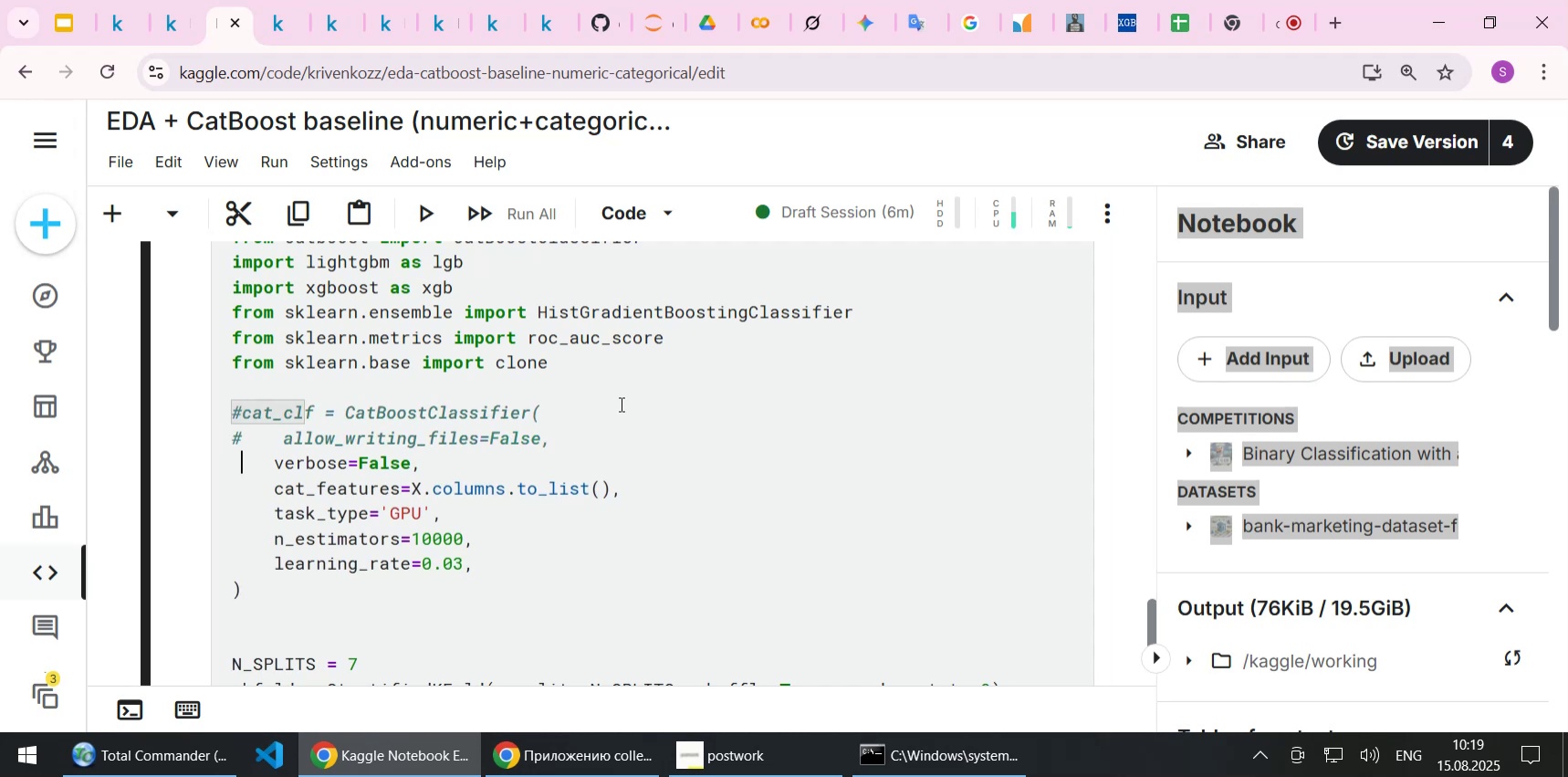 
key(Control+ControlLeft)
 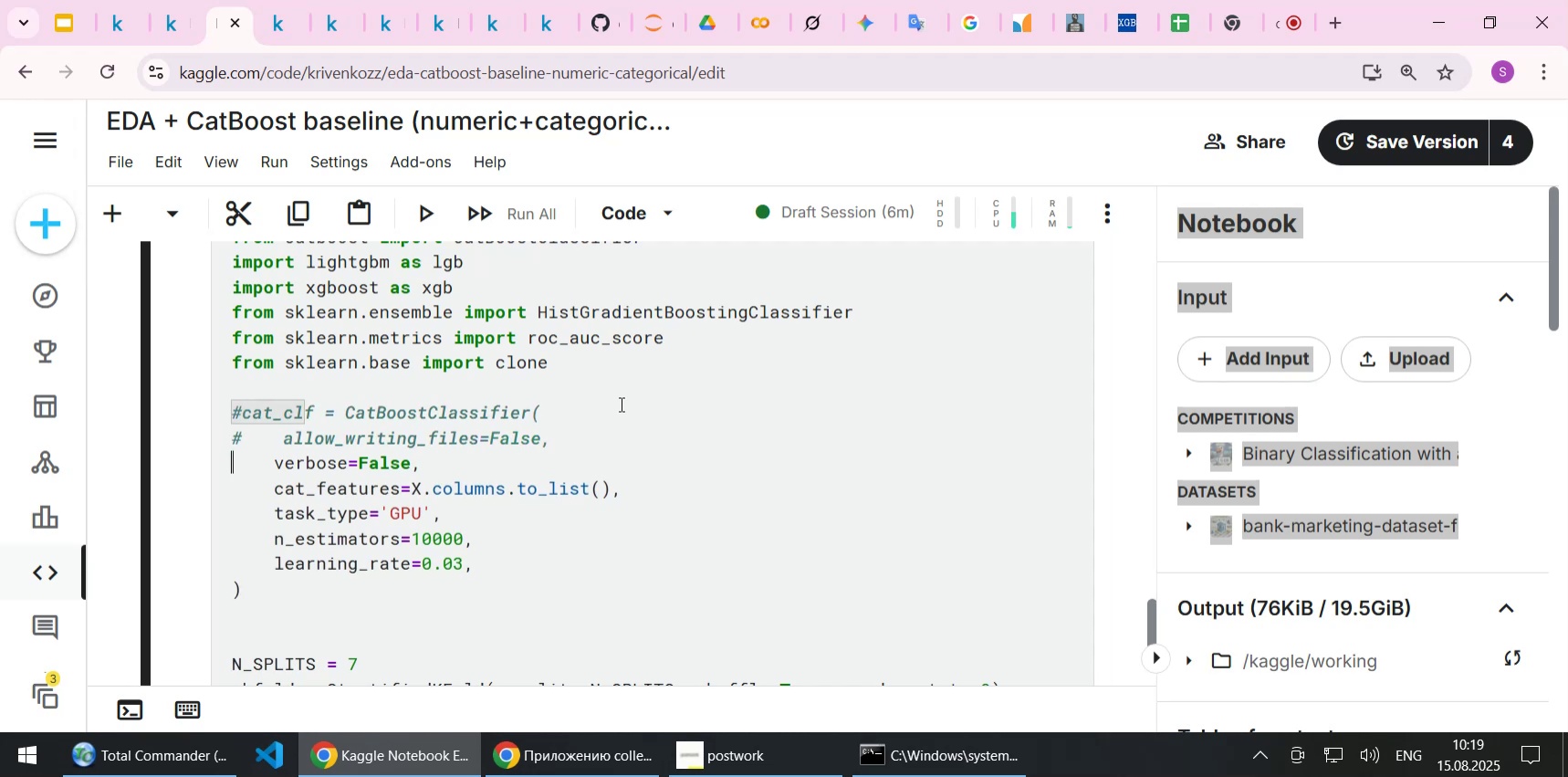 
key(Control+V)
 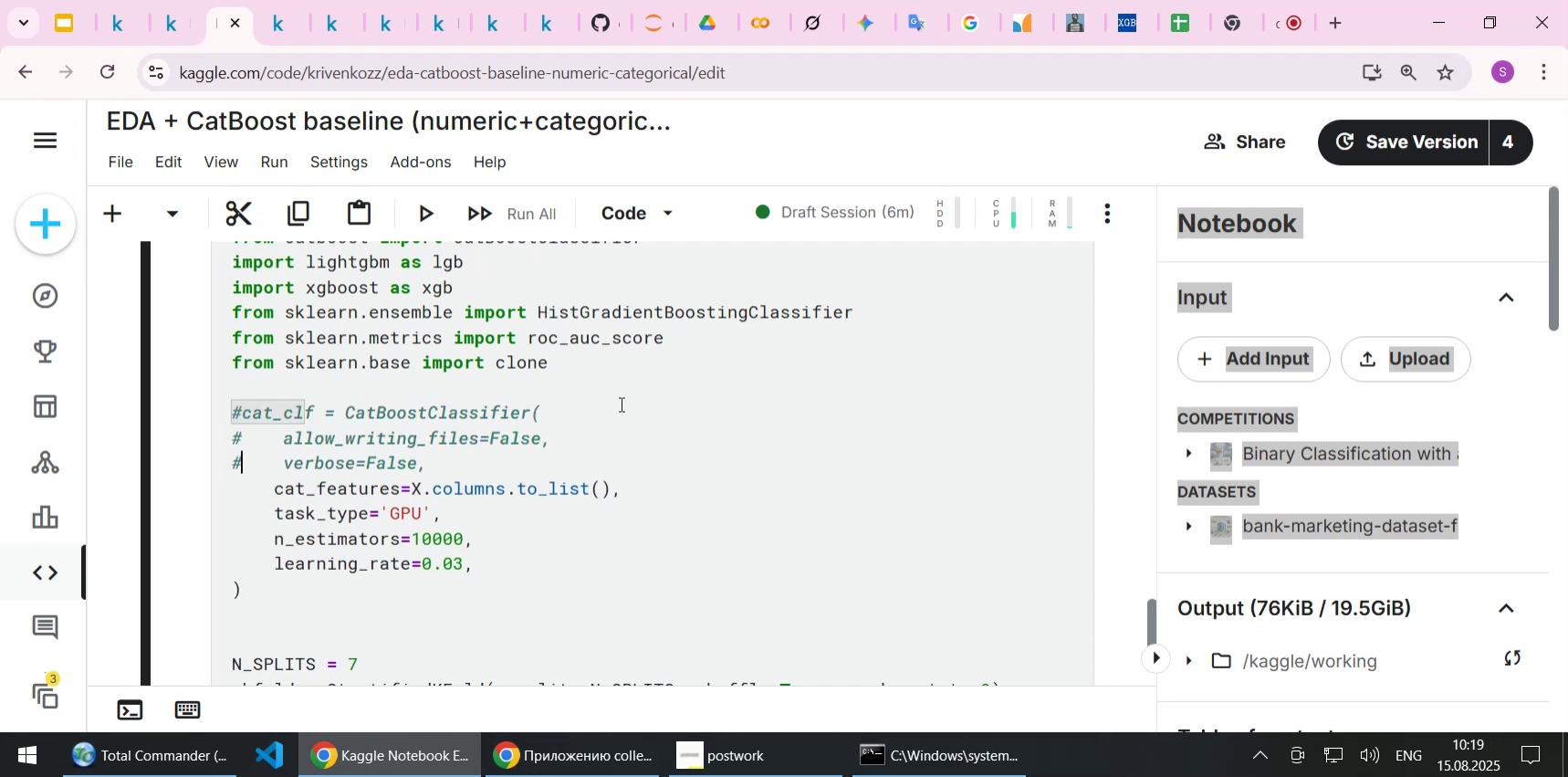 
key(ArrowDown)
 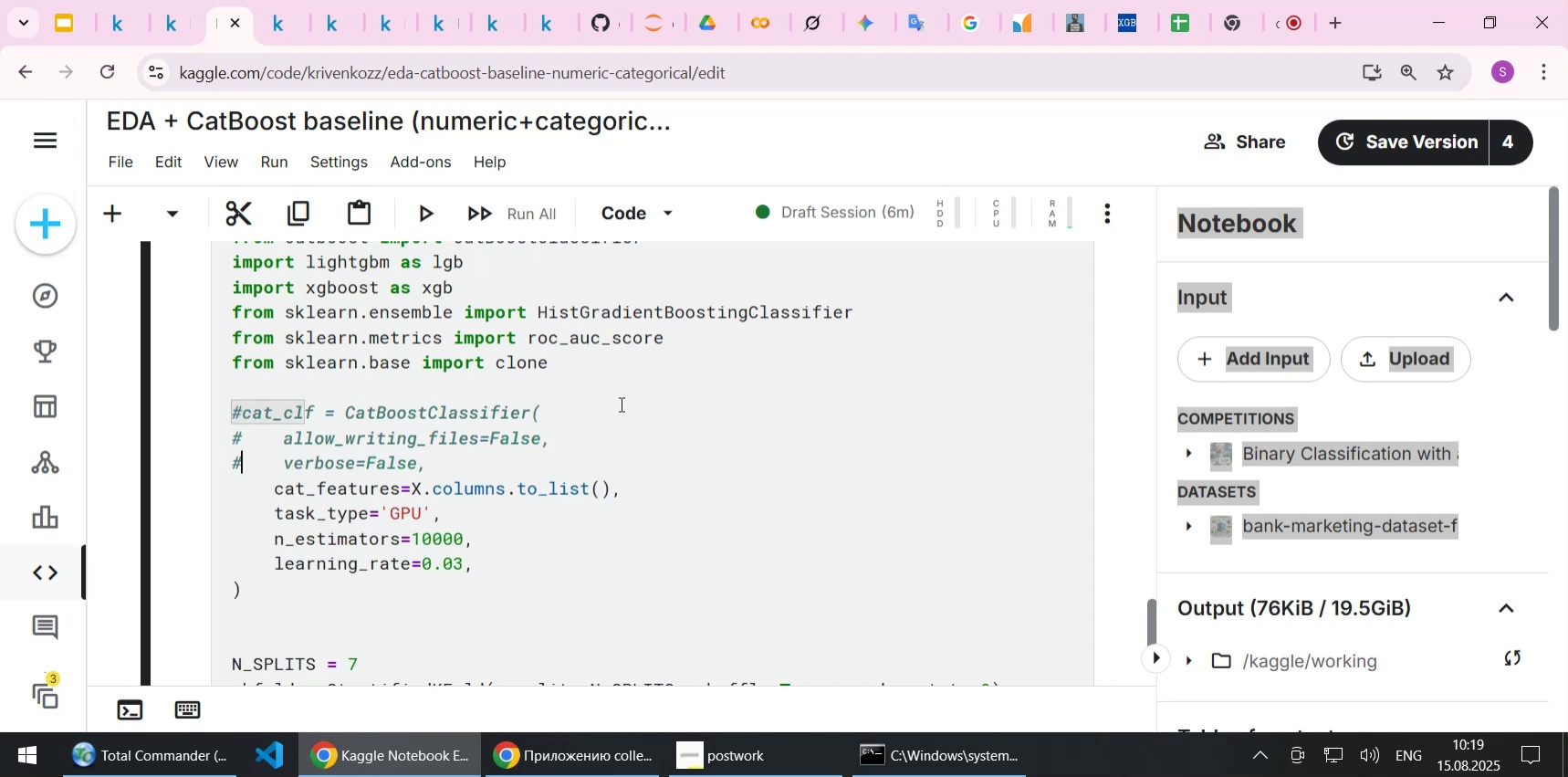 
key(ArrowLeft)
 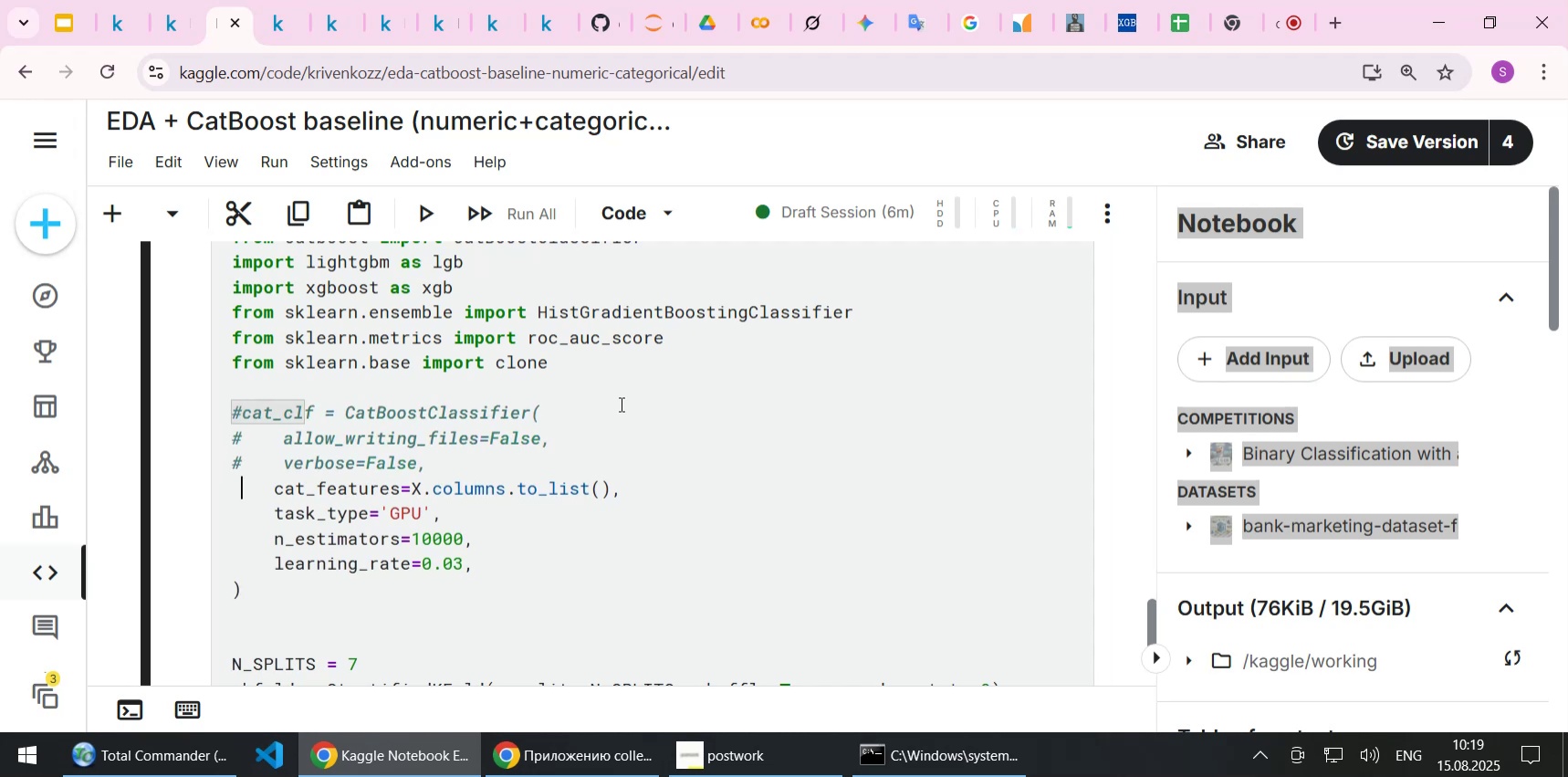 
key(Control+ControlLeft)
 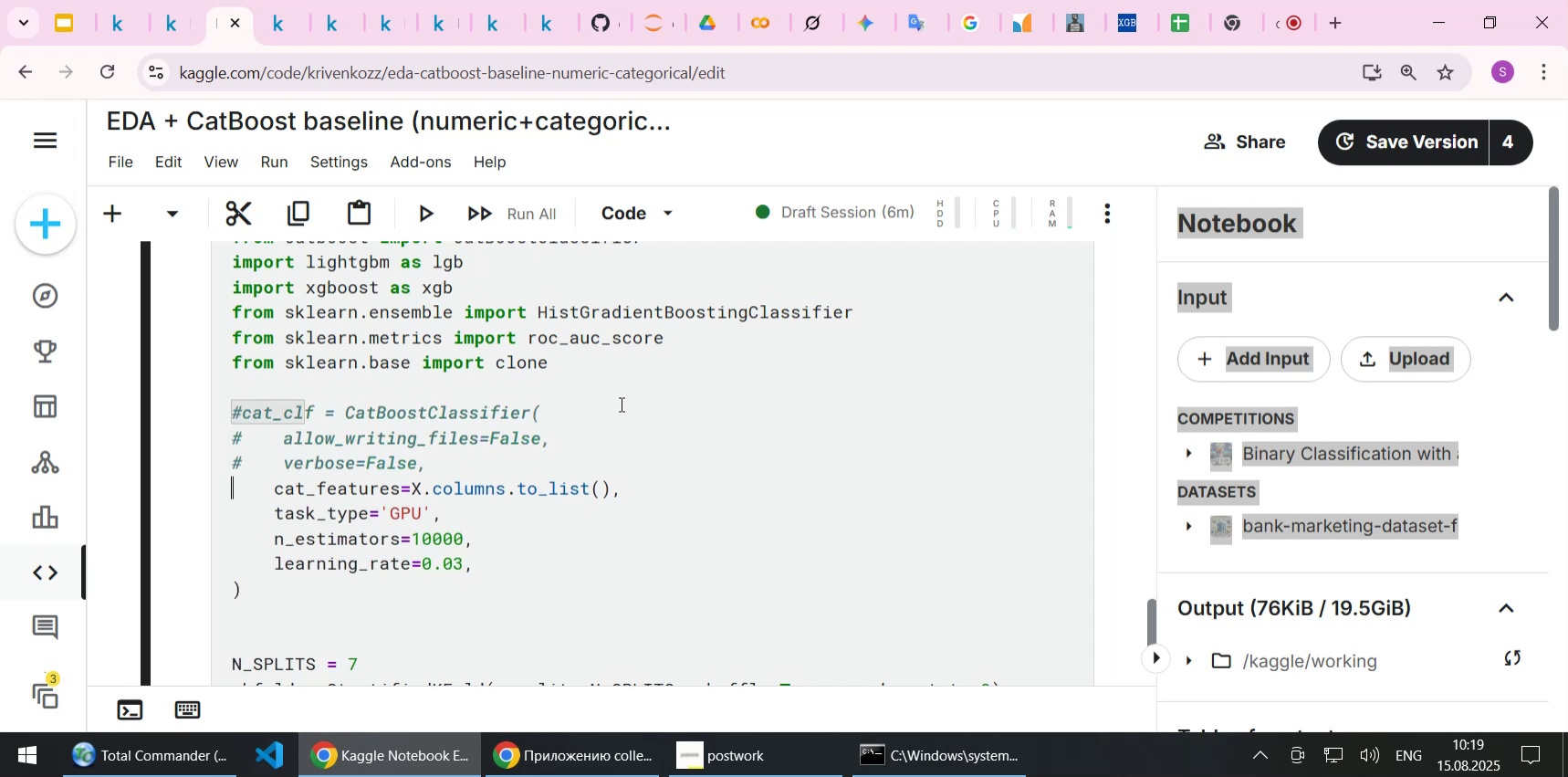 
key(Control+V)
 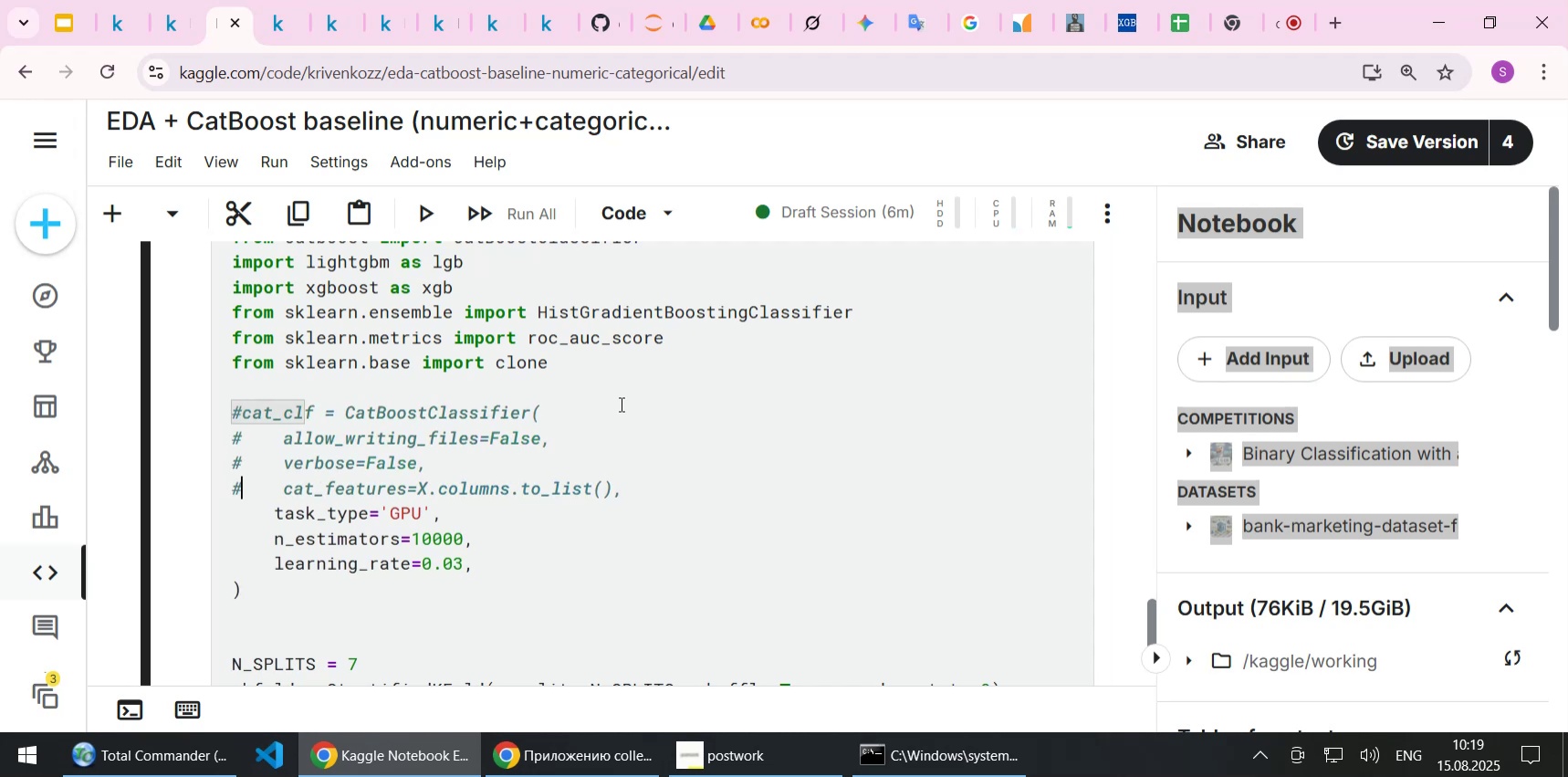 
key(ArrowDown)
 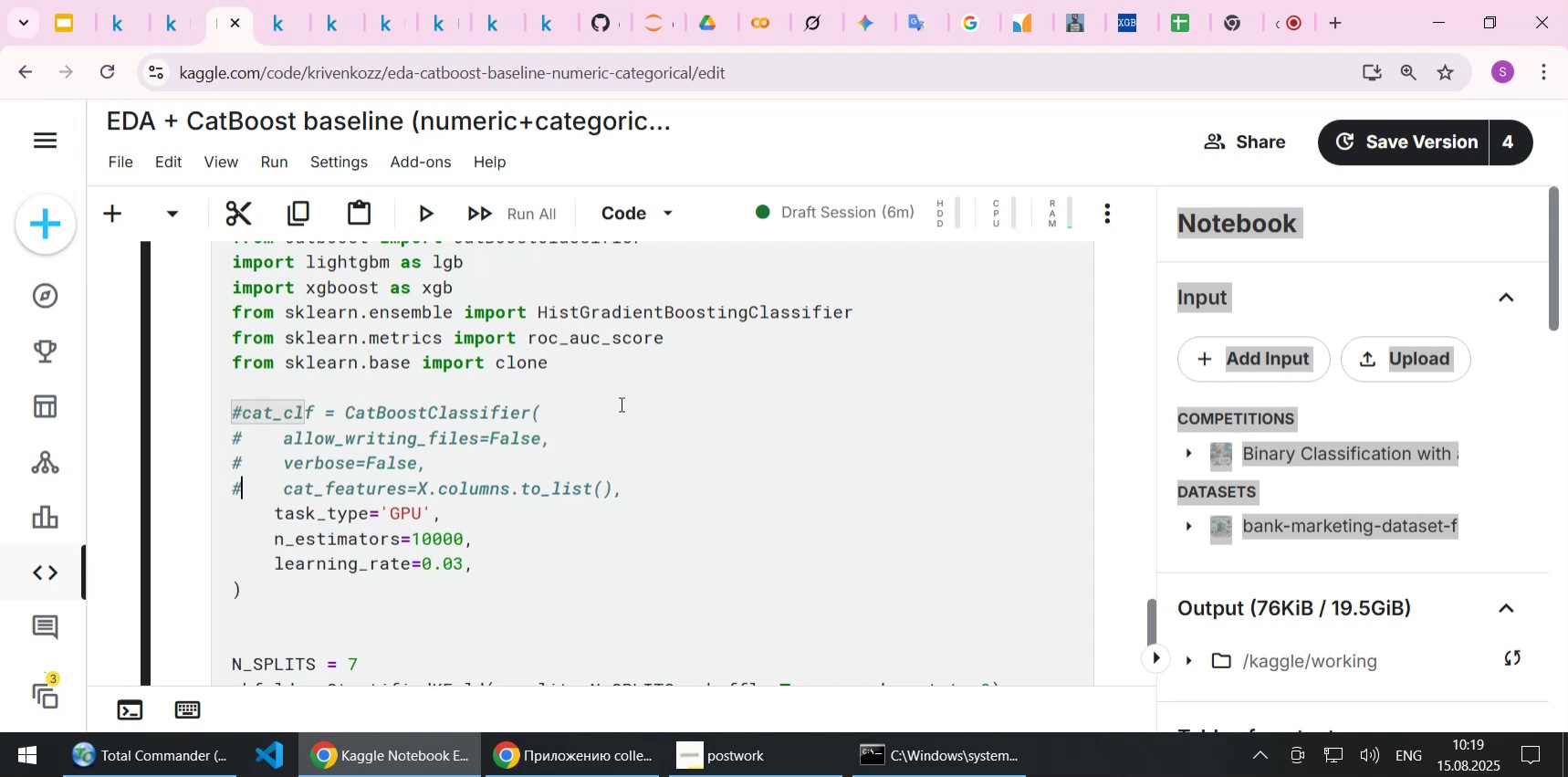 
key(Control+ControlLeft)
 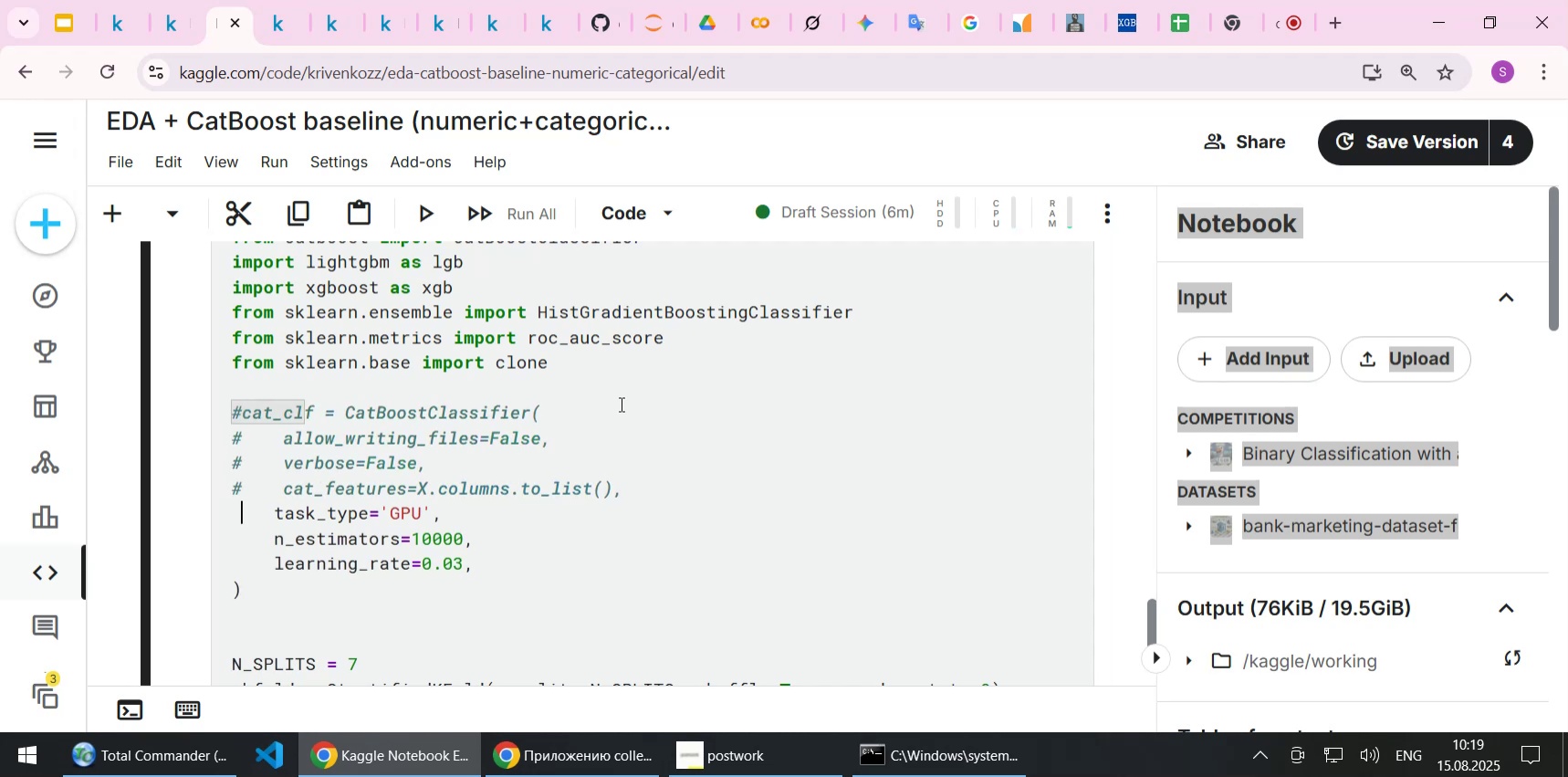 
key(Control+ArrowLeft)
 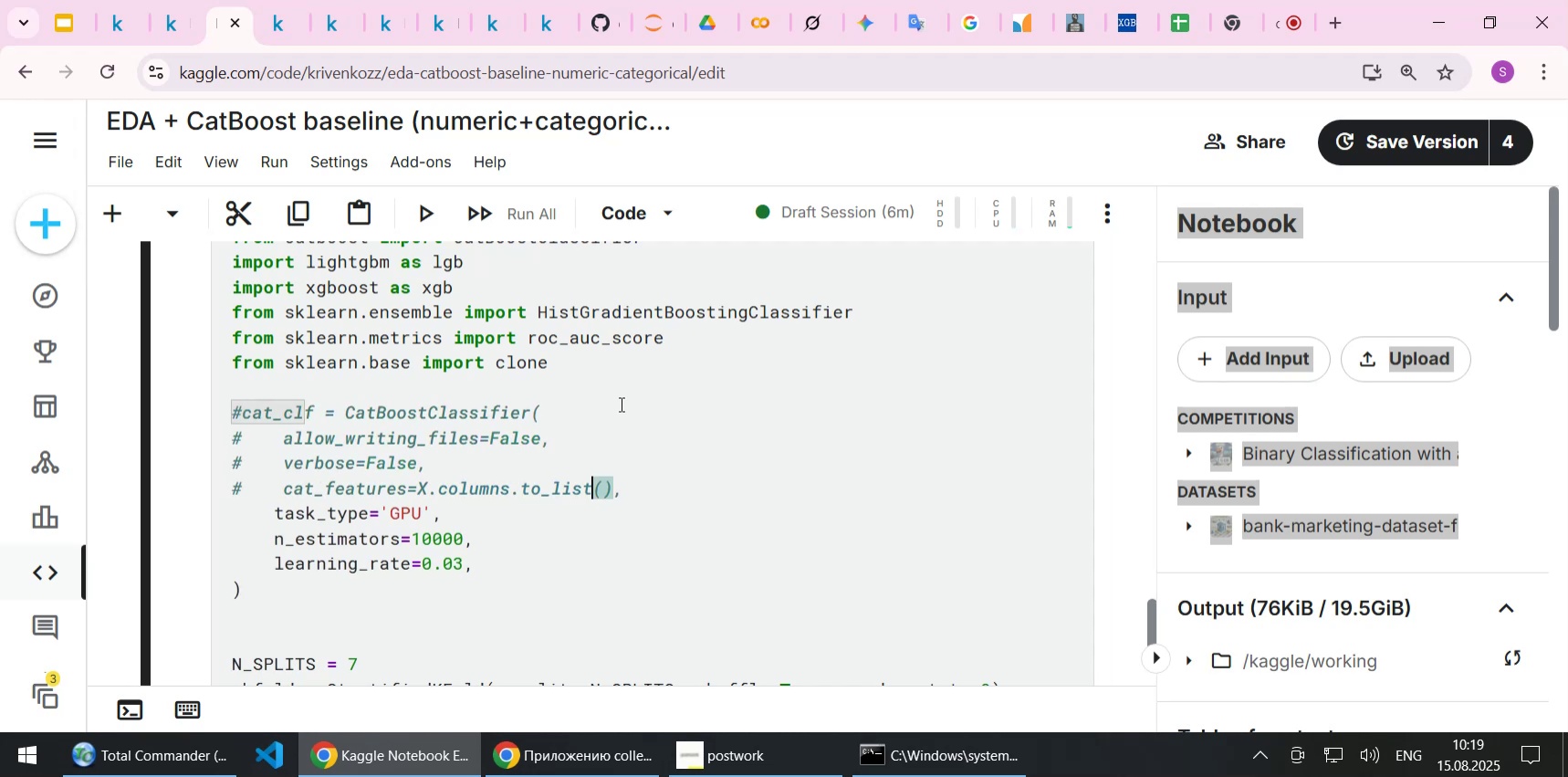 
key(Control+V)
 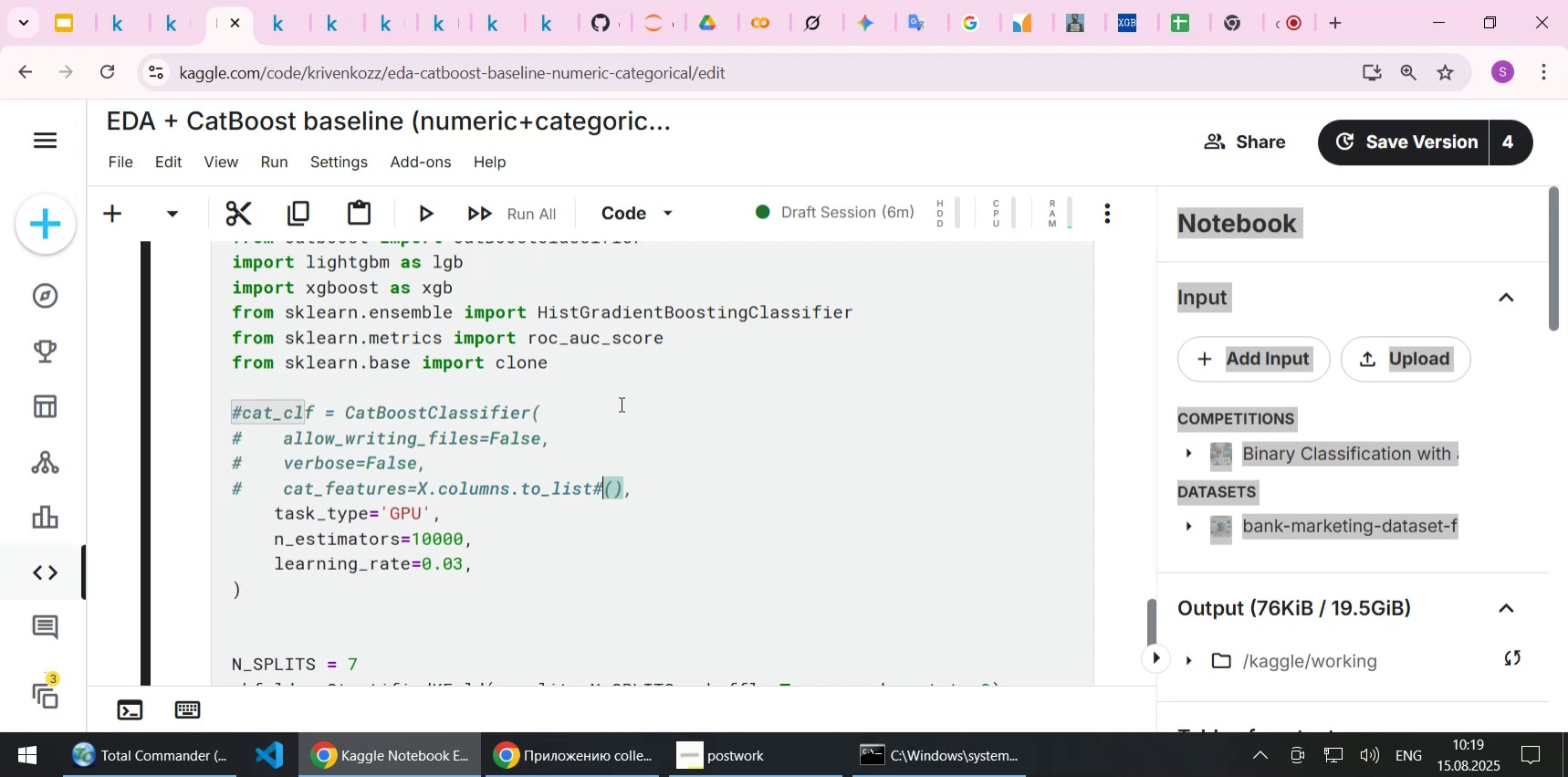 
key(ArrowDown)
 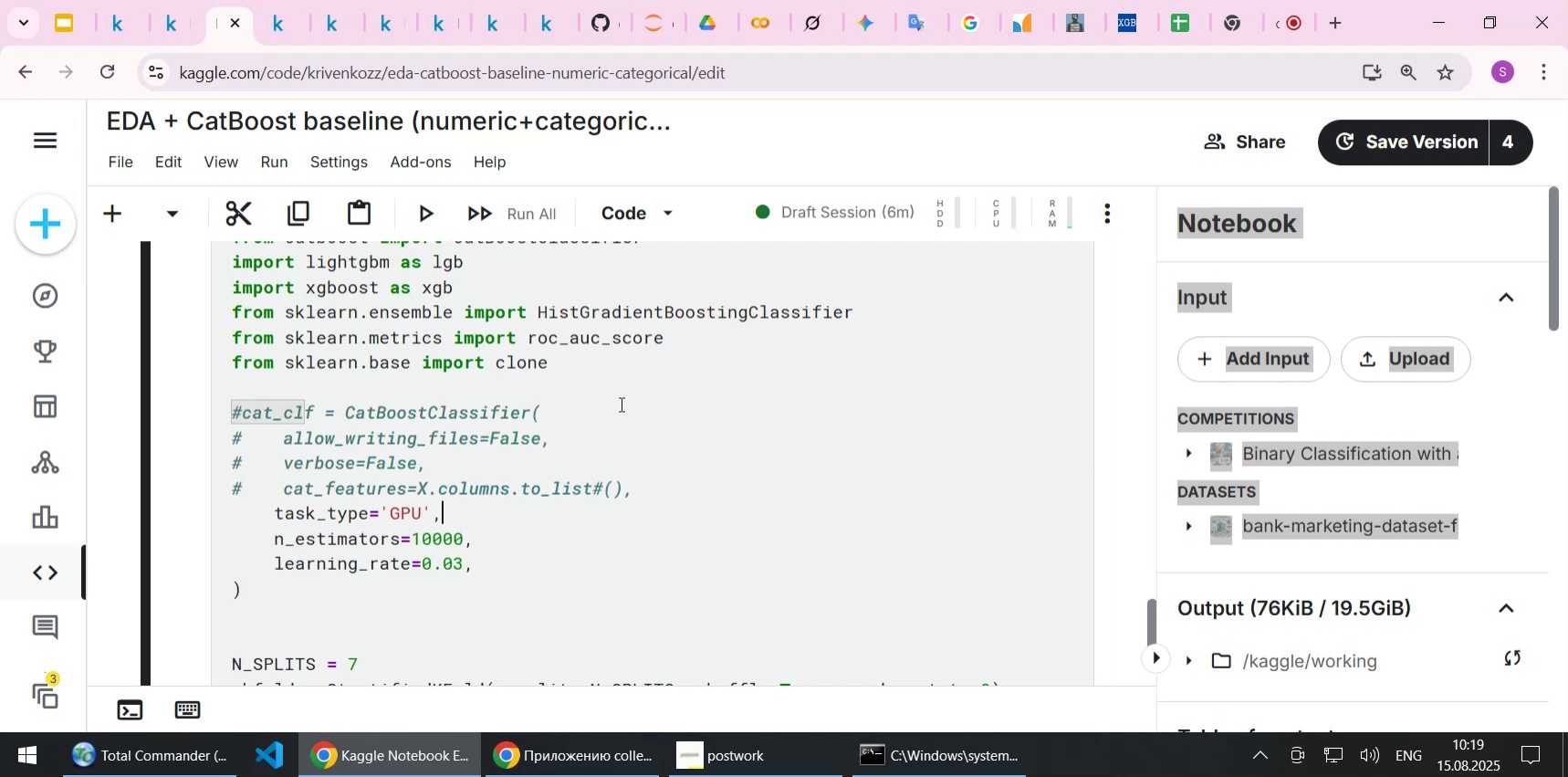 
key(ArrowLeft)
 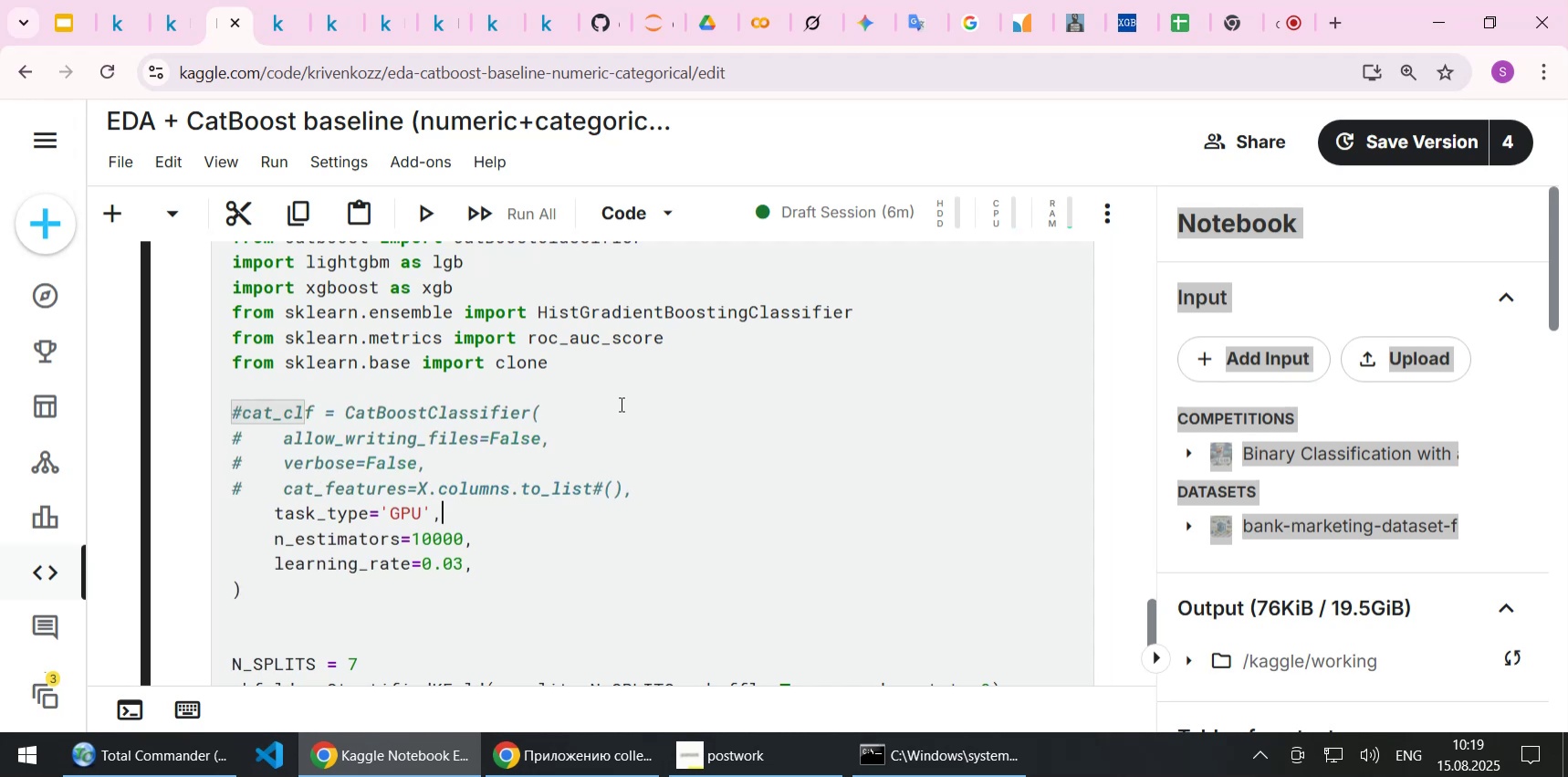 
key(Control+ControlLeft)
 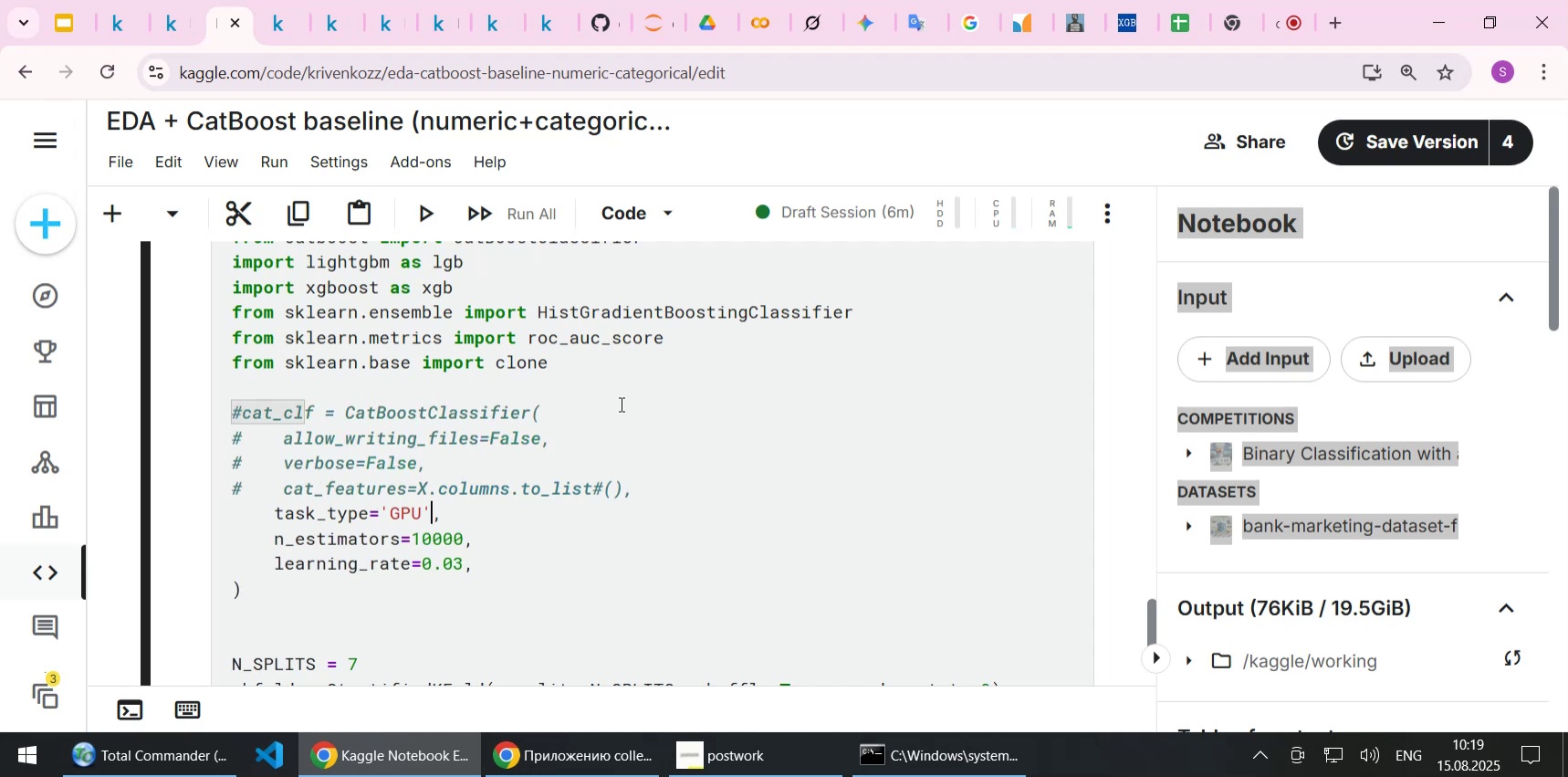 
key(Control+Z)
 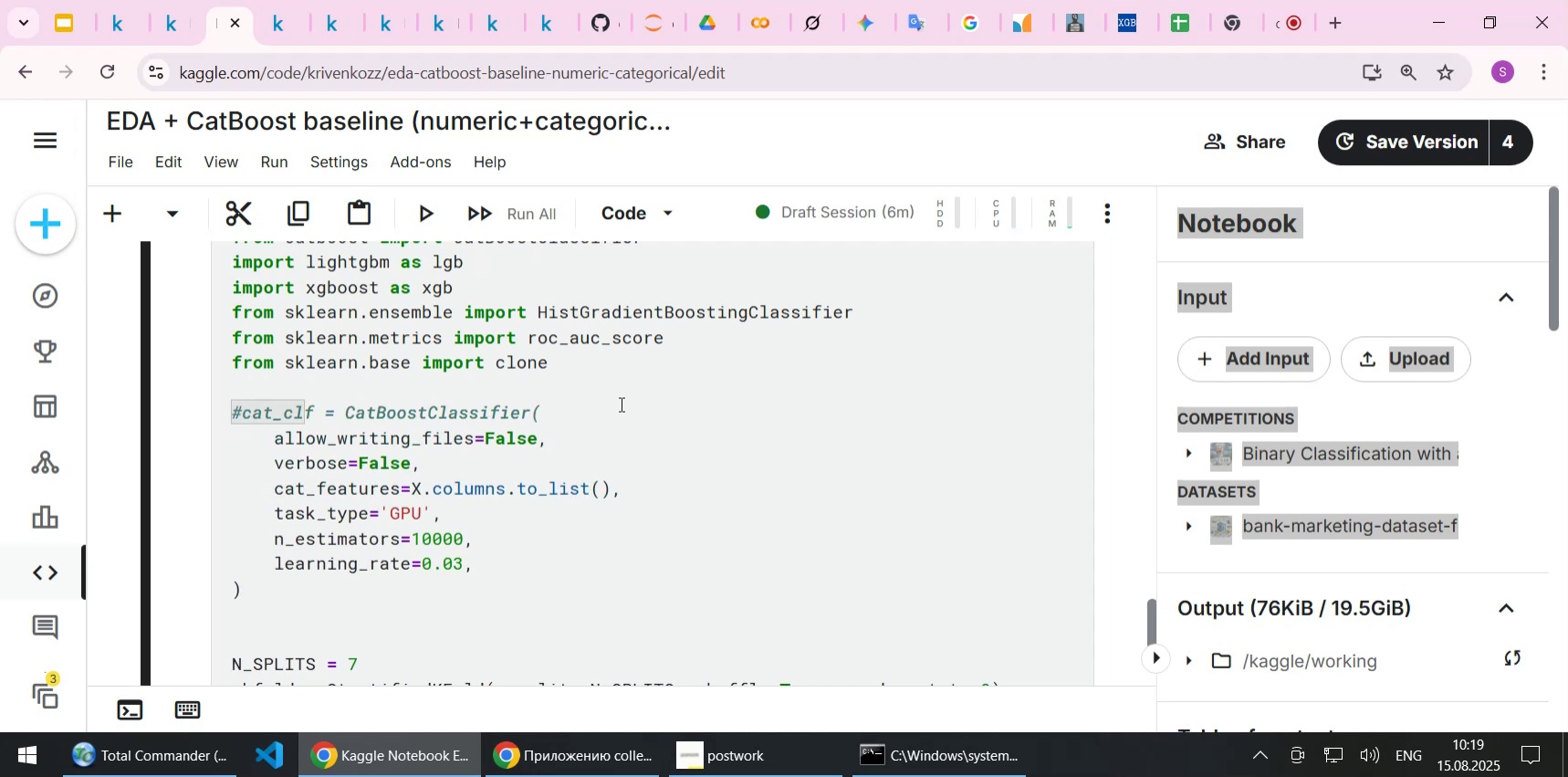 
key(Control+Z)
 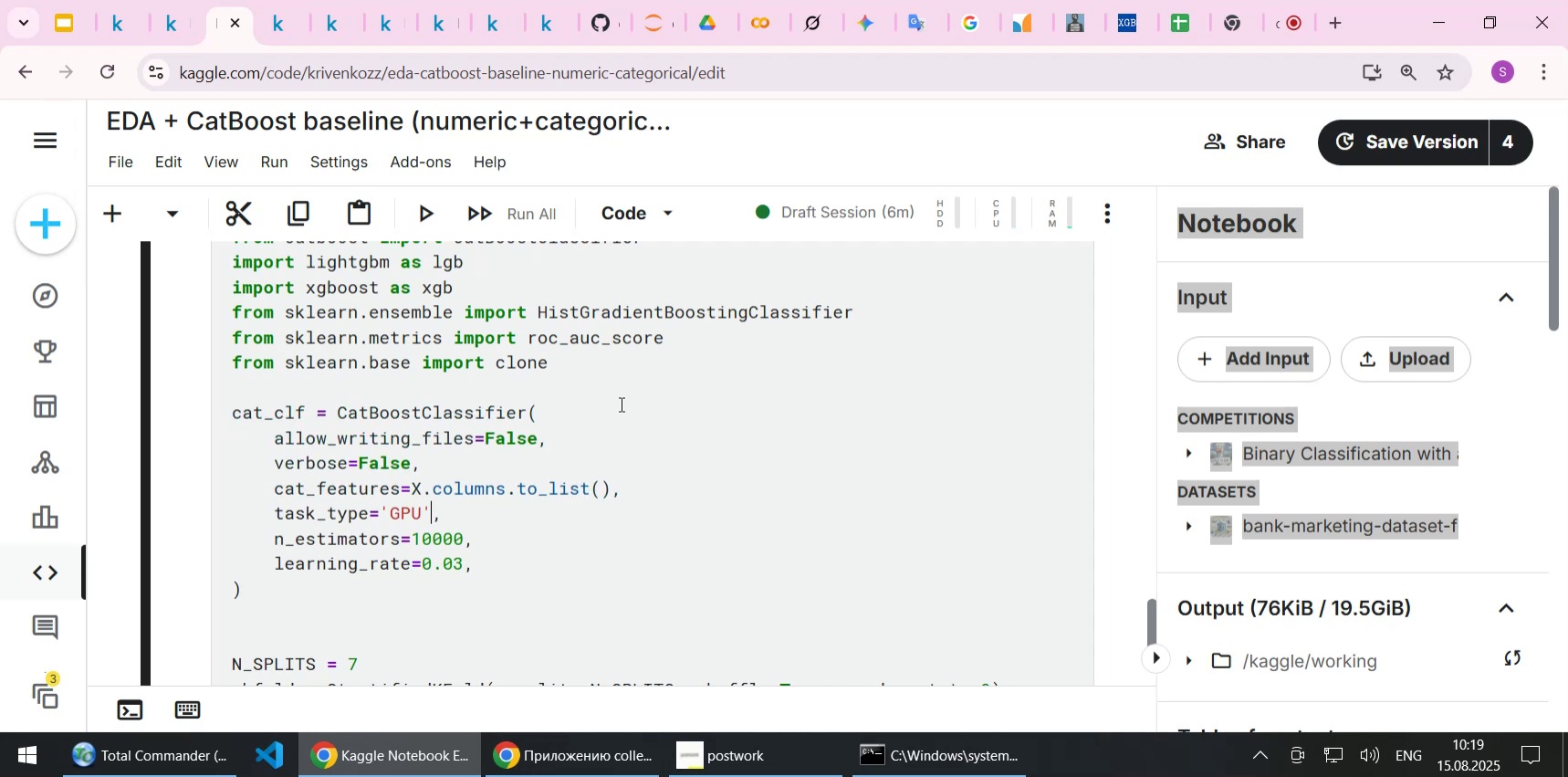 
key(ArrowUp)
 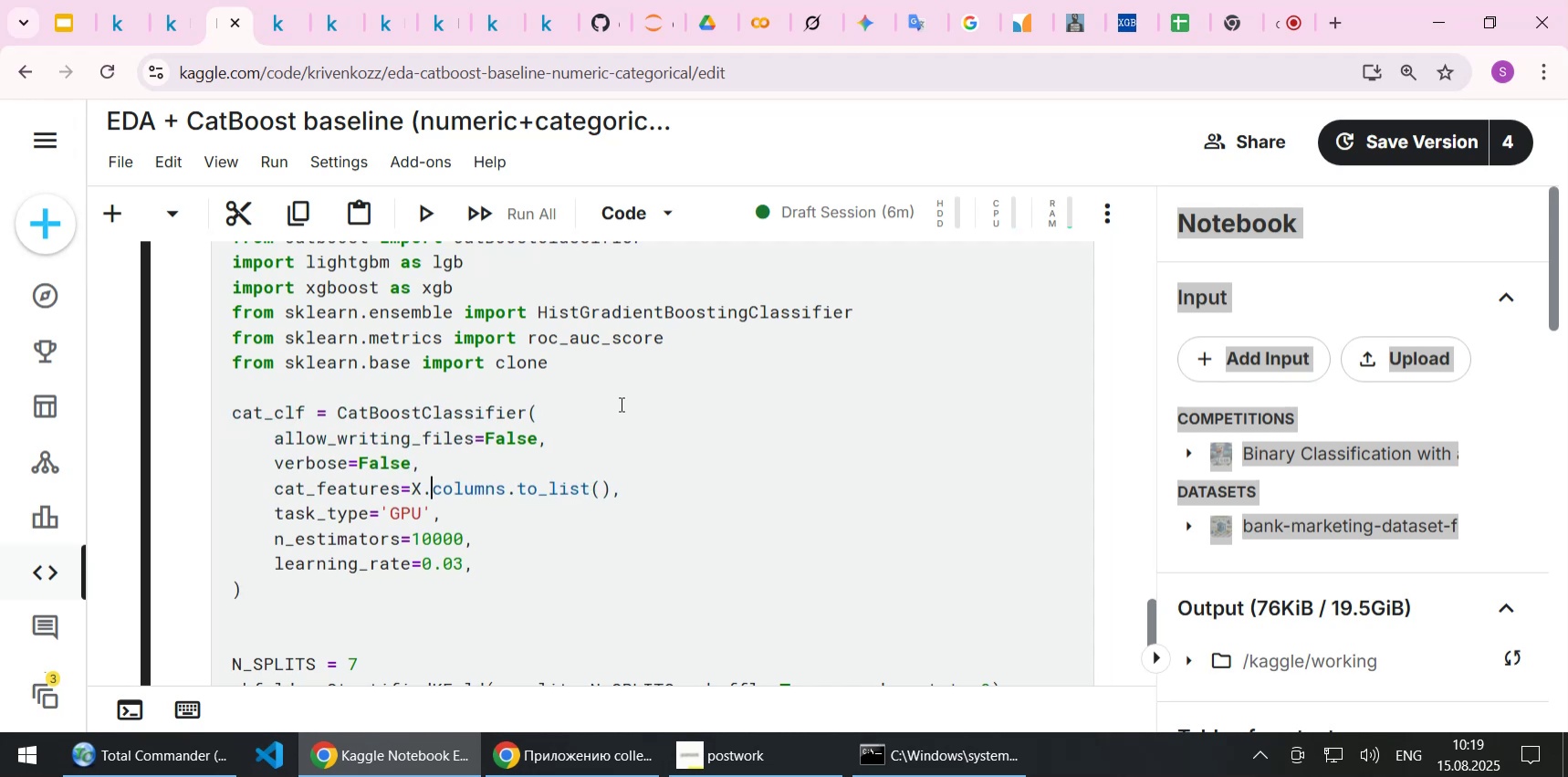 
key(ArrowUp)
 